 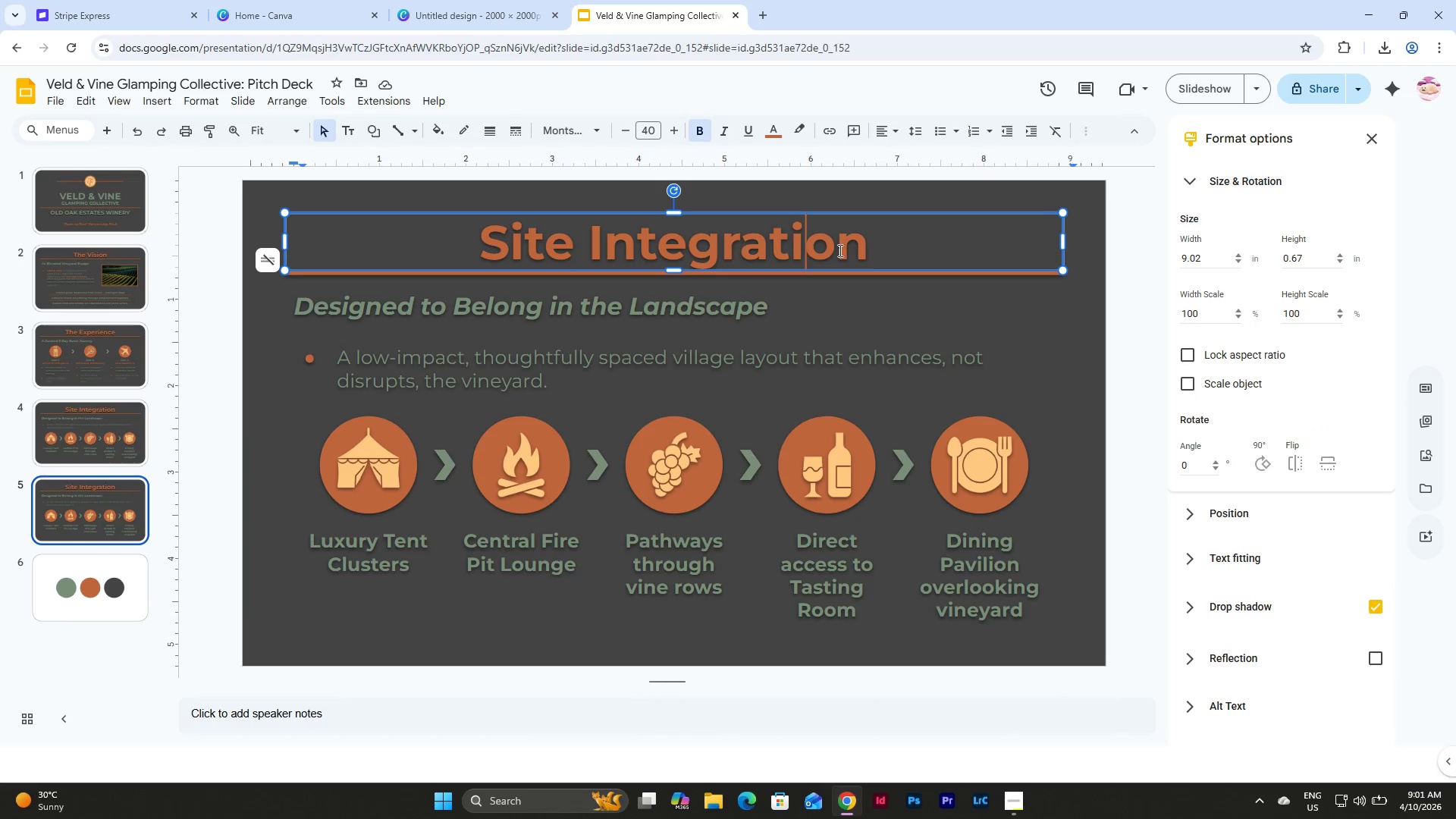 
left_click_drag(start_coordinate=[875, 250], to_coordinate=[450, 243])
 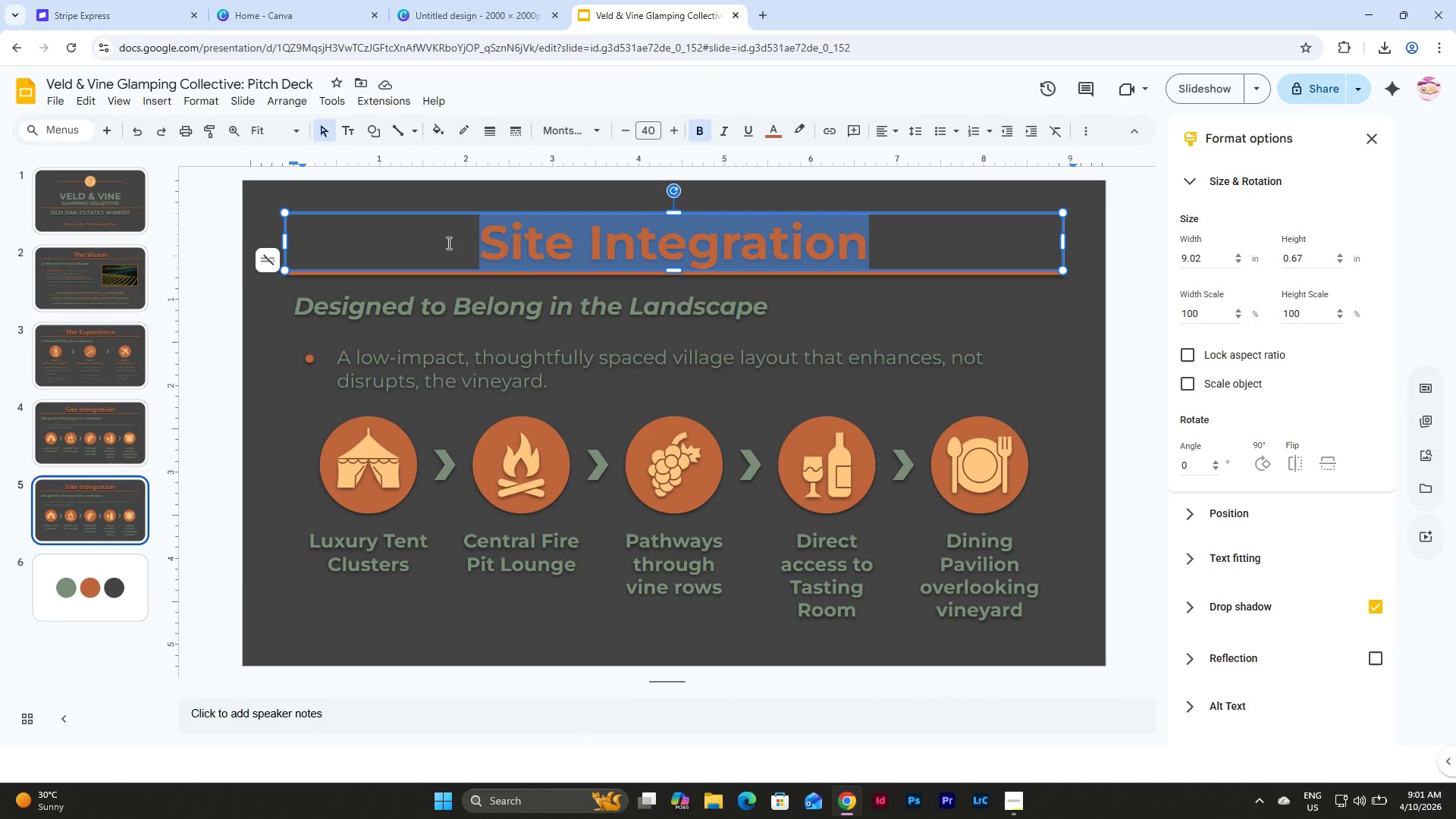 
wait(5.67)
 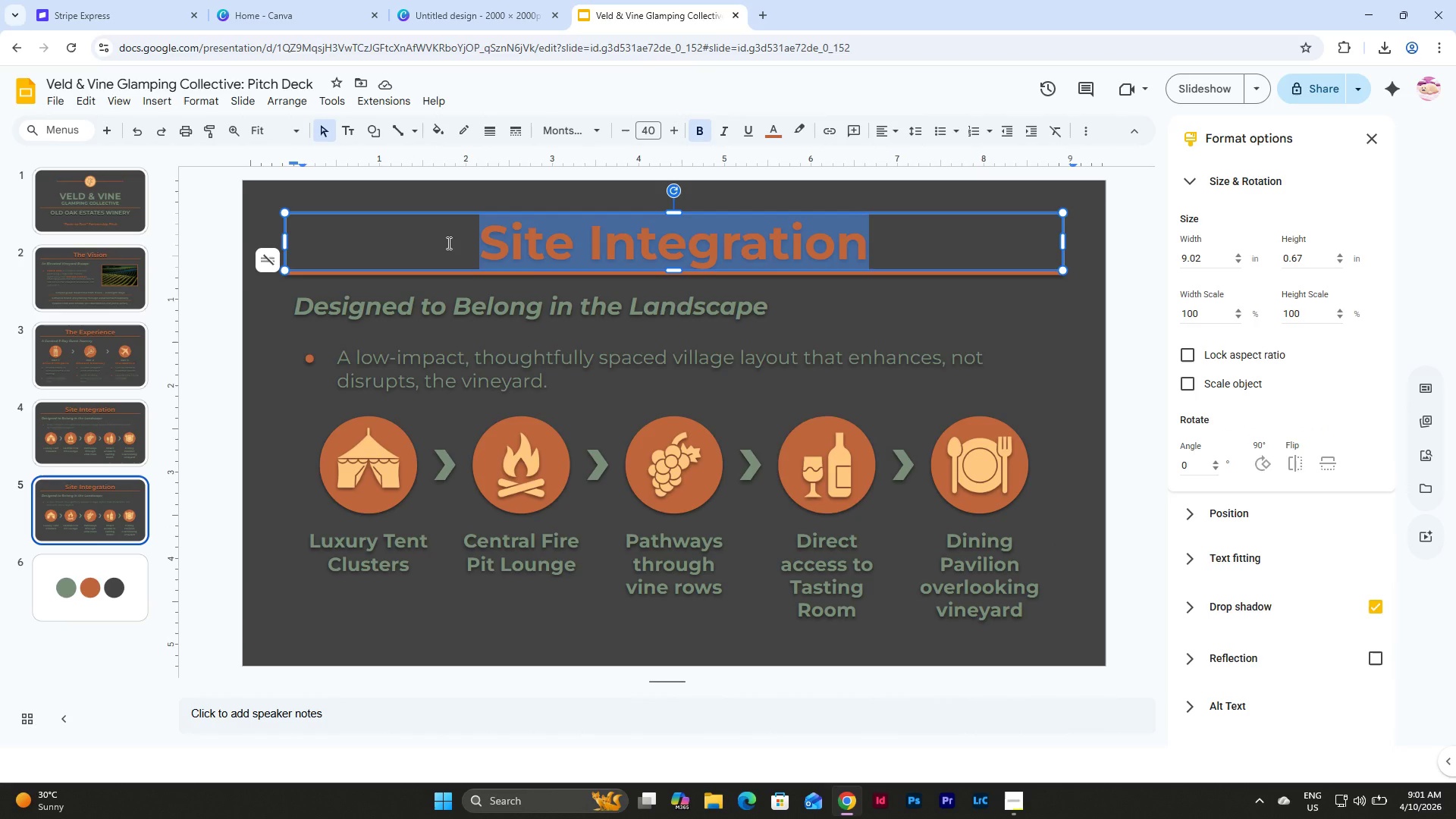 
type(The Guest Profile)
 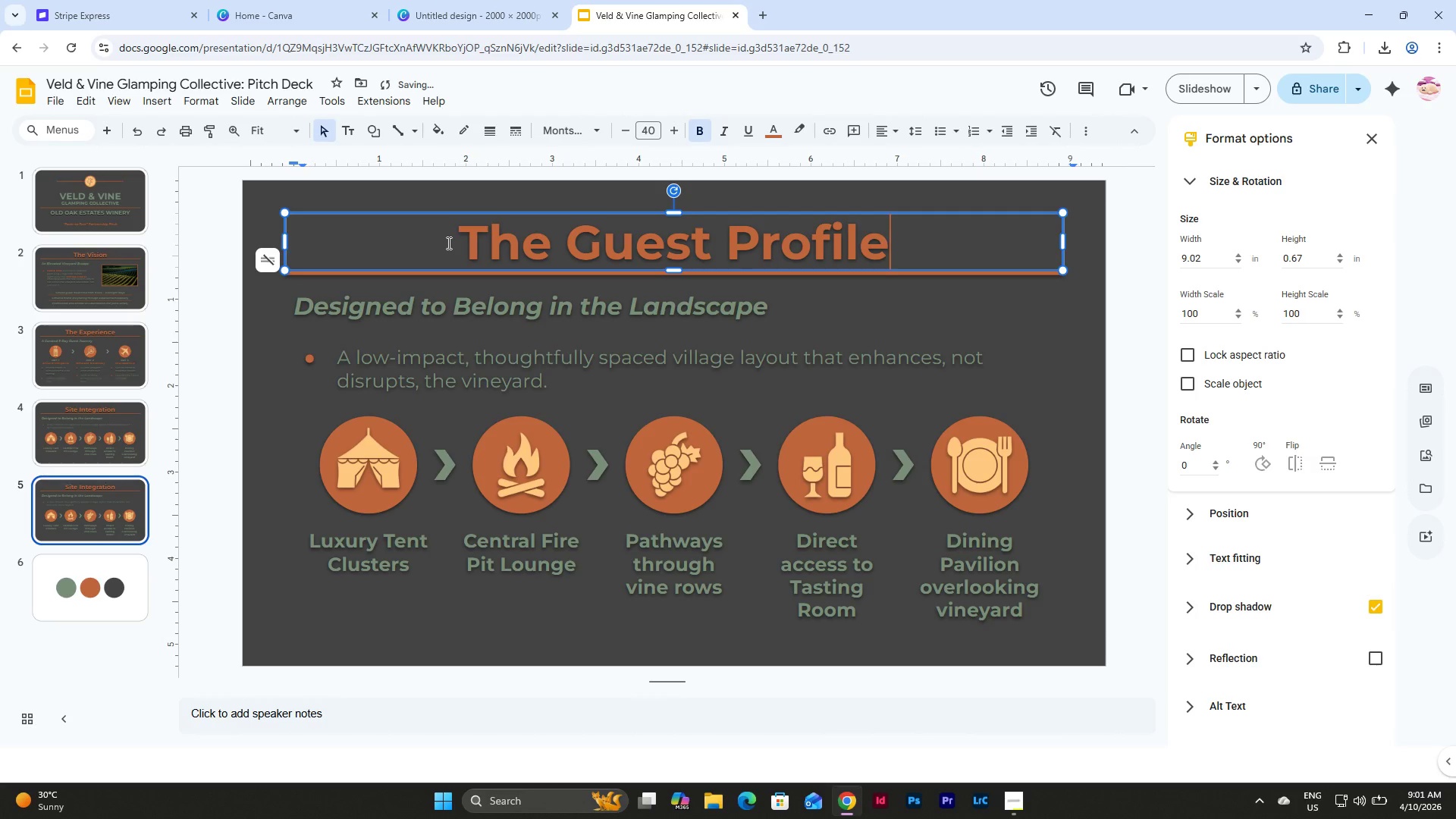 
wait(8.25)
 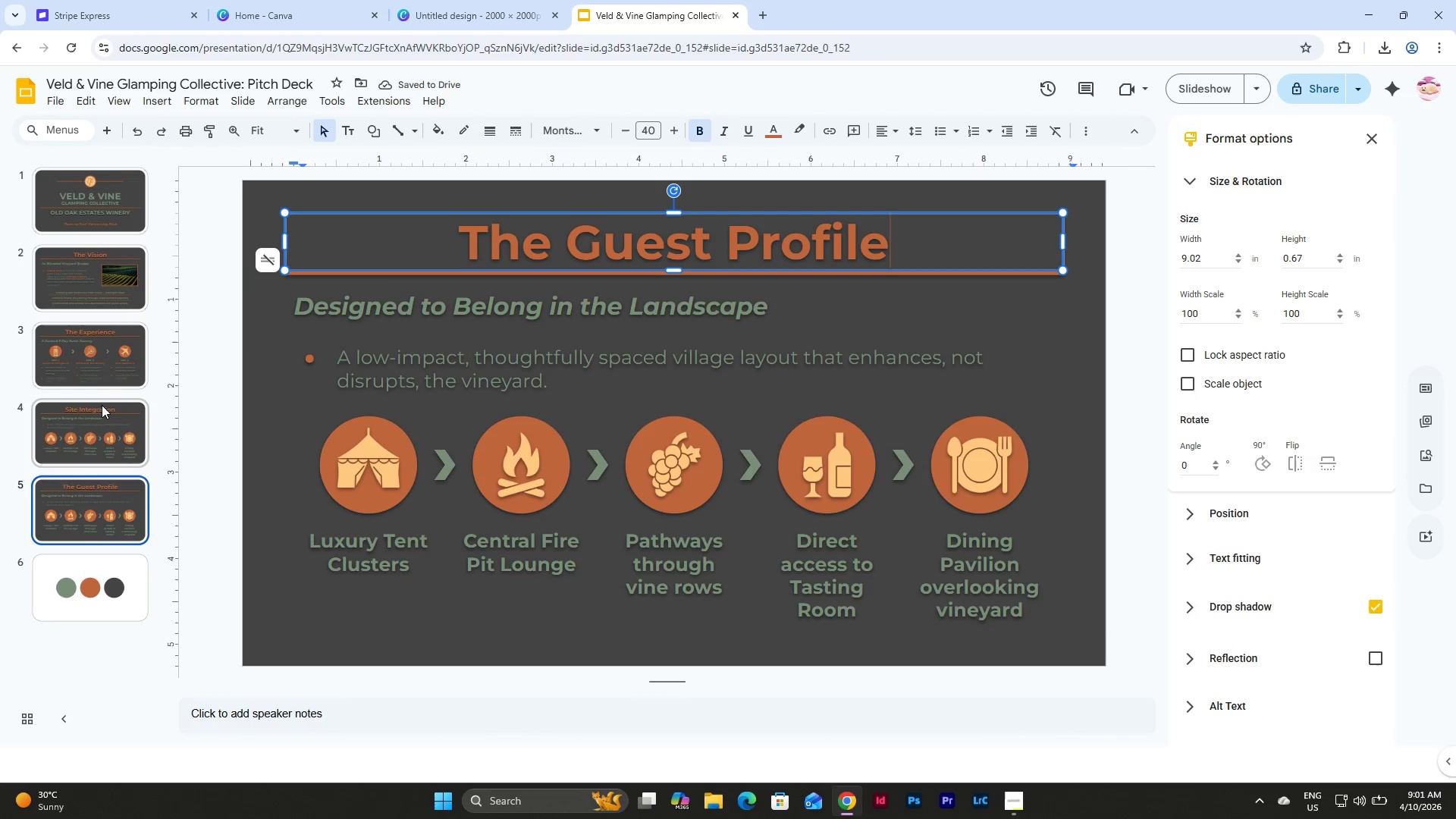 
left_click([479, 295])
 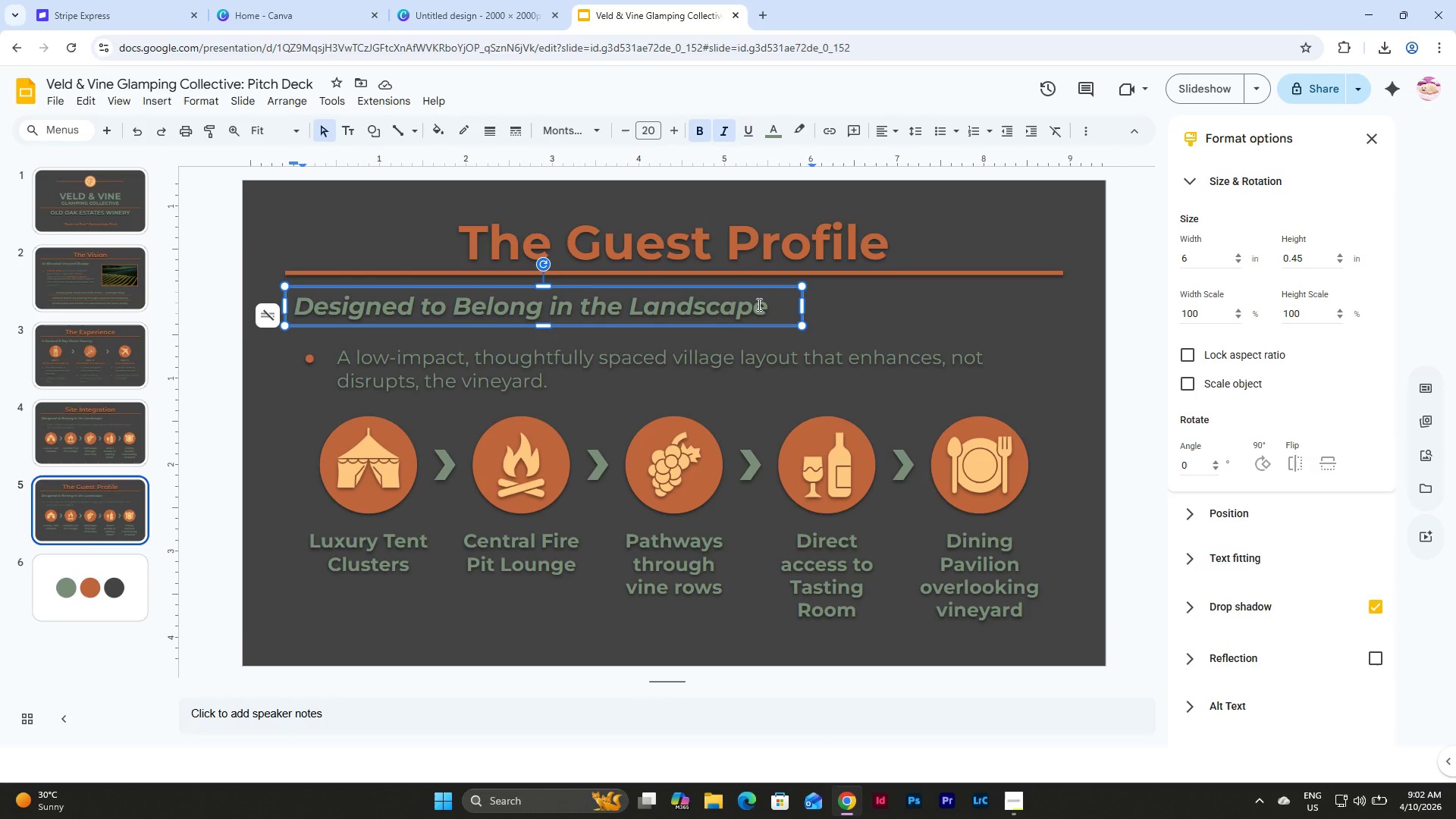 
left_click_drag(start_coordinate=[765, 305], to_coordinate=[296, 298])
 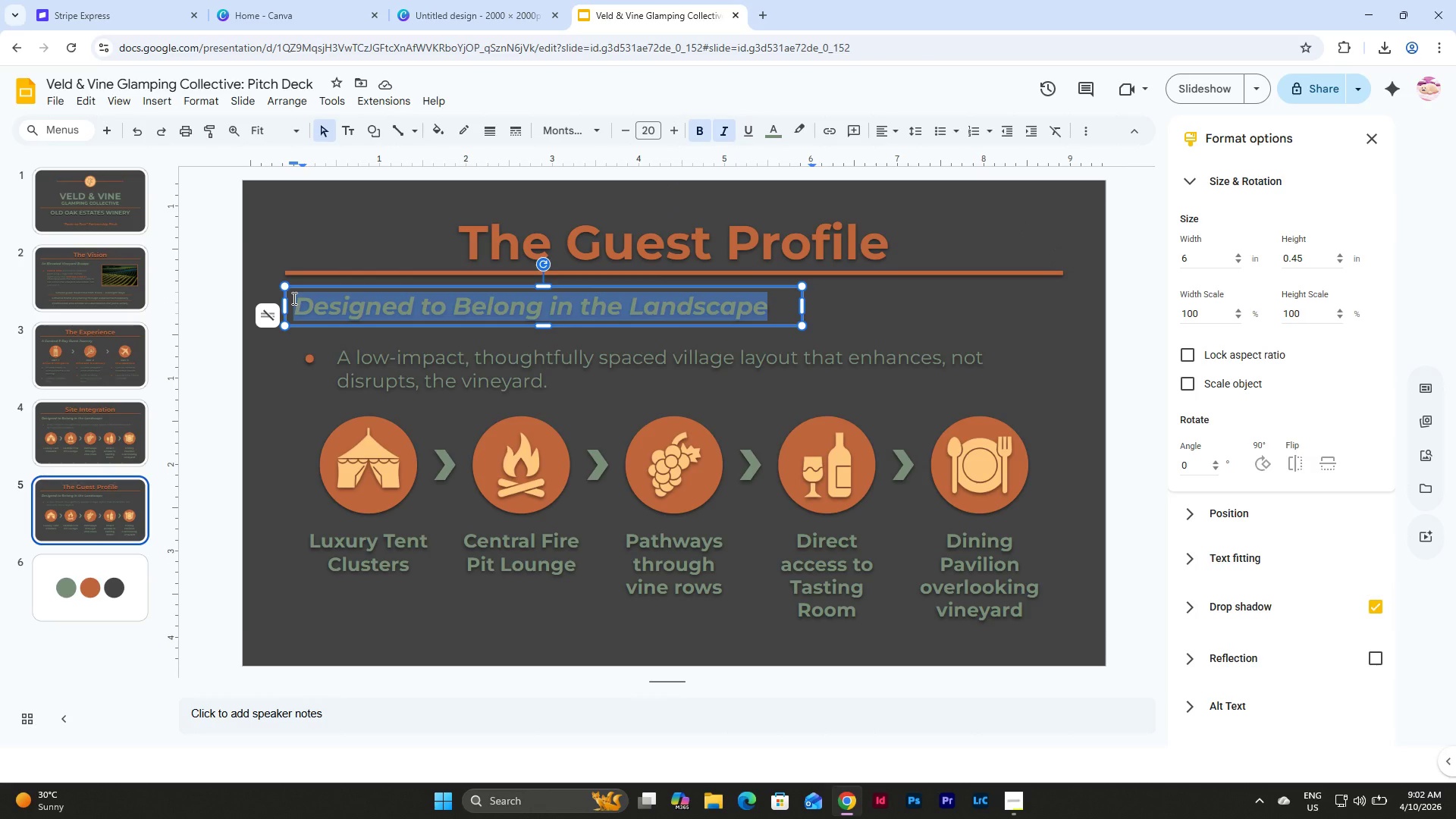 
type(Who We're Bringing to Old Oak Estates)
 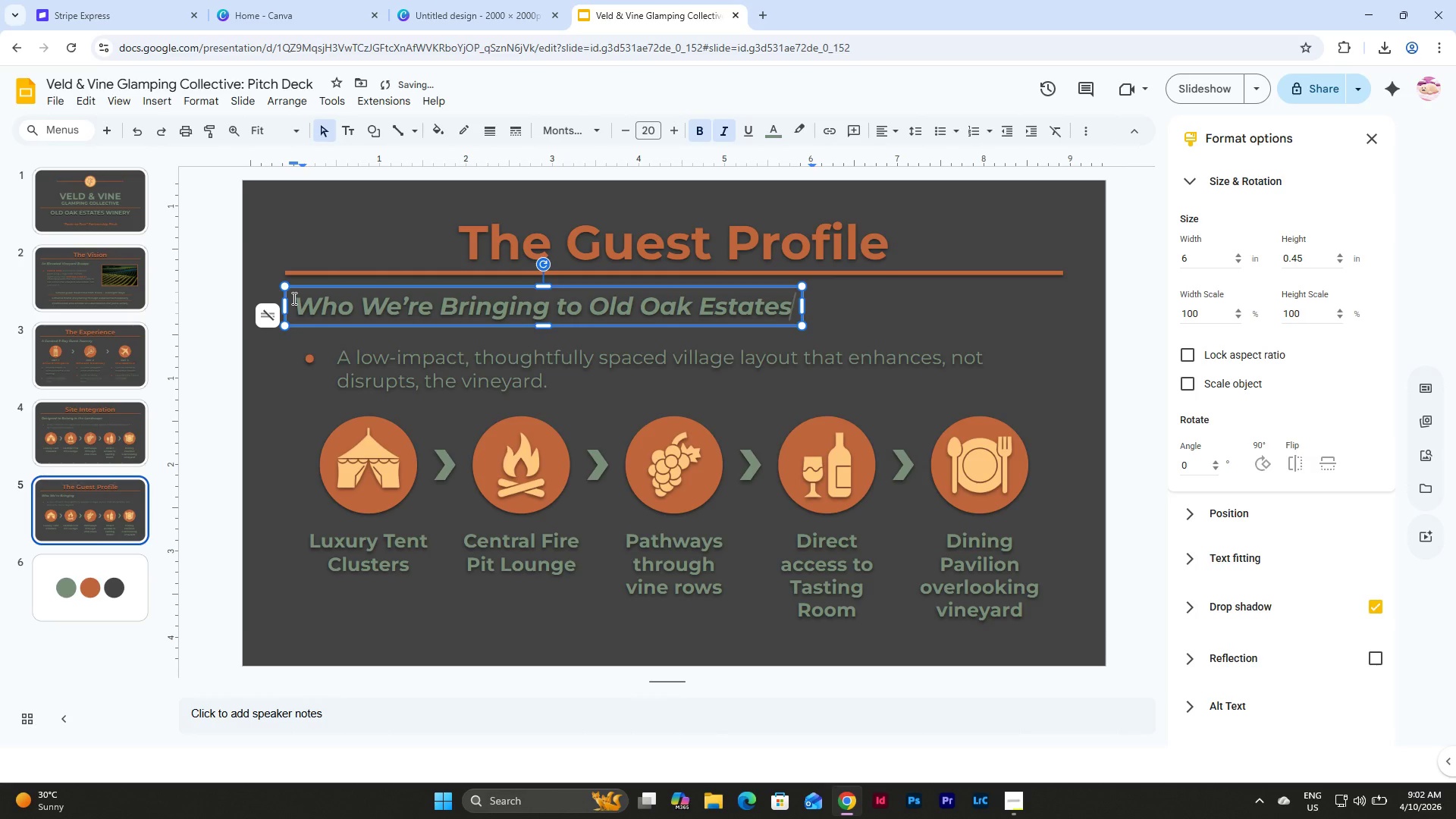 
left_click_drag(start_coordinate=[803, 304], to_coordinate=[847, 309])
 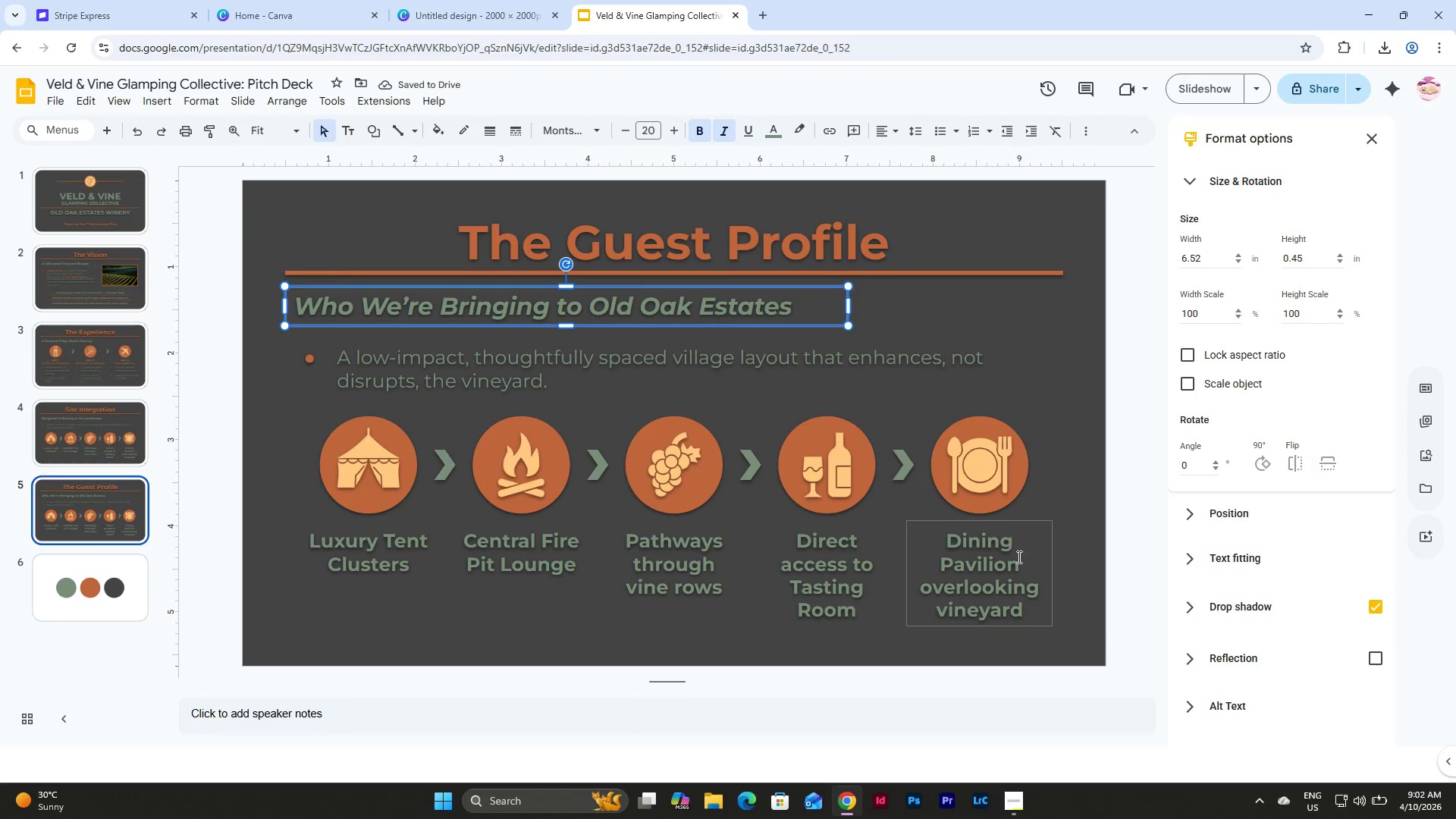 
left_click([1085, 589])
 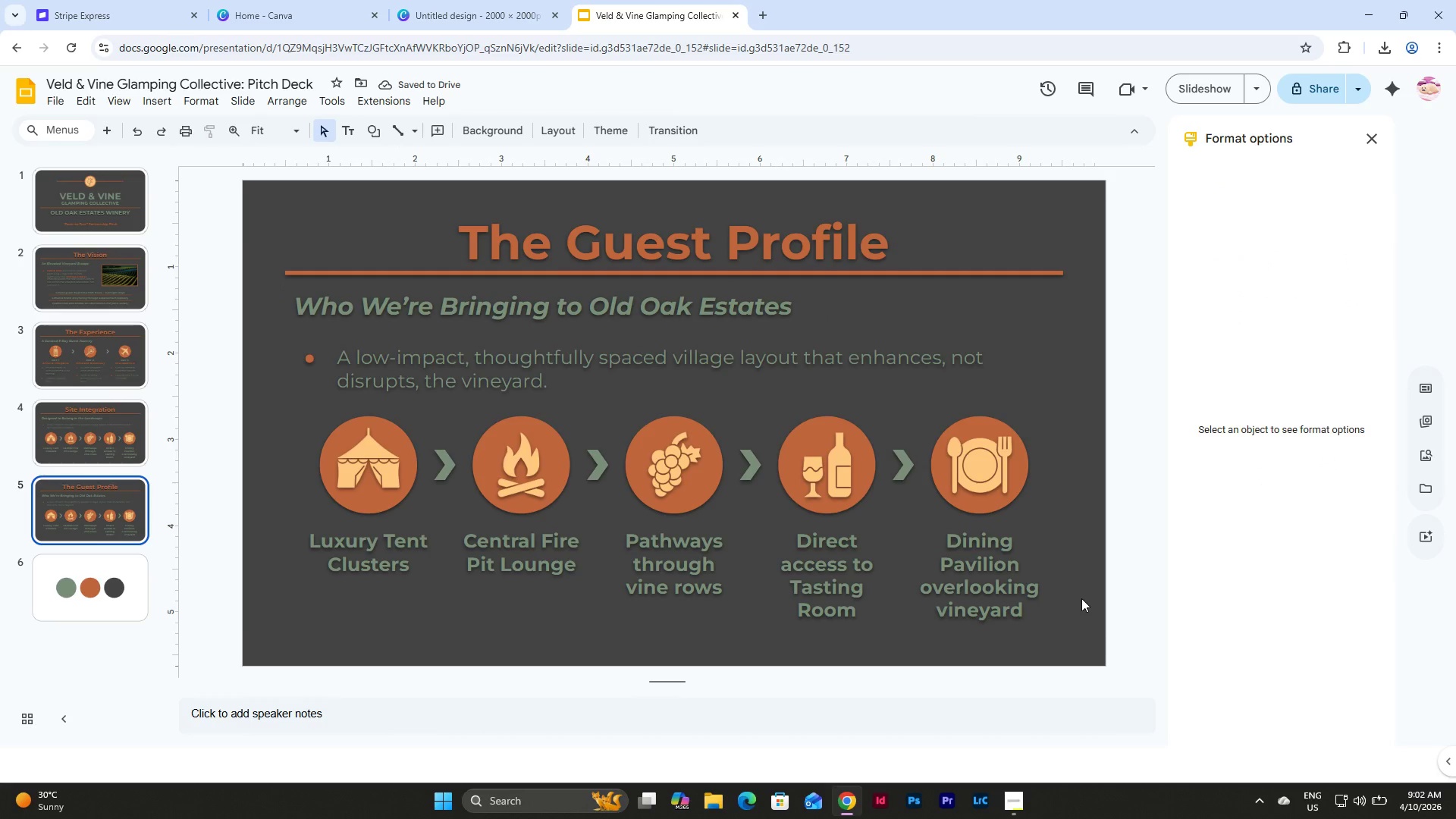 
left_click_drag(start_coordinate=[1081, 598], to_coordinate=[299, 350])
 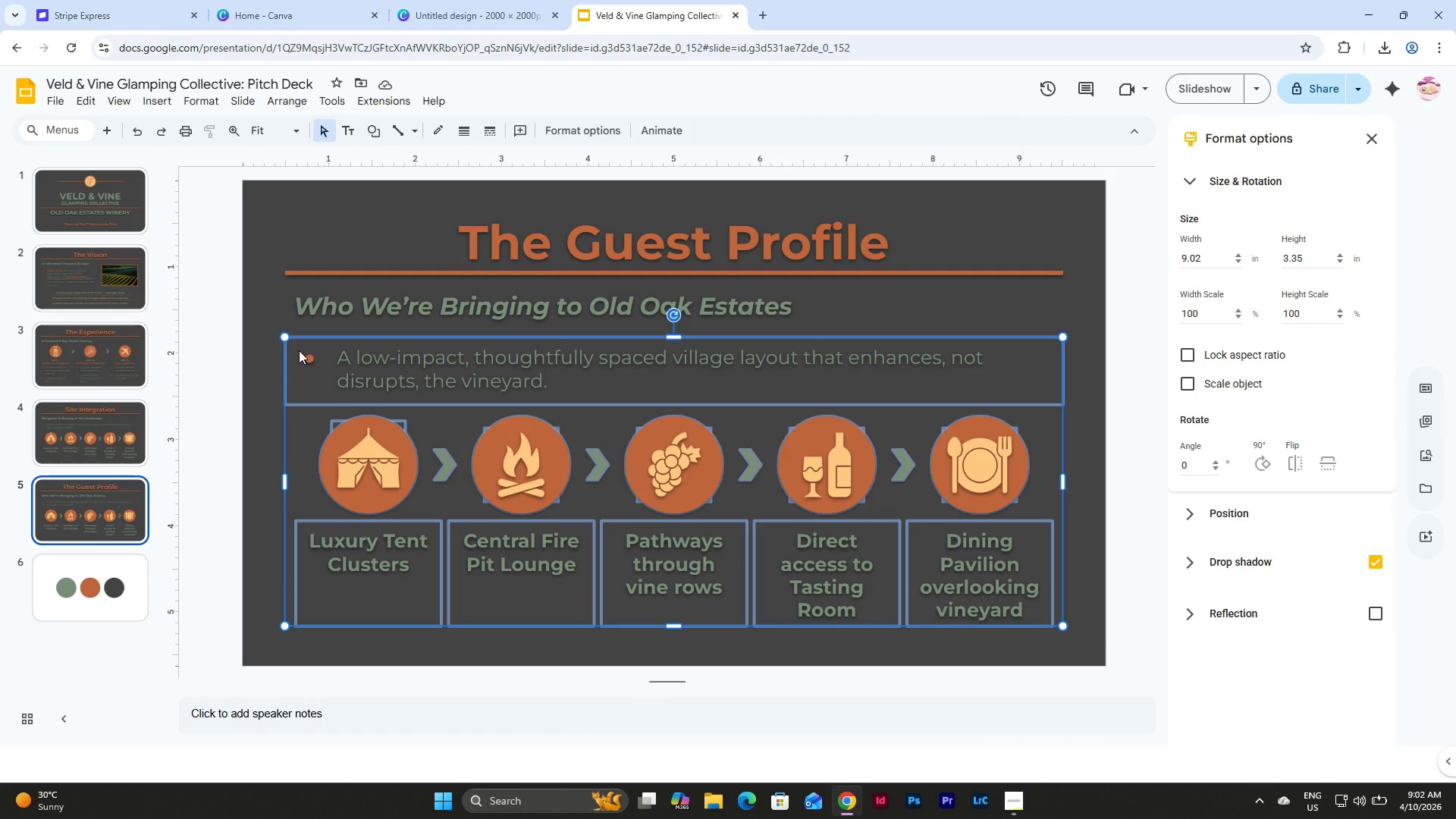 
key(Backspace)
 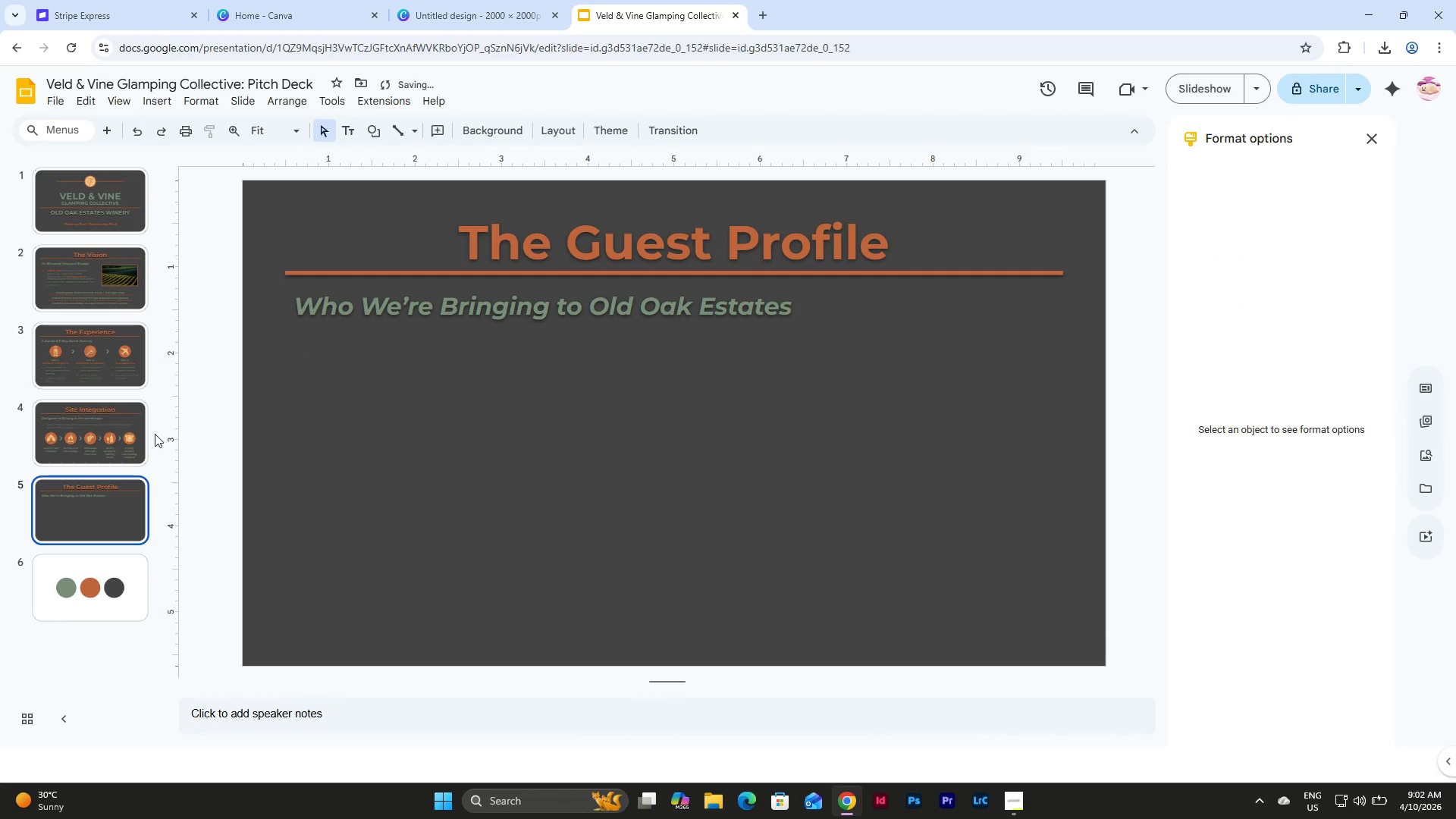 
left_click([105, 434])
 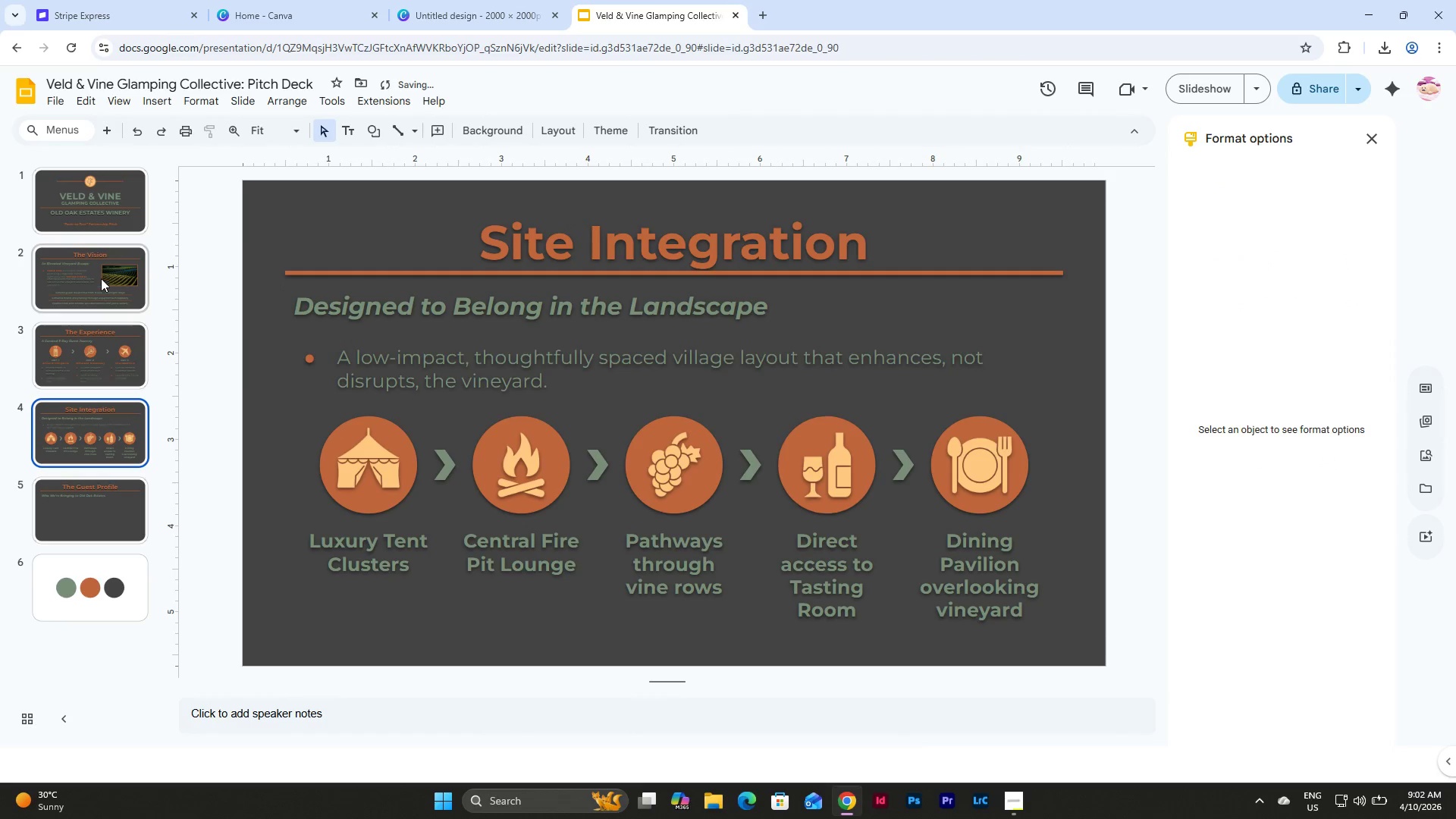 
left_click([101, 278])
 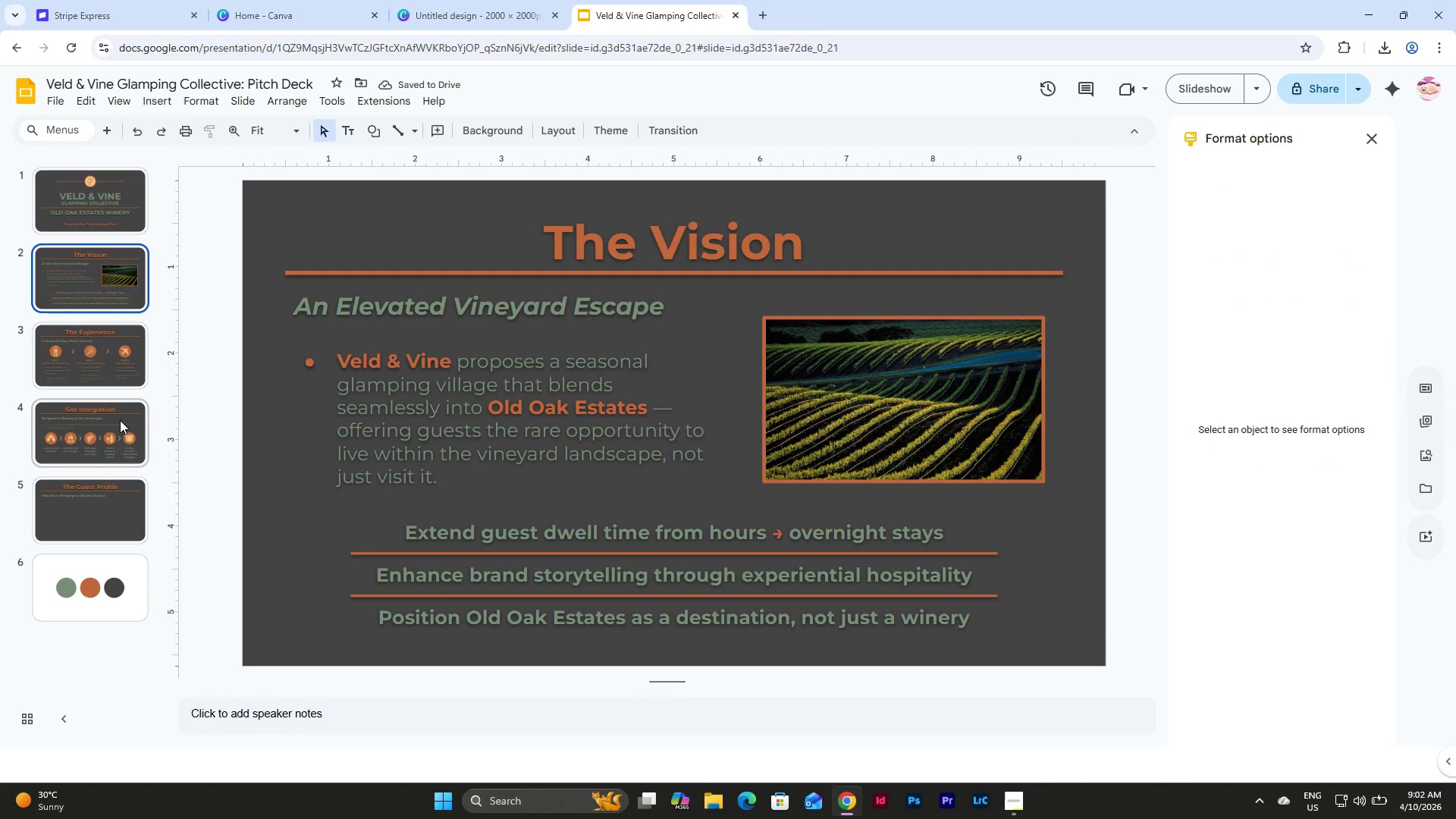 
left_click([120, 437])
 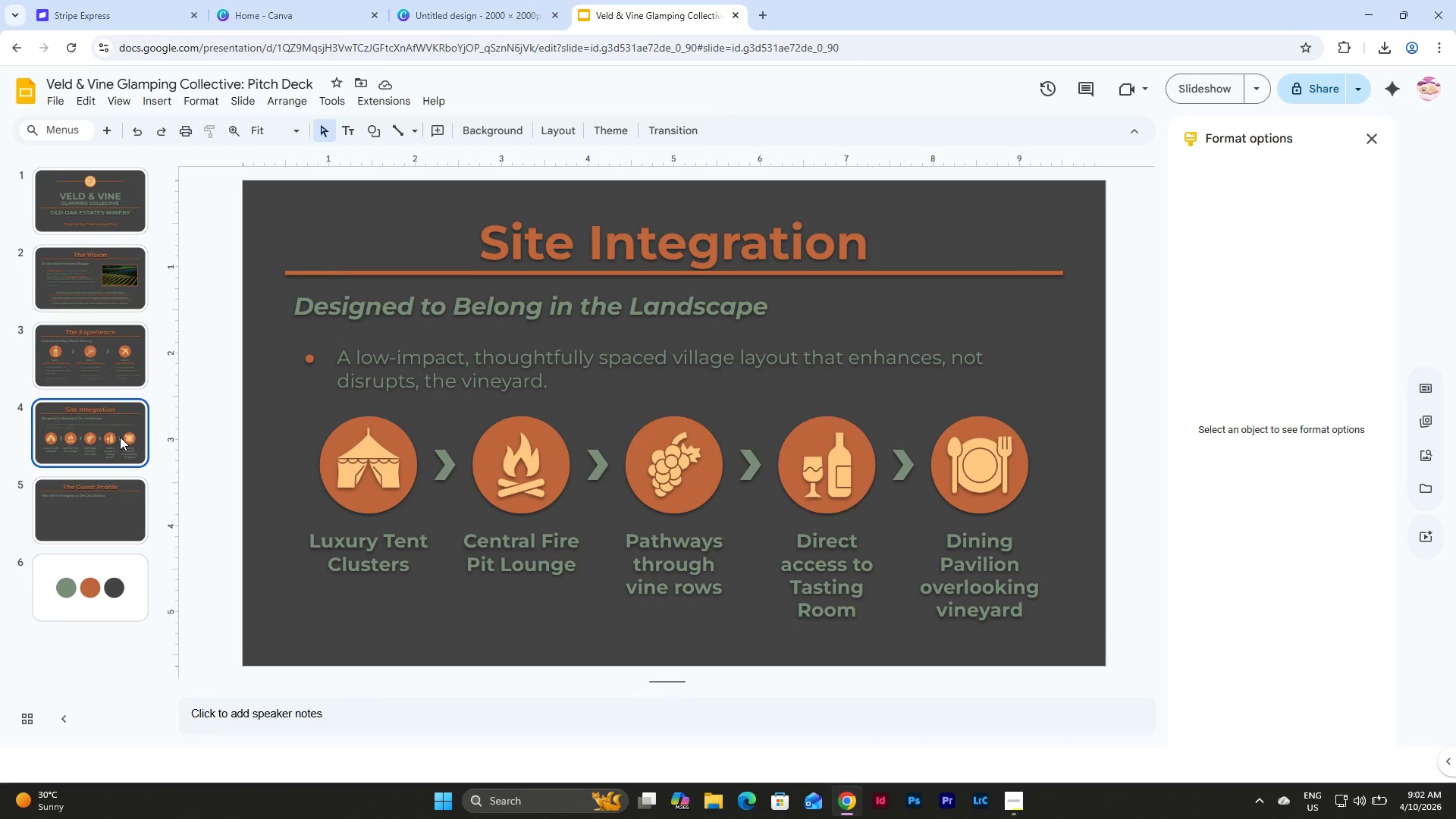 
left_click([120, 358])
 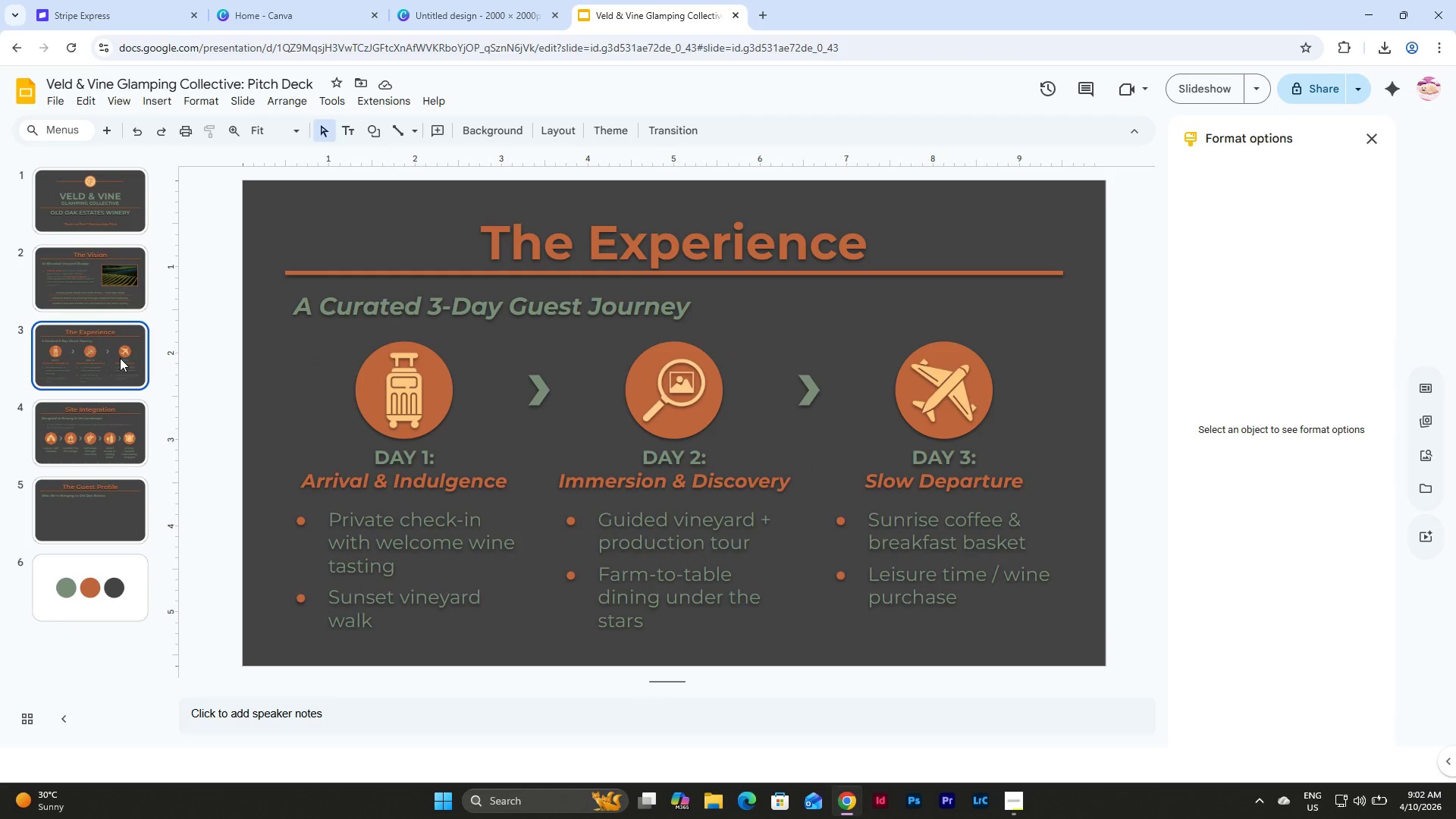 
left_click([92, 186])
 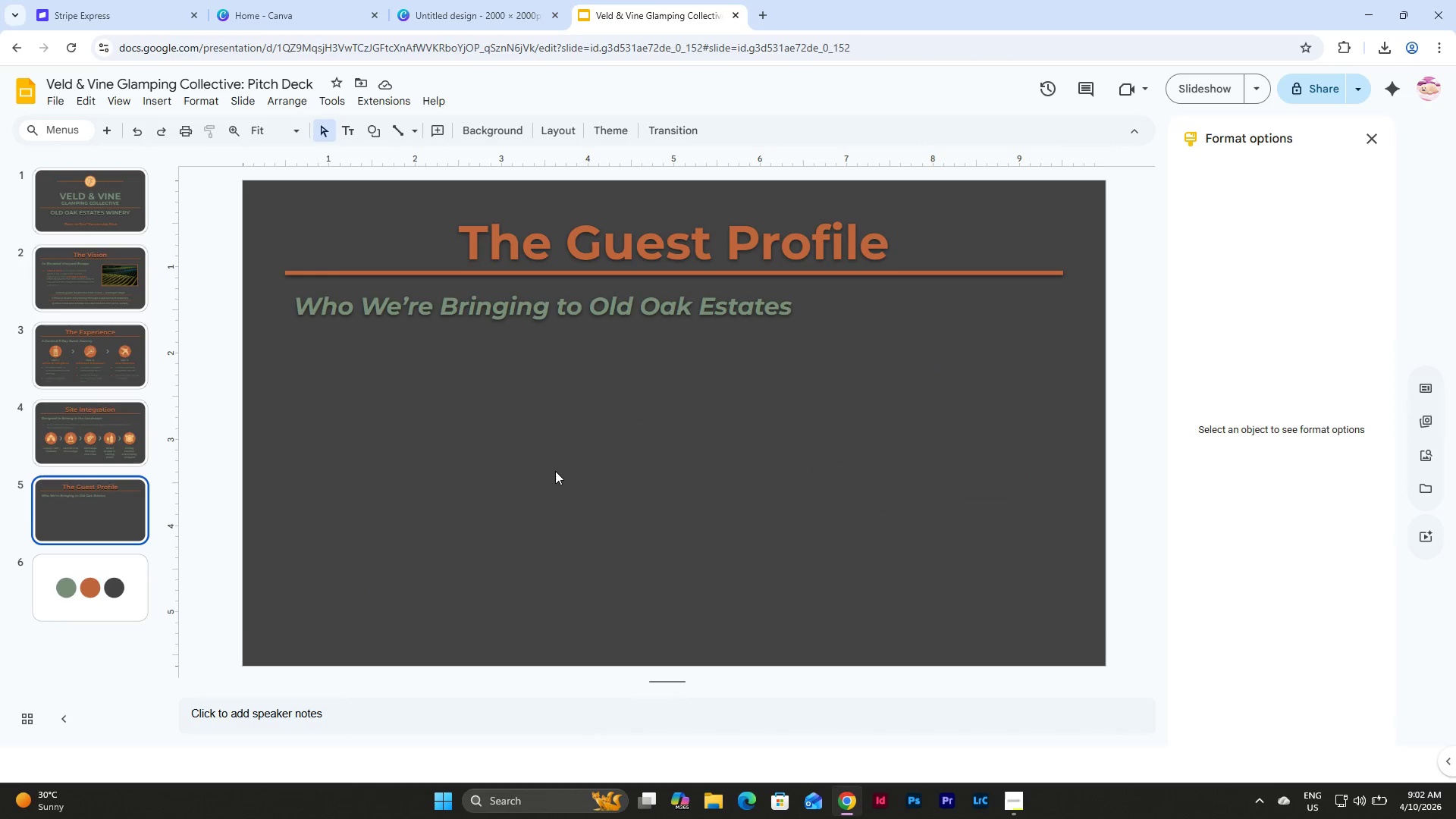 
wait(11.94)
 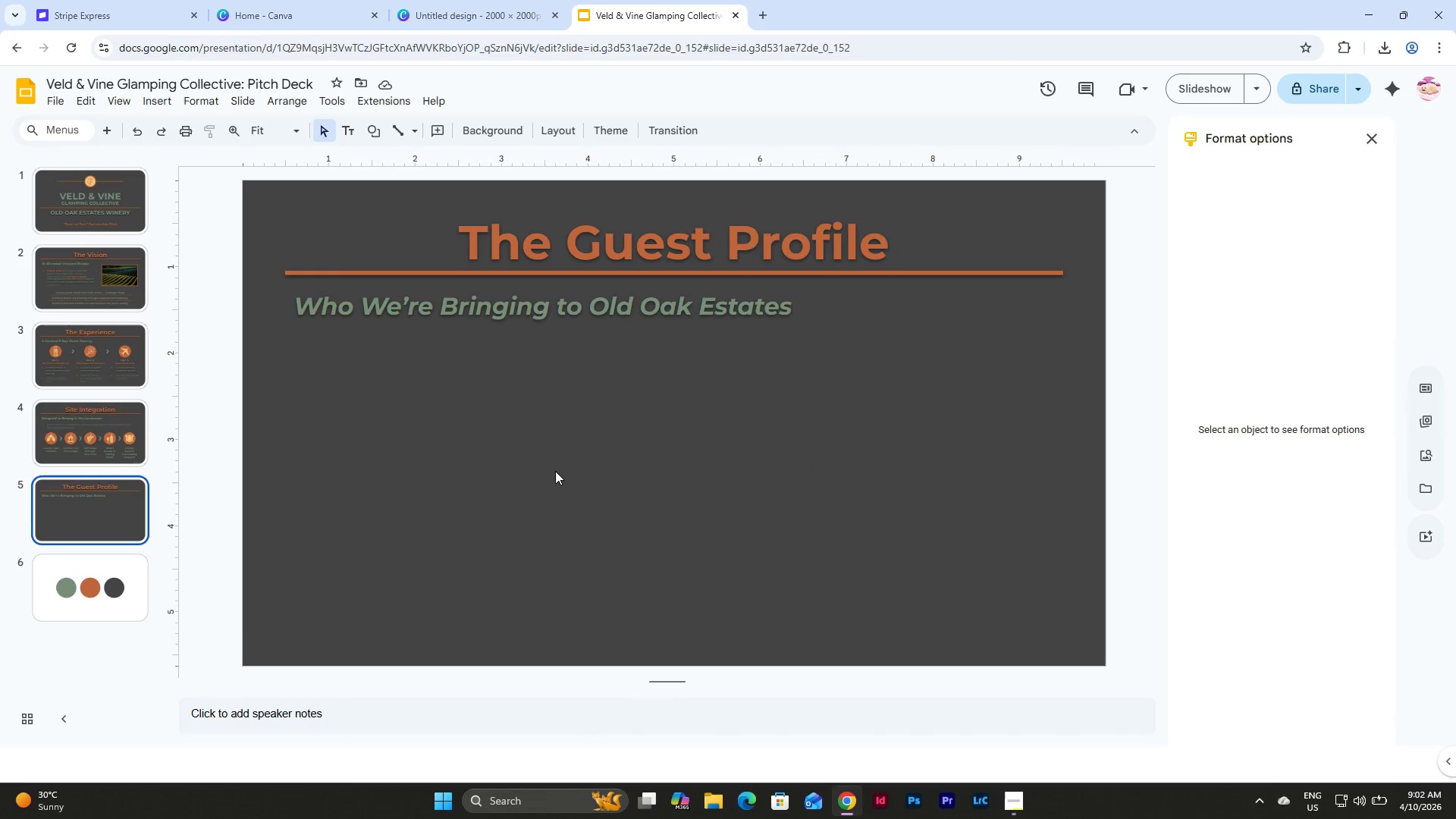 
left_click([111, 497])
 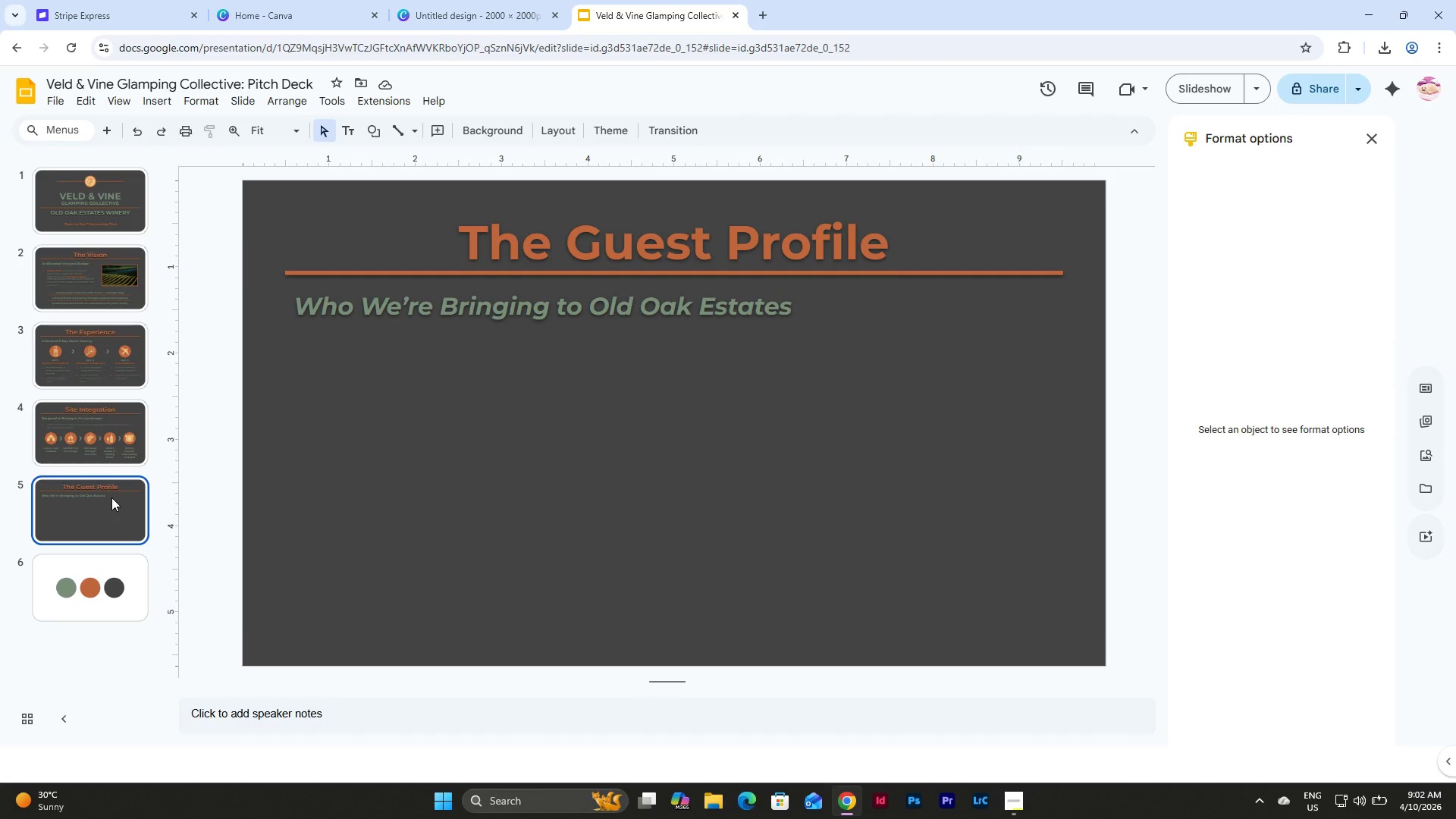 
key(Control+D)
 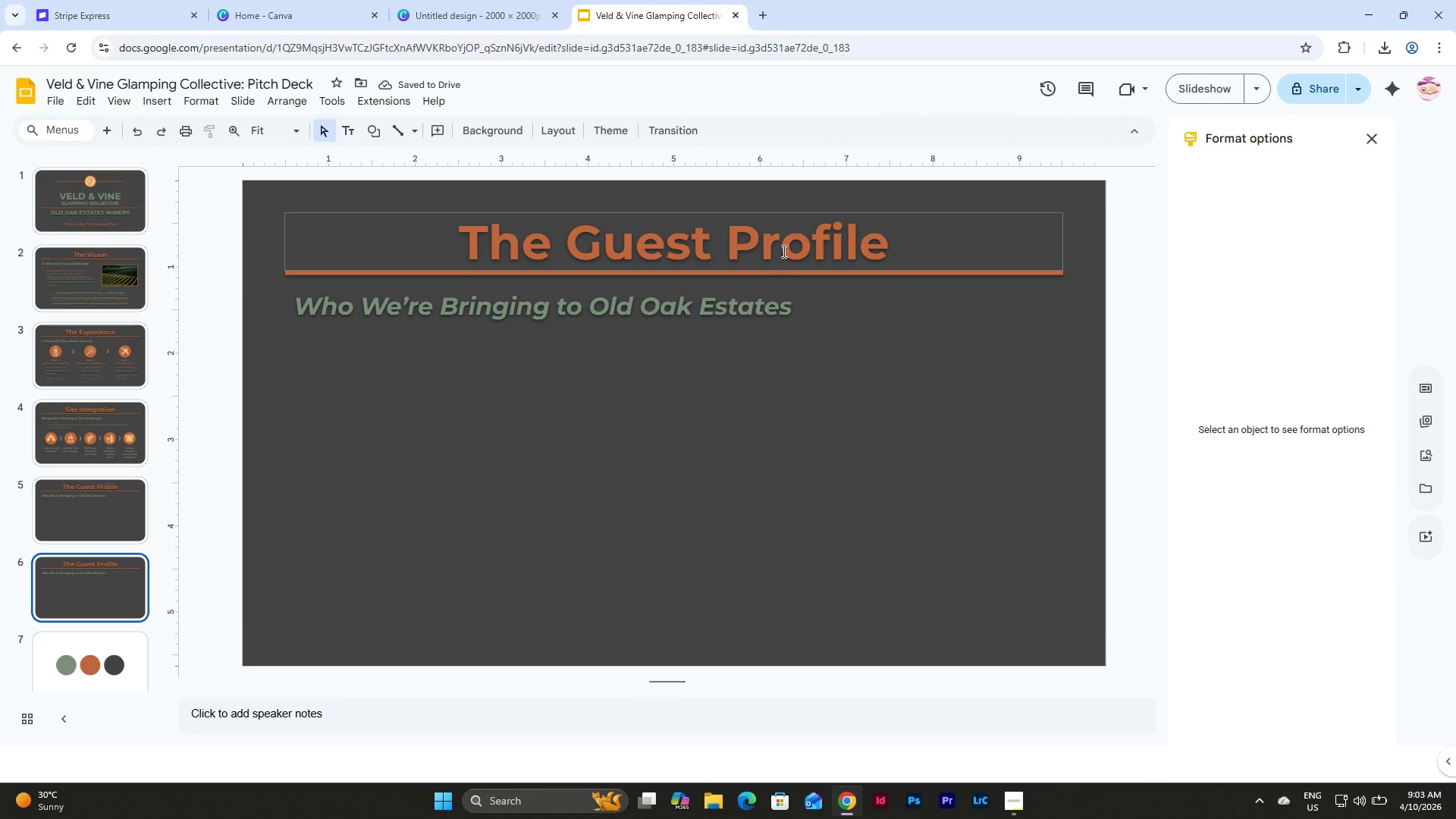 
left_click([868, 245])
 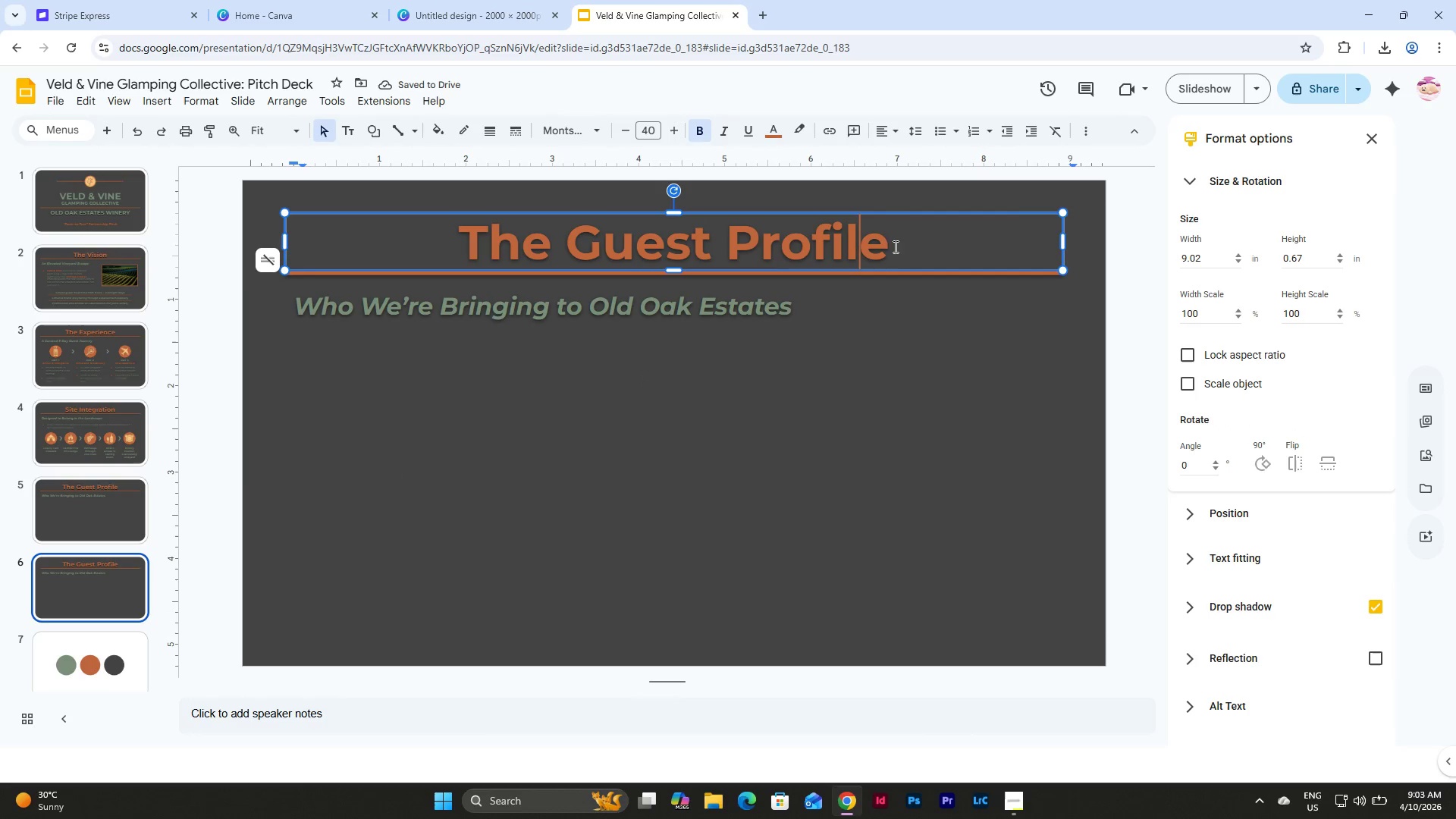 
left_click_drag(start_coordinate=[900, 246], to_coordinate=[572, 246])
 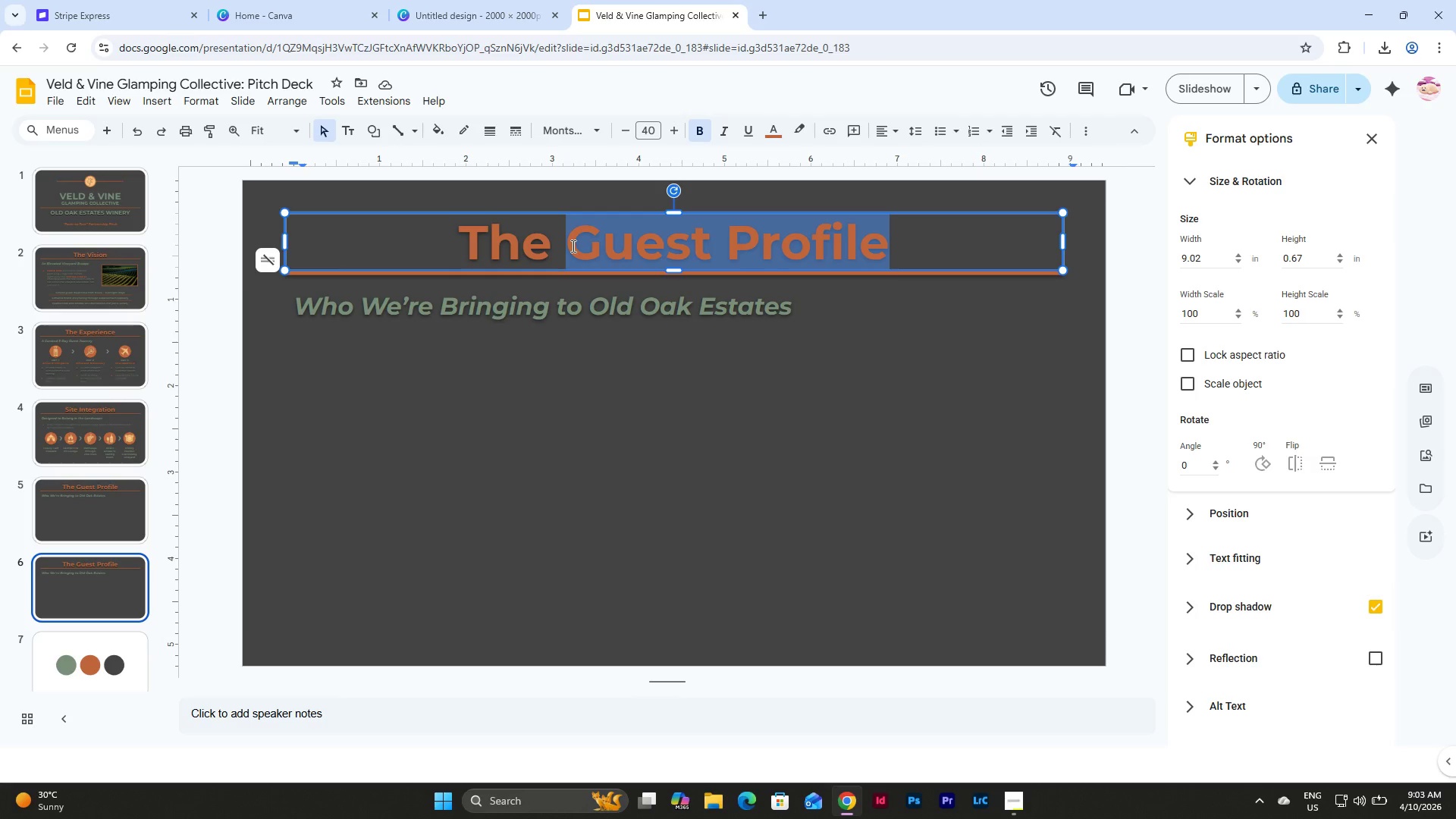 
type(Mare)
key(Backspace)
type(ket Opportunity)
 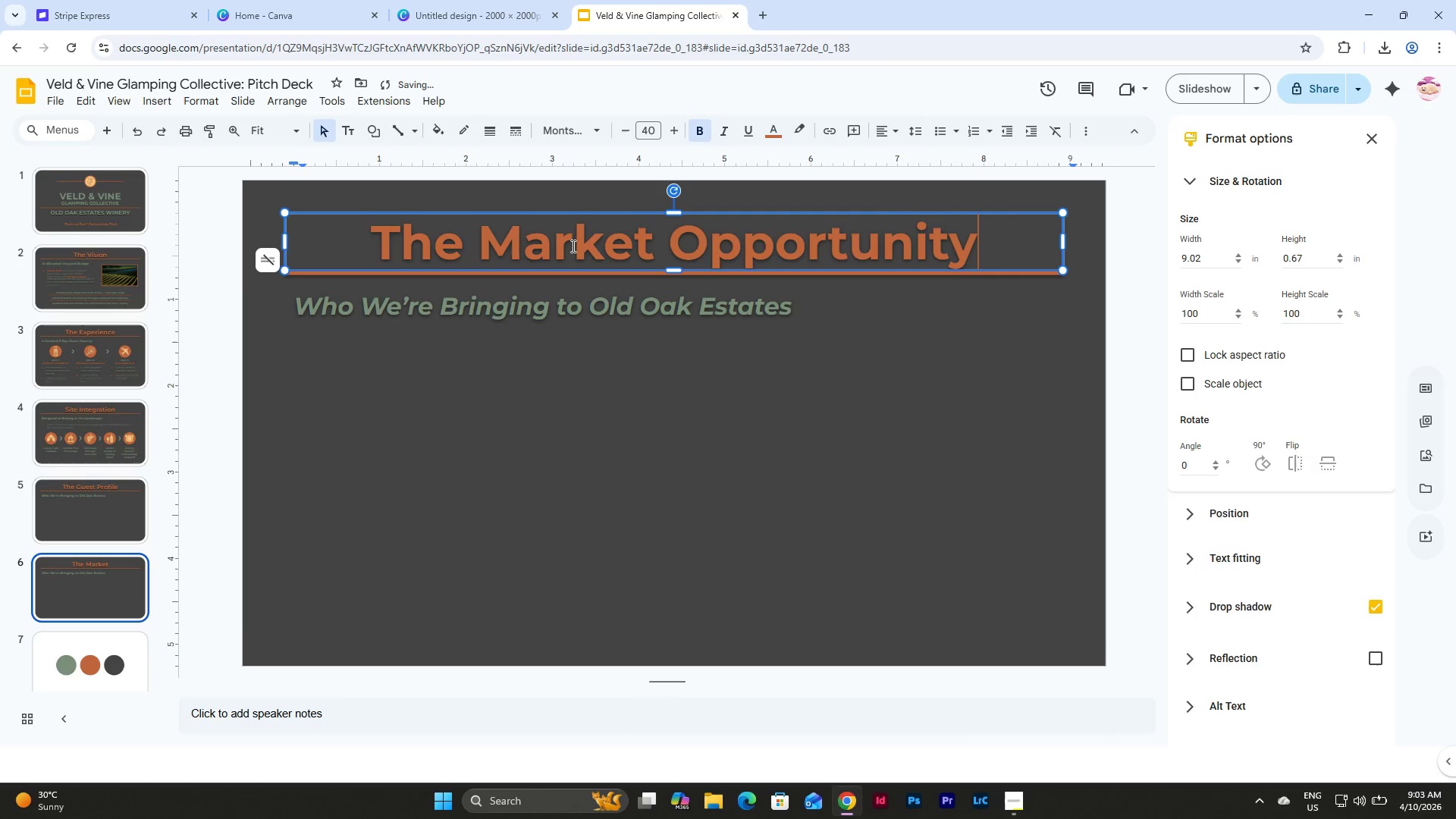 
left_click([642, 305])
 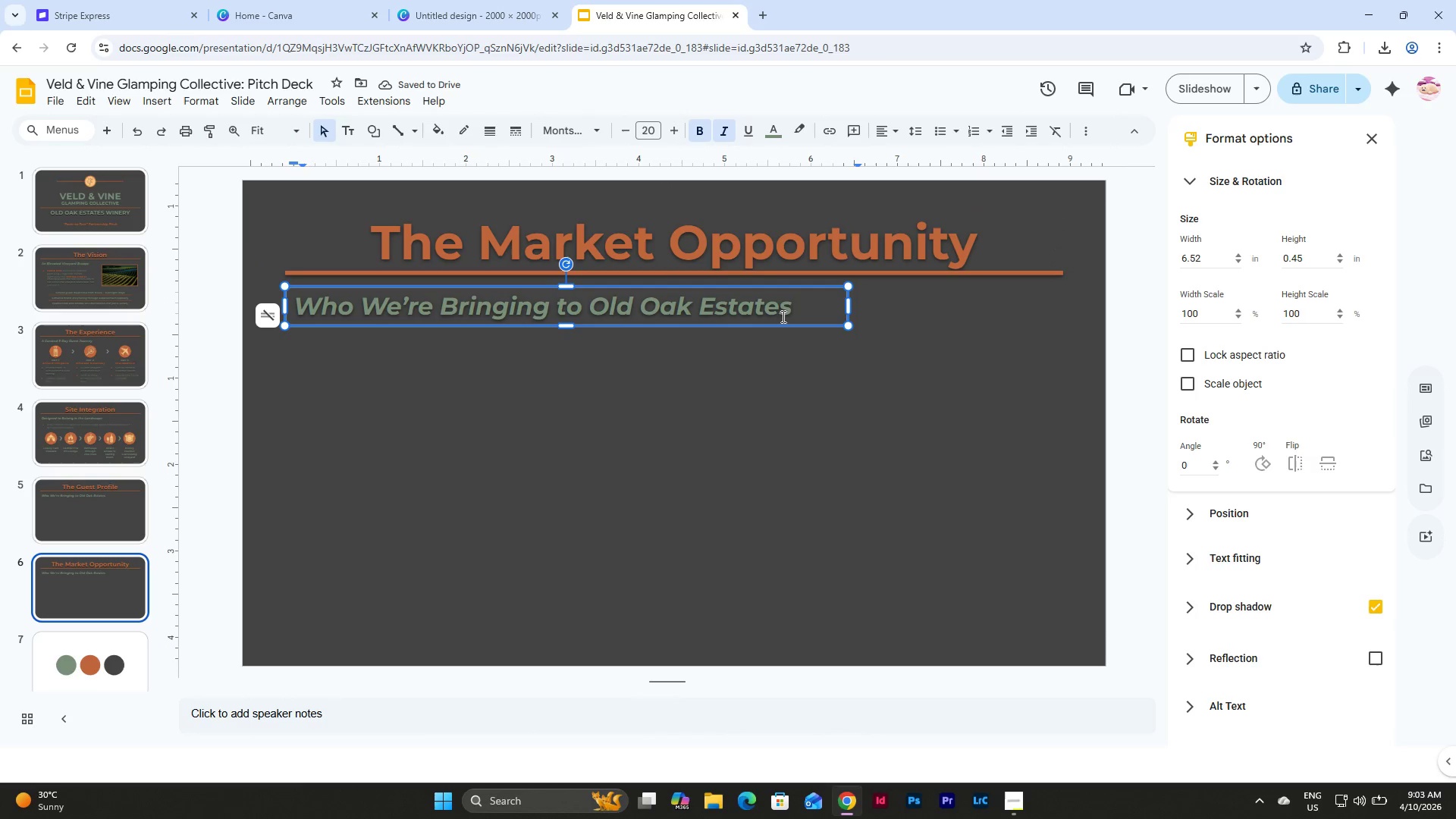 
left_click_drag(start_coordinate=[792, 309], to_coordinate=[296, 312])
 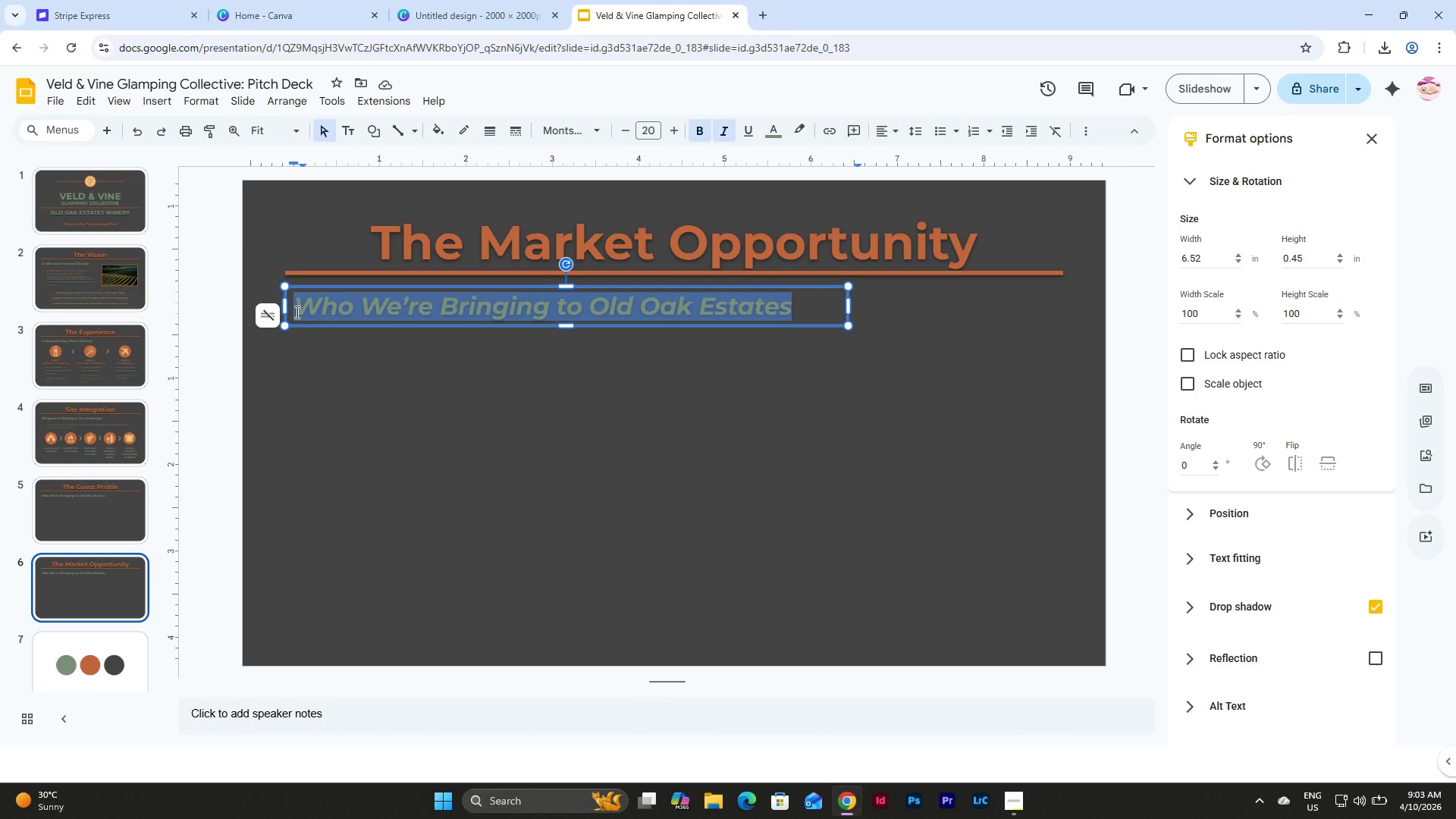 
type(Luxury Outdoor Hospil)
key(Backspace)
type(tality is Surging)
 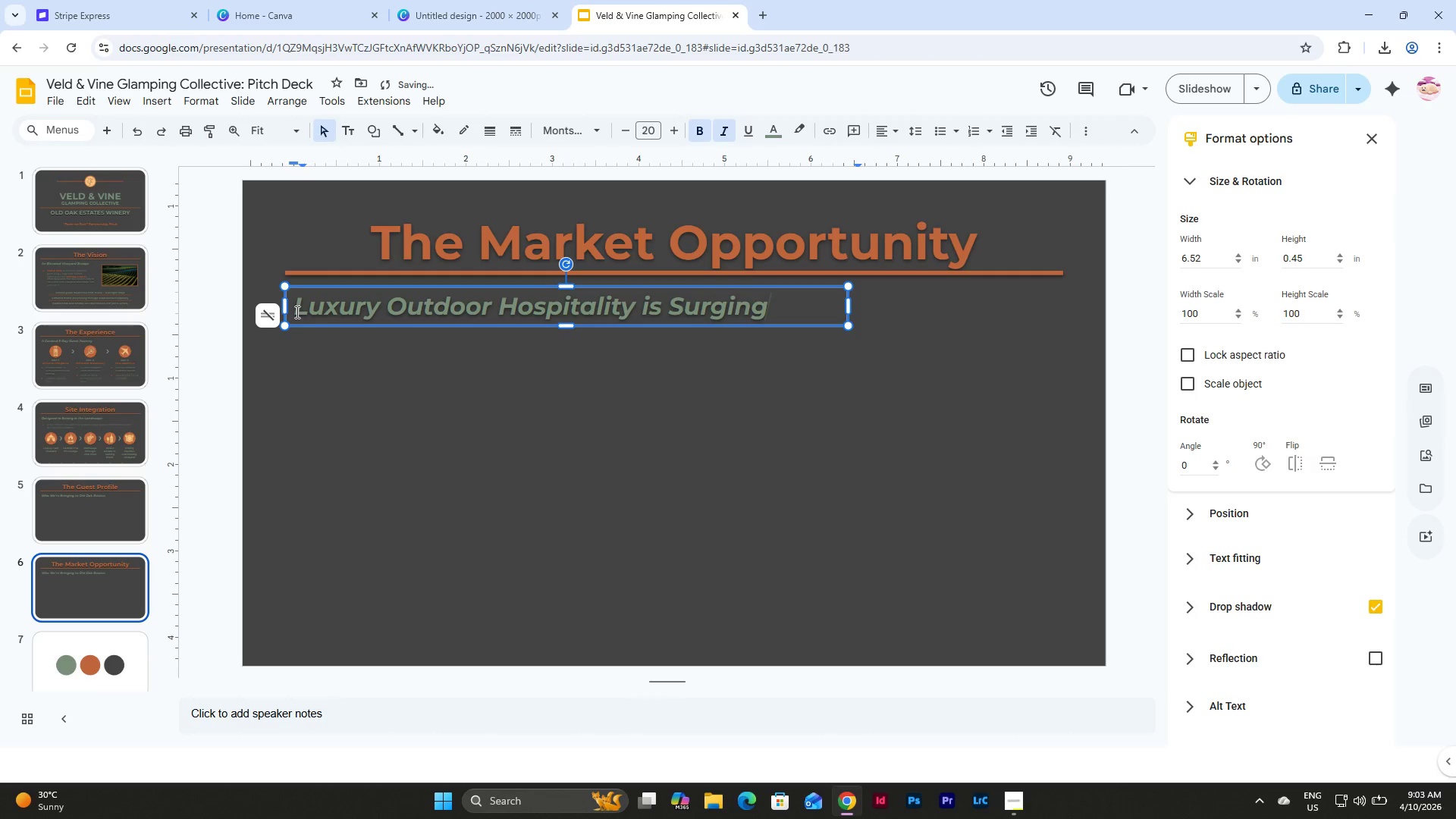 
left_click([128, 585])
 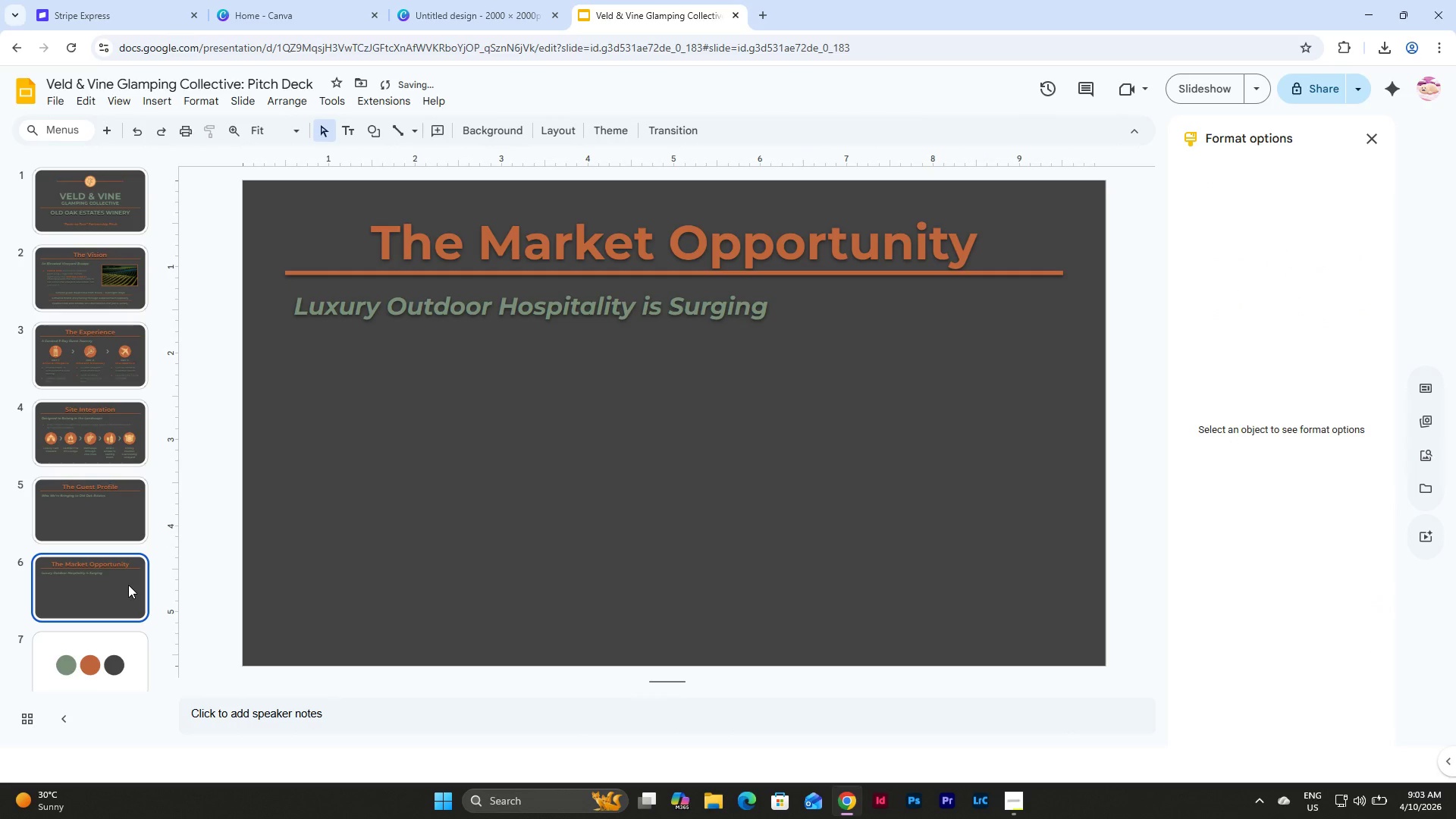 
key(Control+D)
 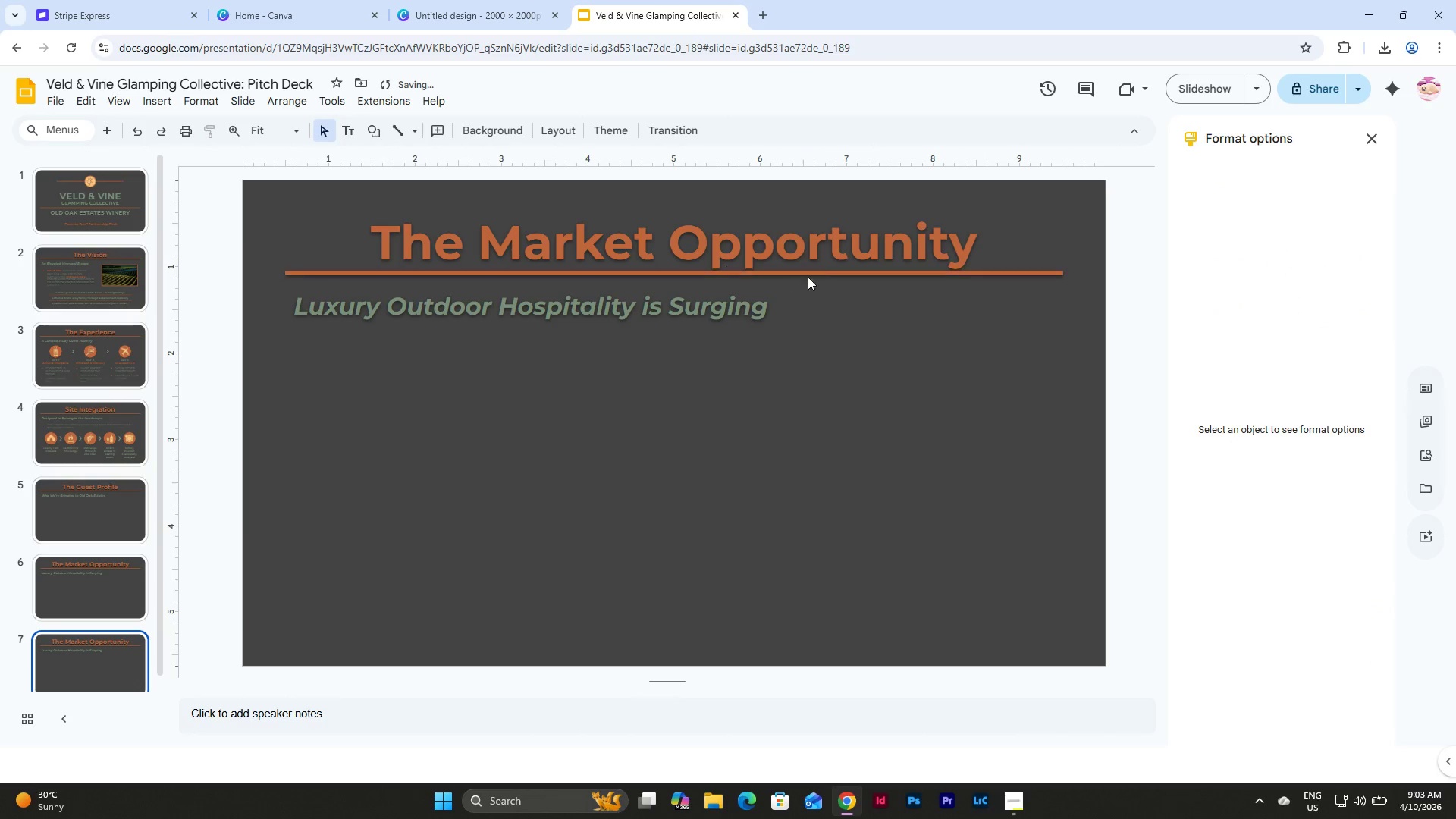 
left_click([884, 231])
 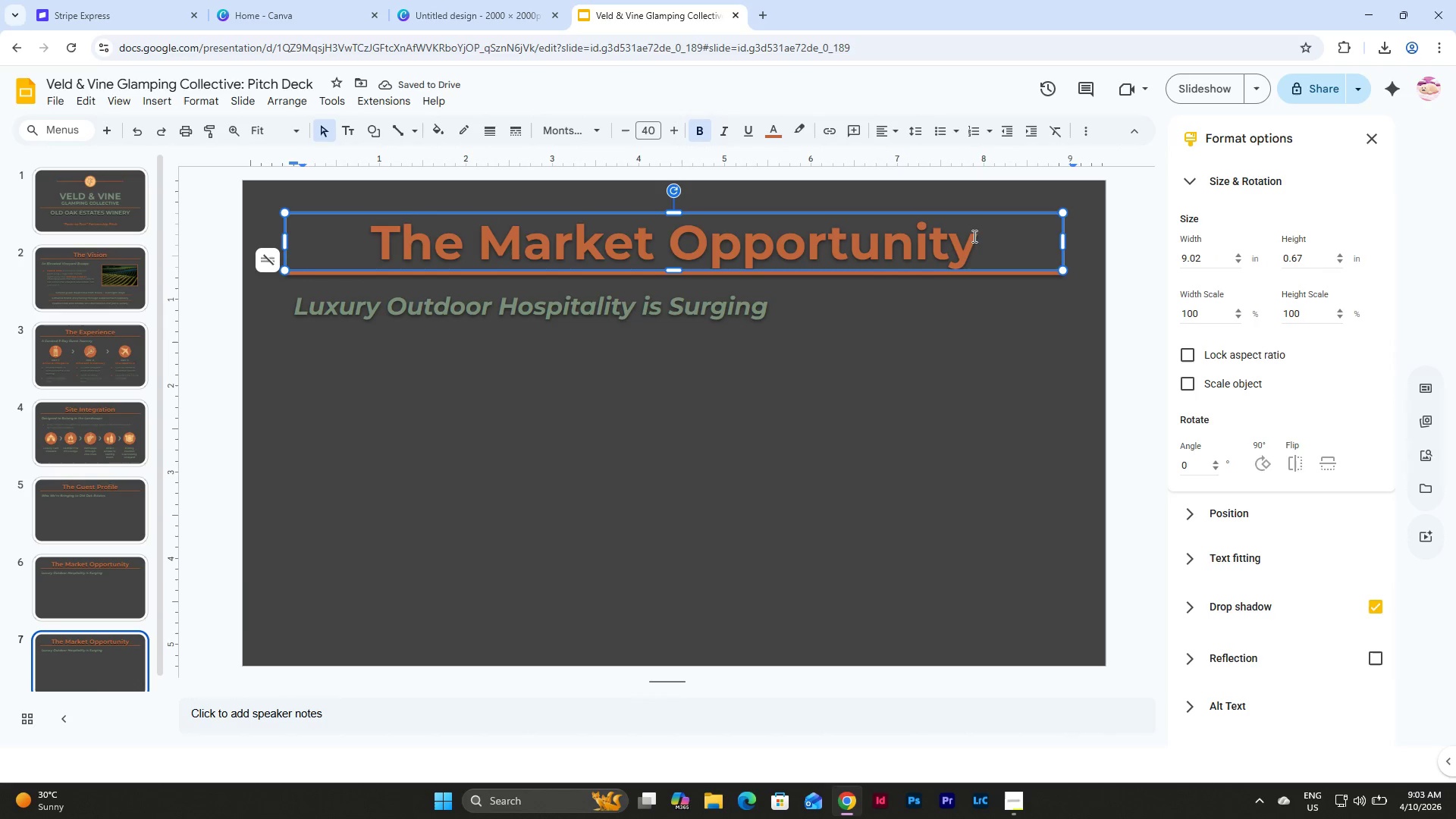 
left_click_drag(start_coordinate=[974, 237], to_coordinate=[375, 243])
 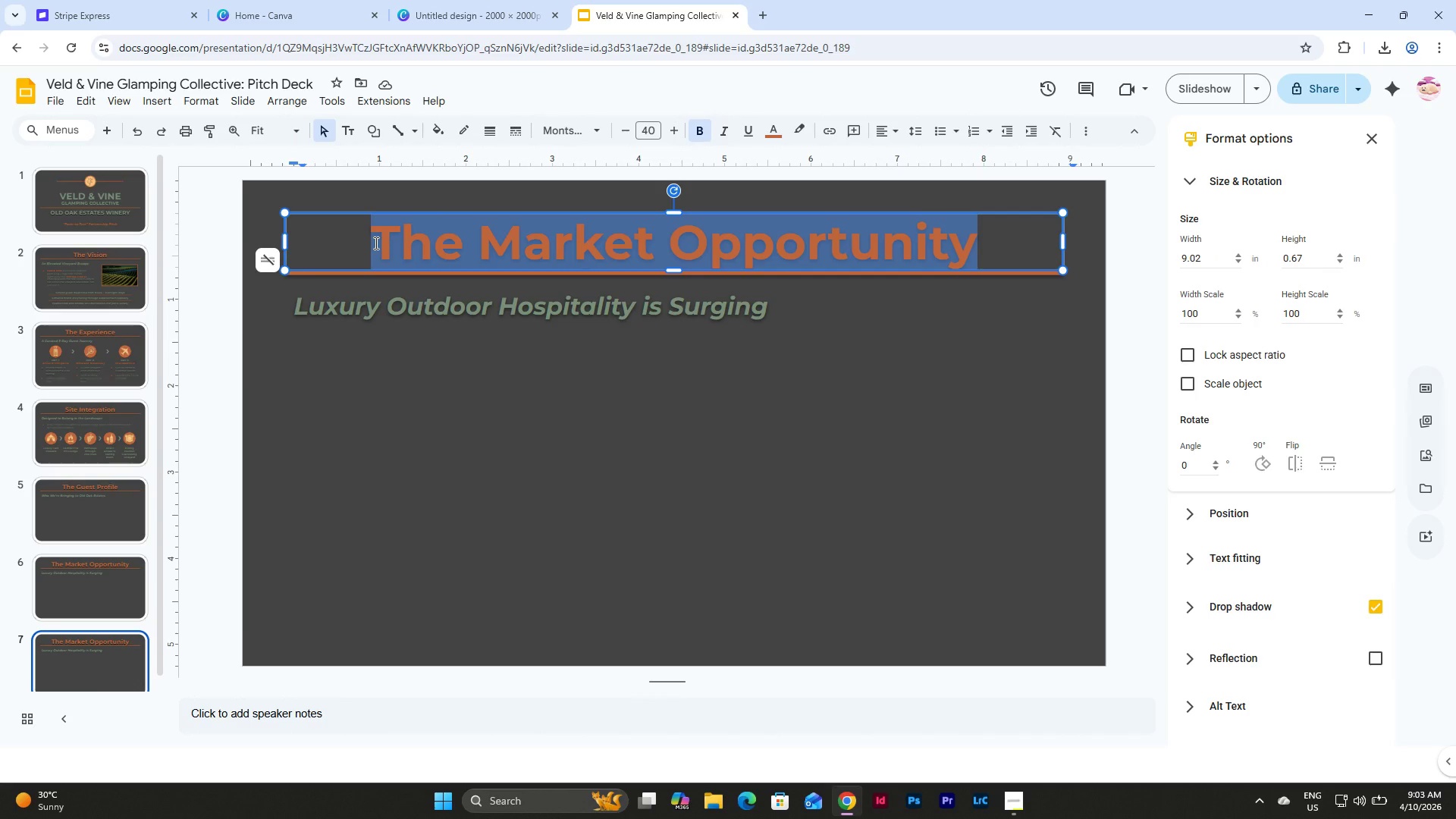 
type(Operational Logistics)
 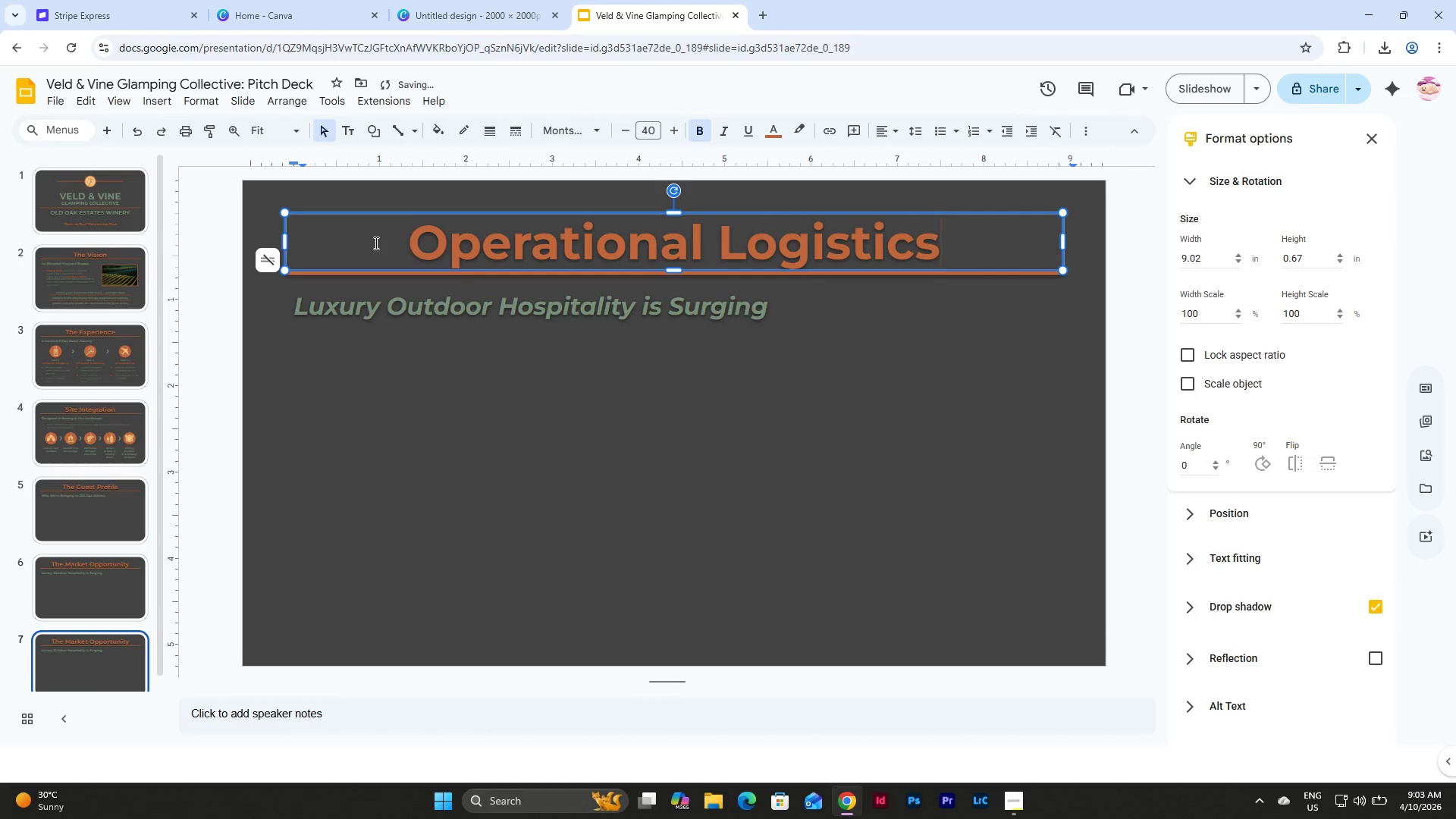 
left_click([658, 312])
 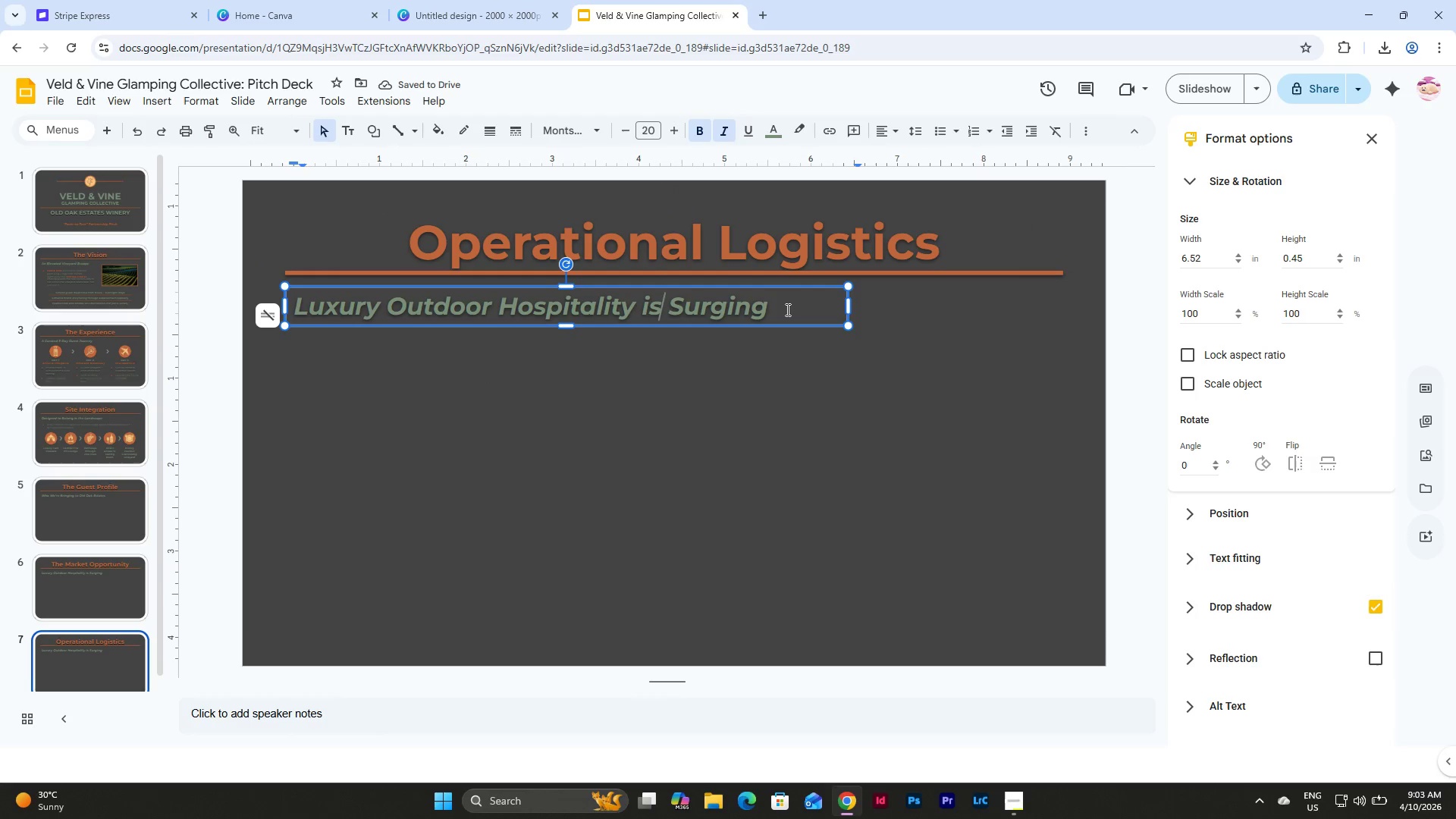 
left_click_drag(start_coordinate=[788, 309], to_coordinate=[295, 301])
 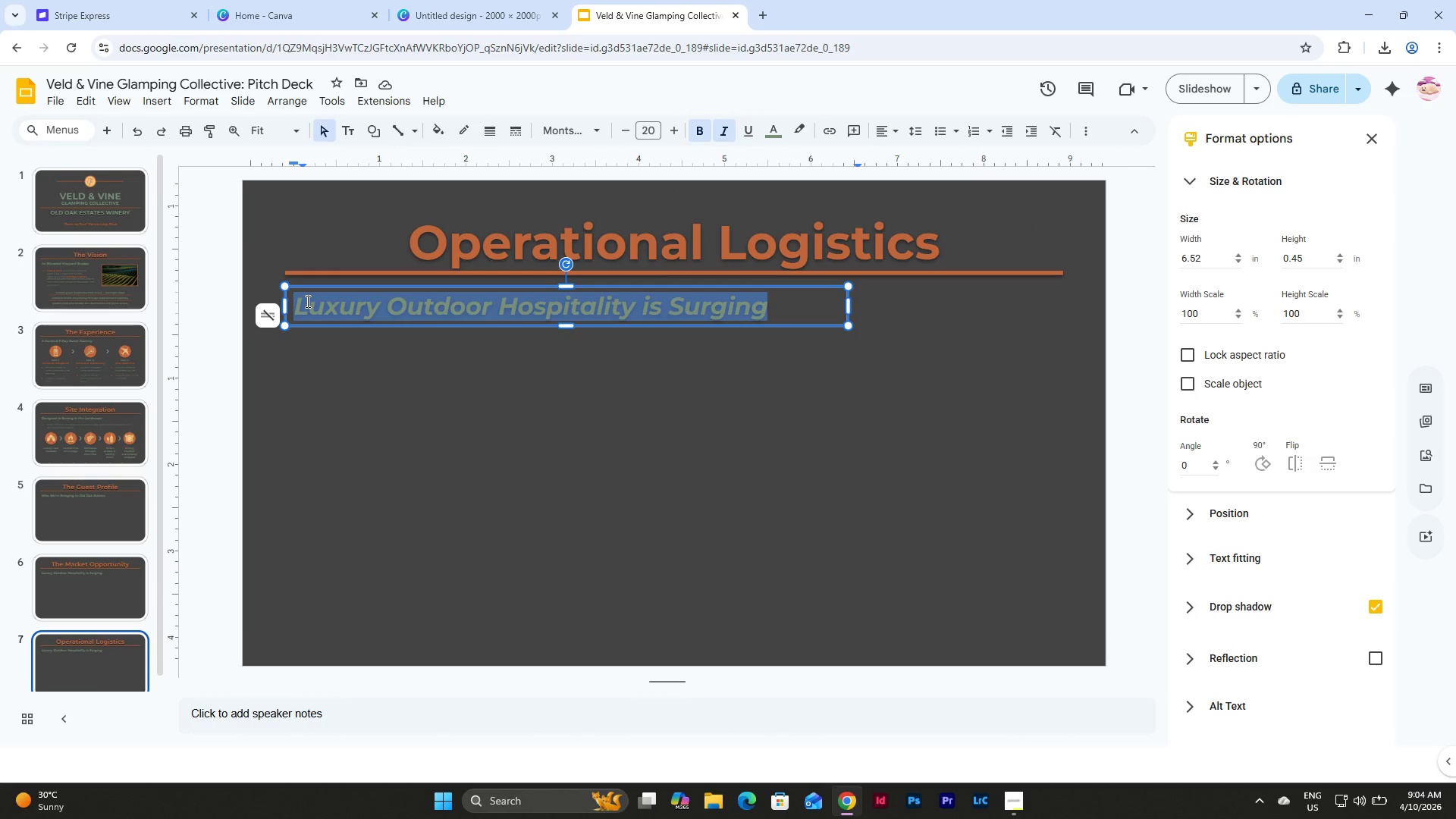 
type(Seamless, Low-Impact )
key(Backspace)
type( )
 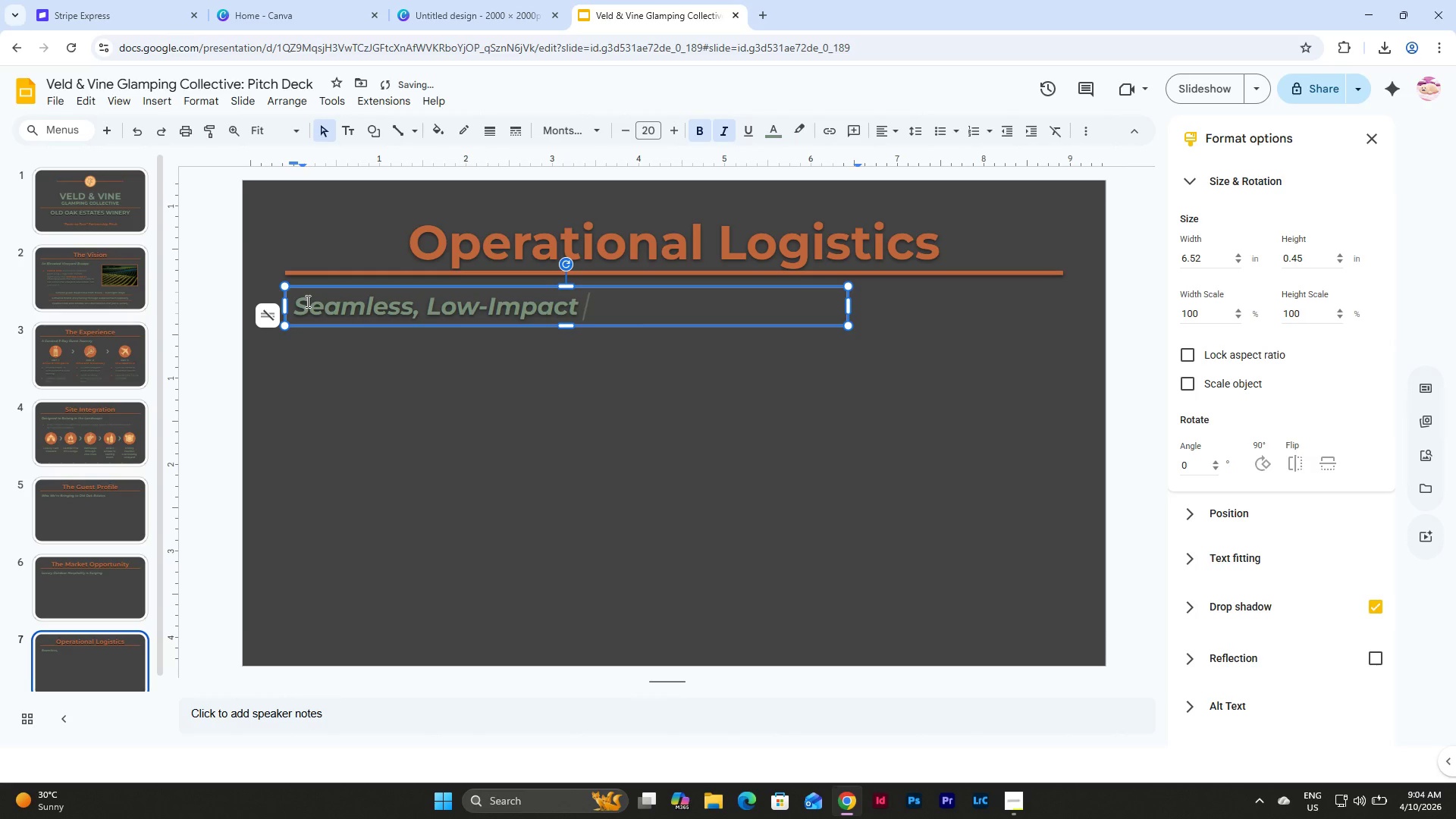 
type(Execution)
 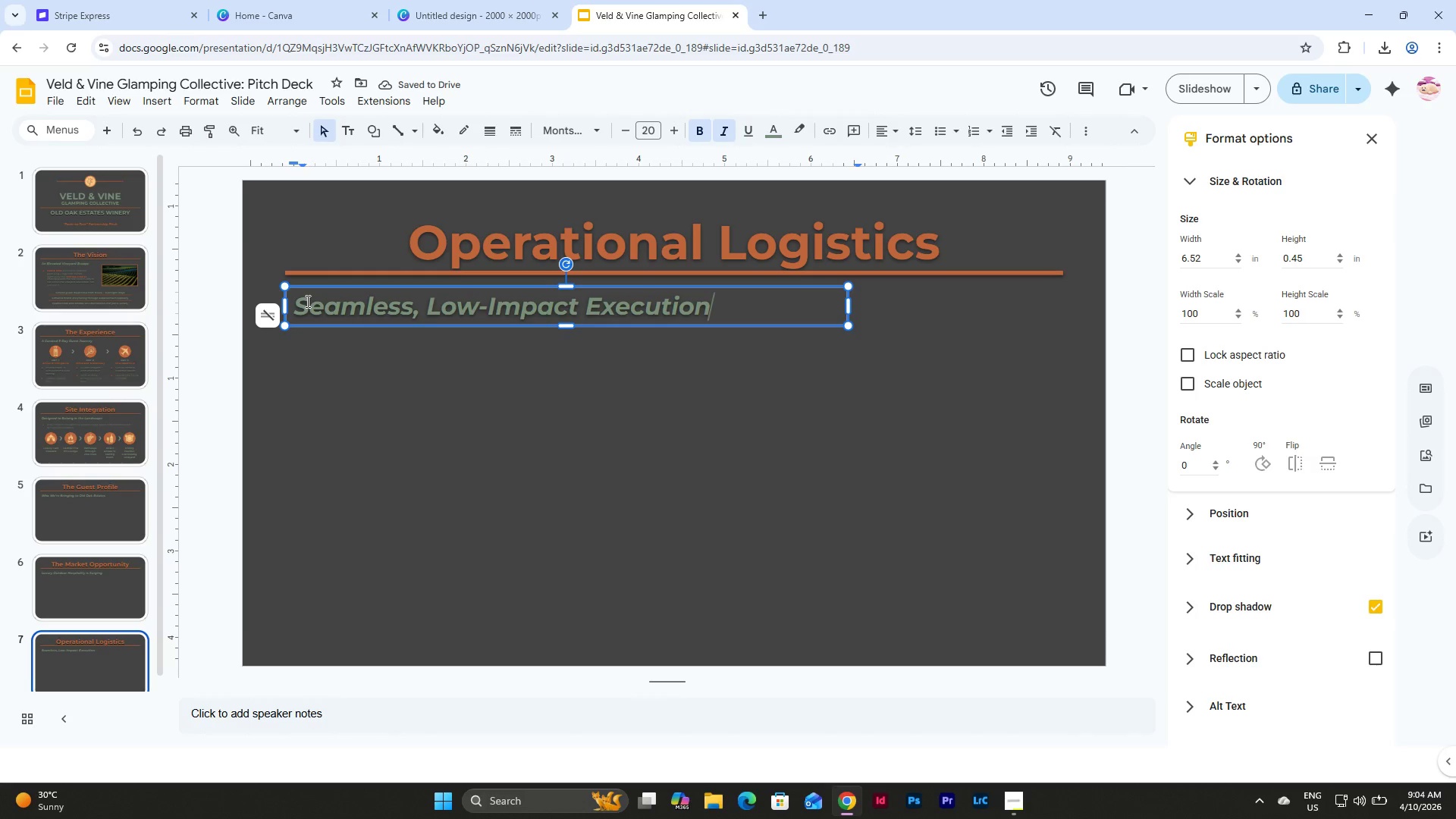 
wait(10.38)
 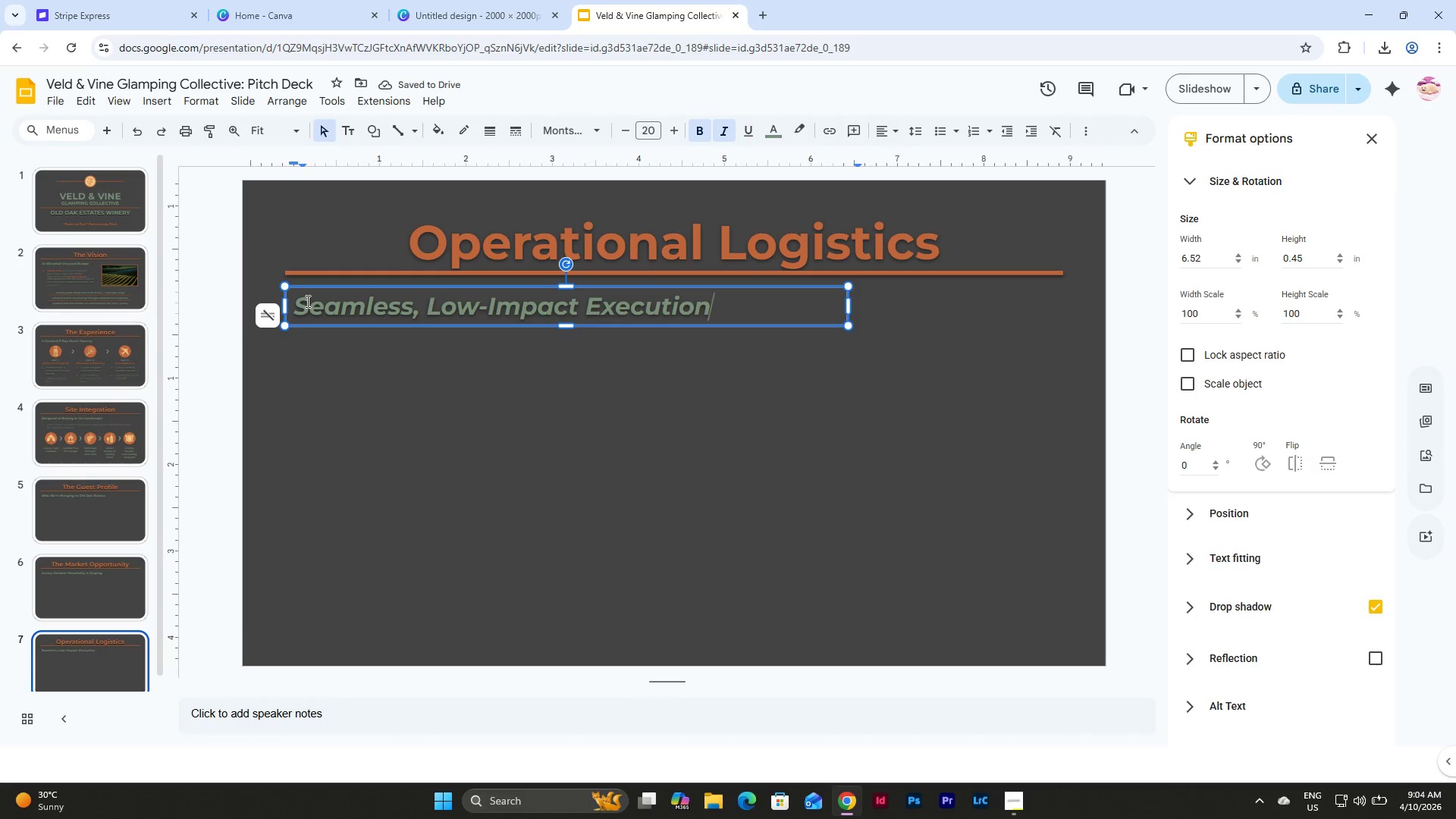 
scroll: coordinate [126, 482], scroll_direction: down, amount: 2.0
 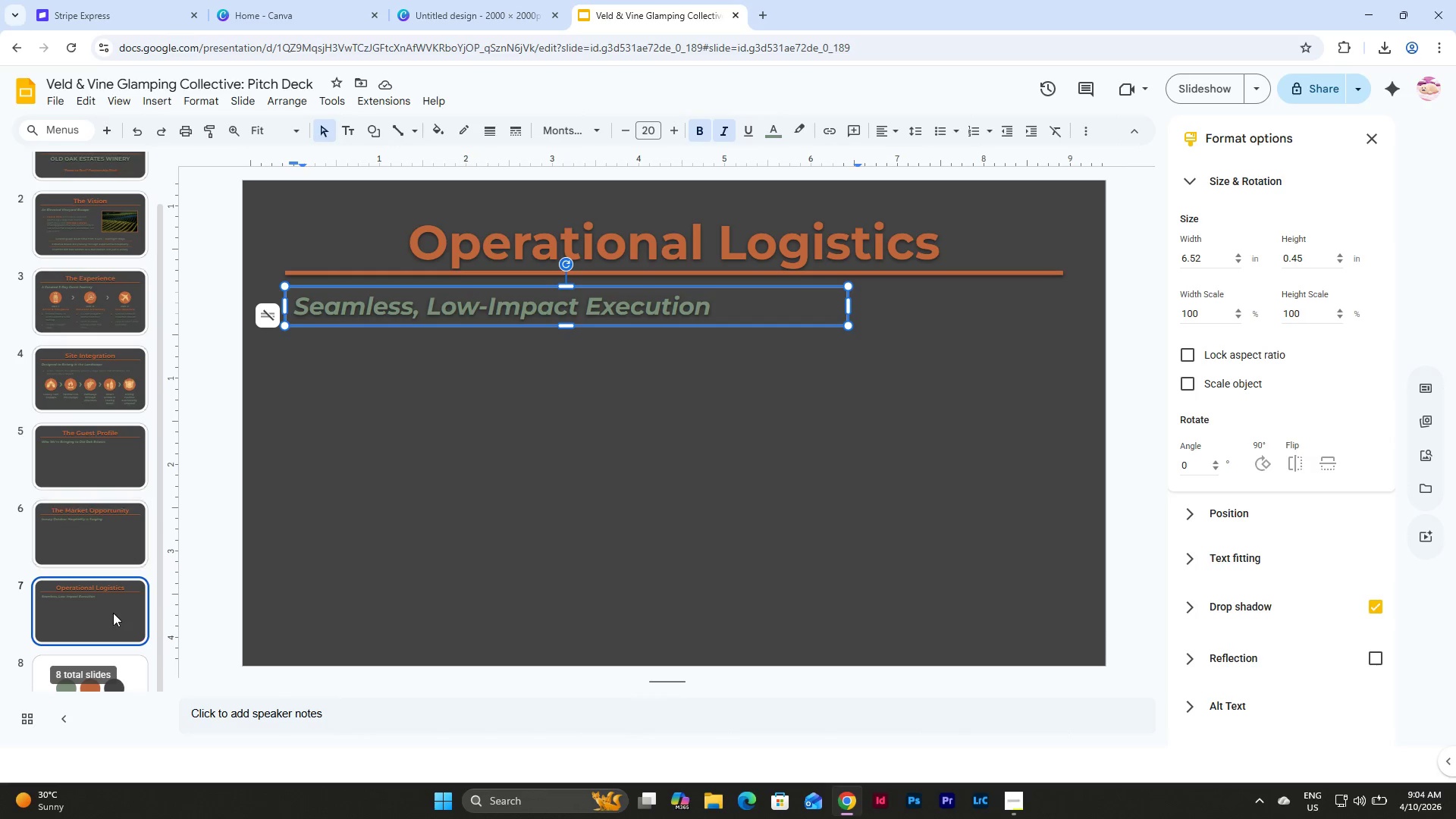 
left_click([113, 613])
 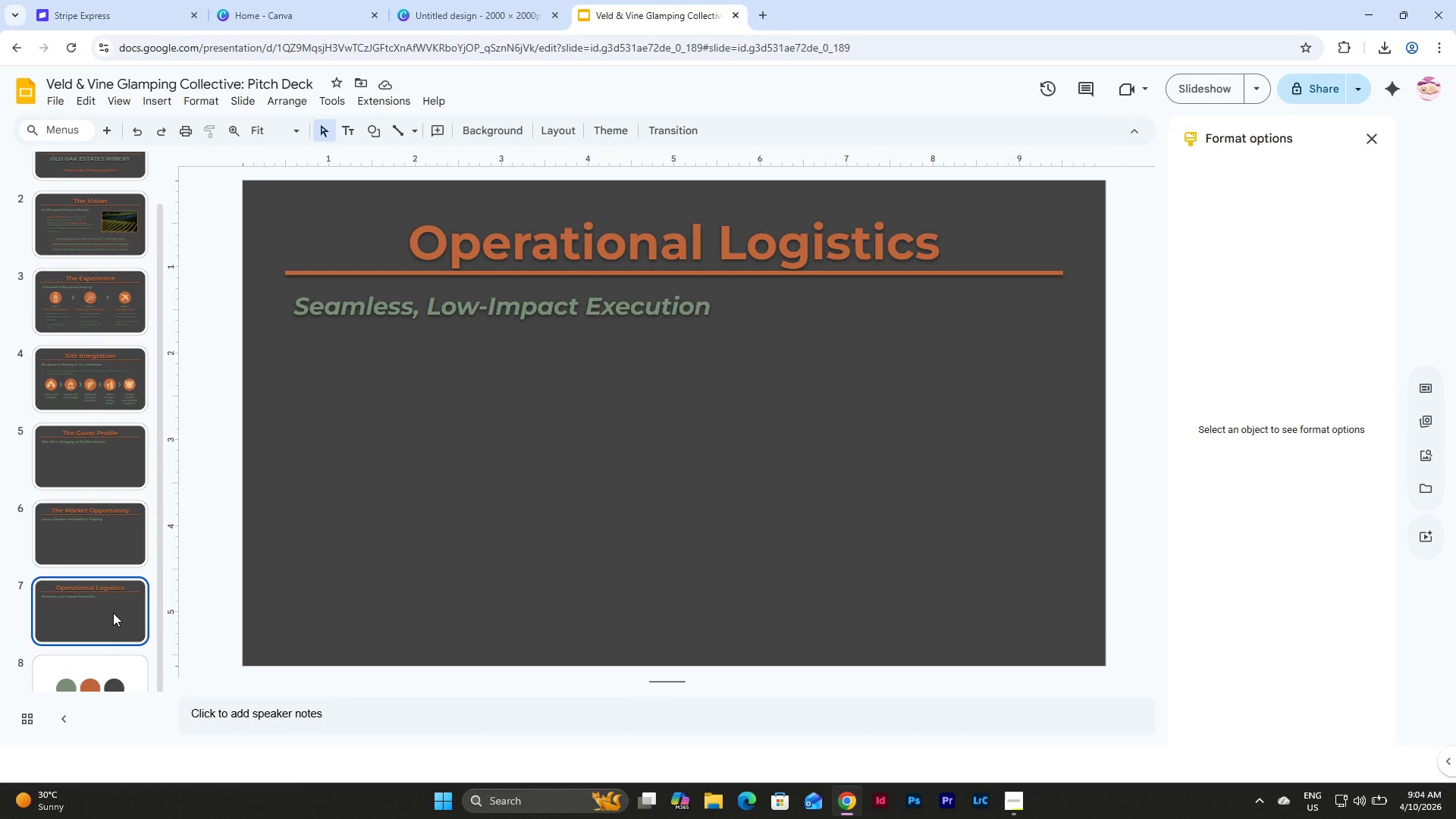 
key(Control+D)
 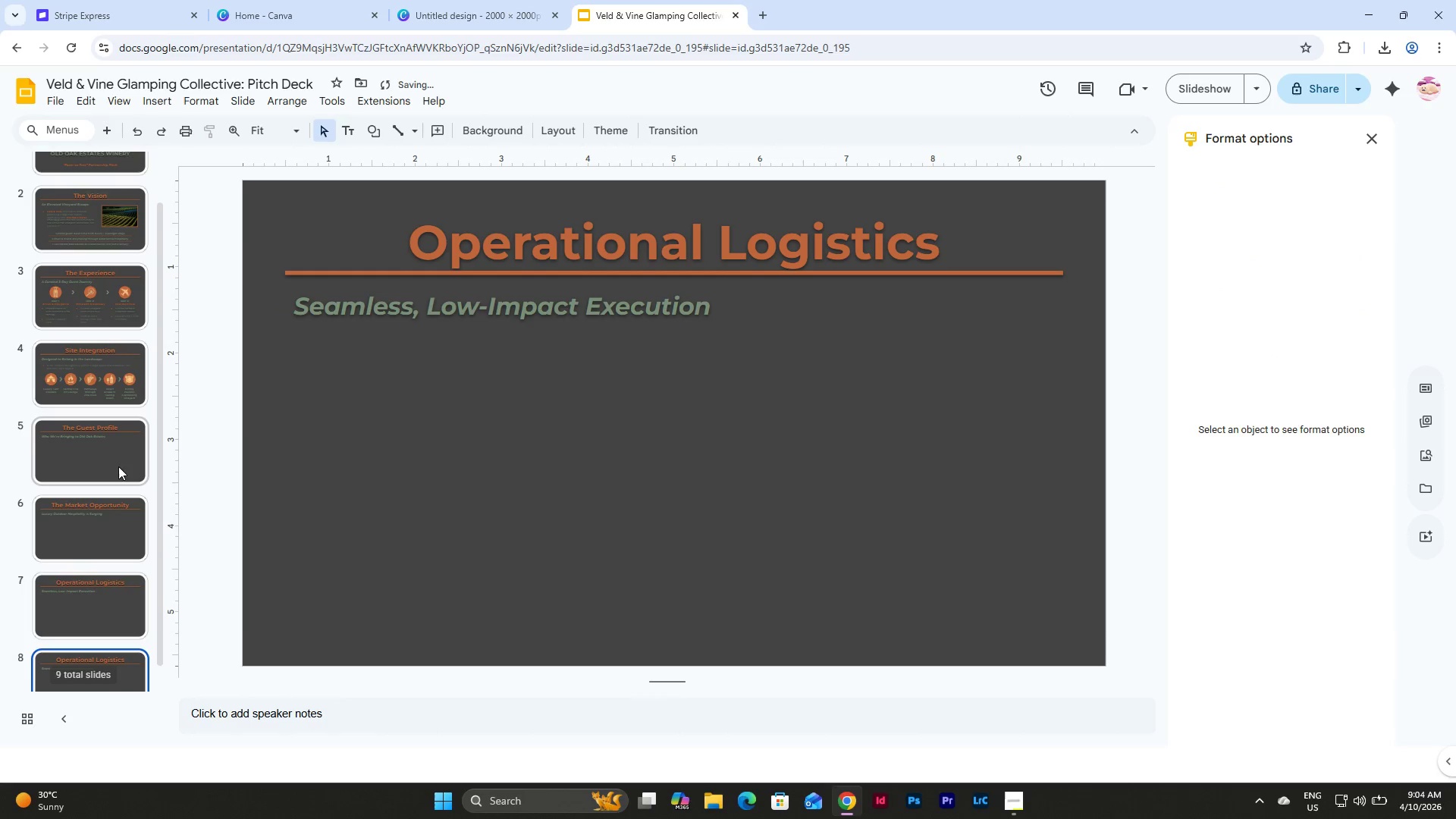 
scroll: coordinate [116, 457], scroll_direction: down, amount: 3.0
 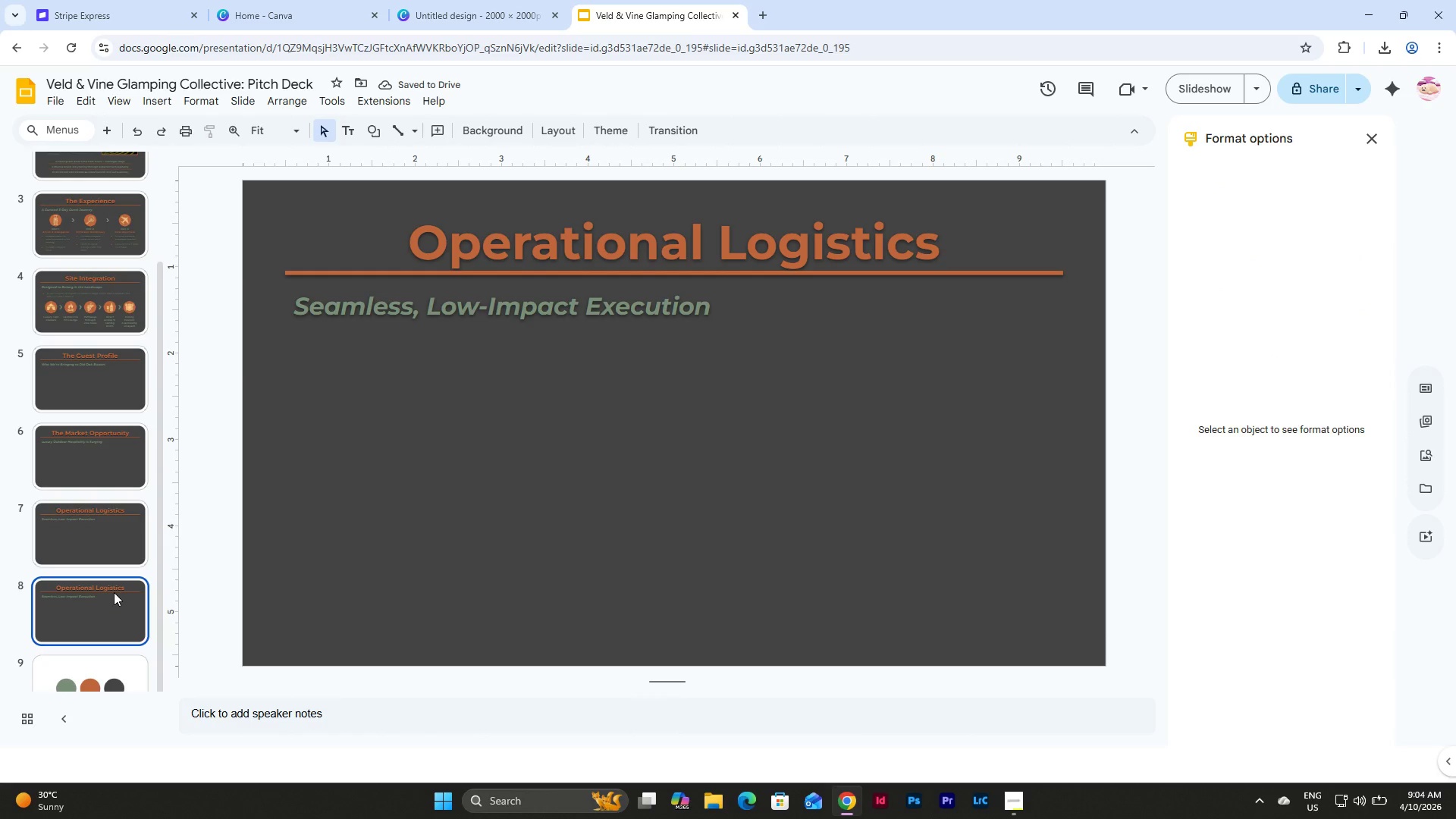 
left_click([698, 250])
 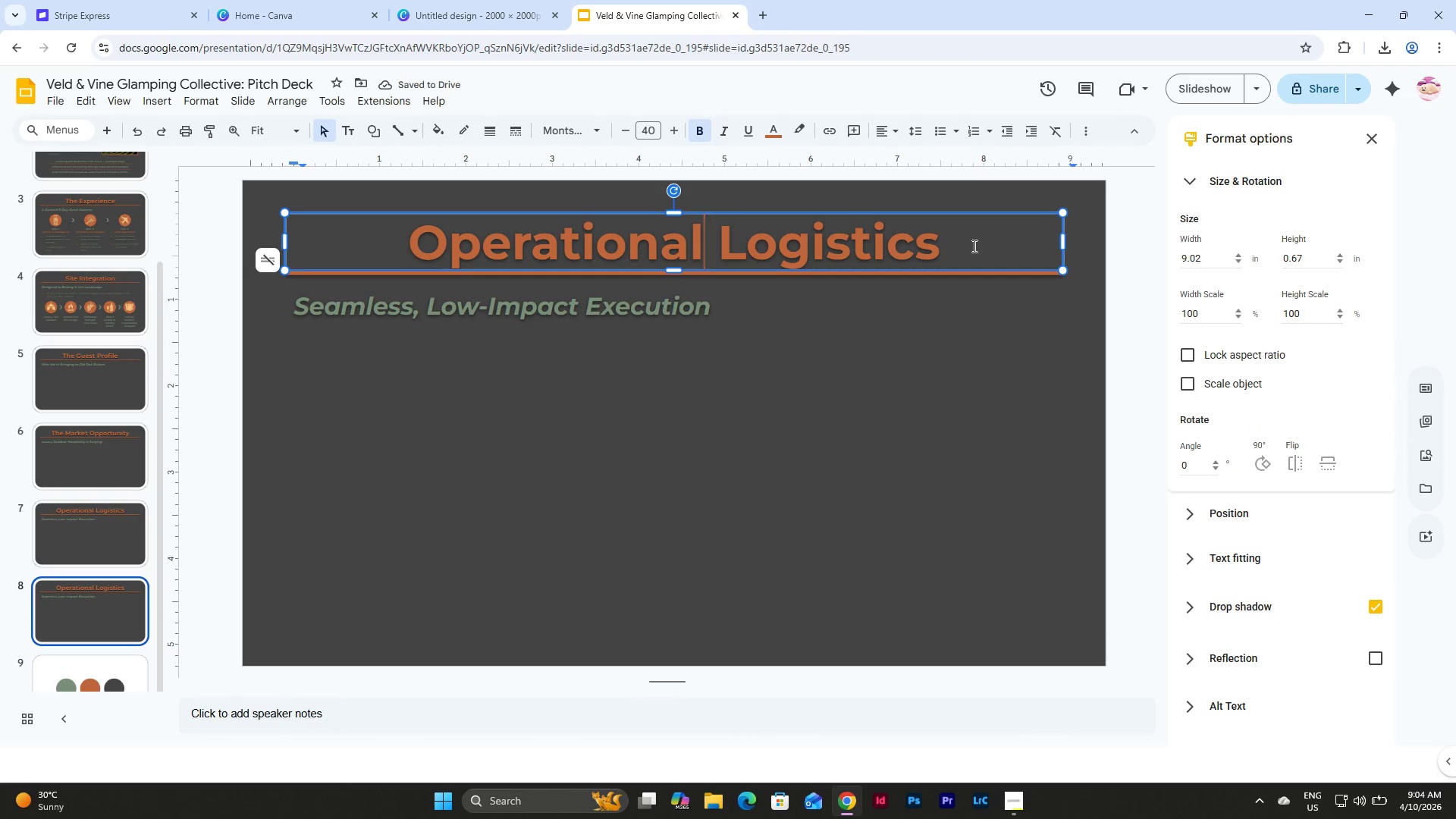 
left_click_drag(start_coordinate=[963, 246], to_coordinate=[398, 224])
 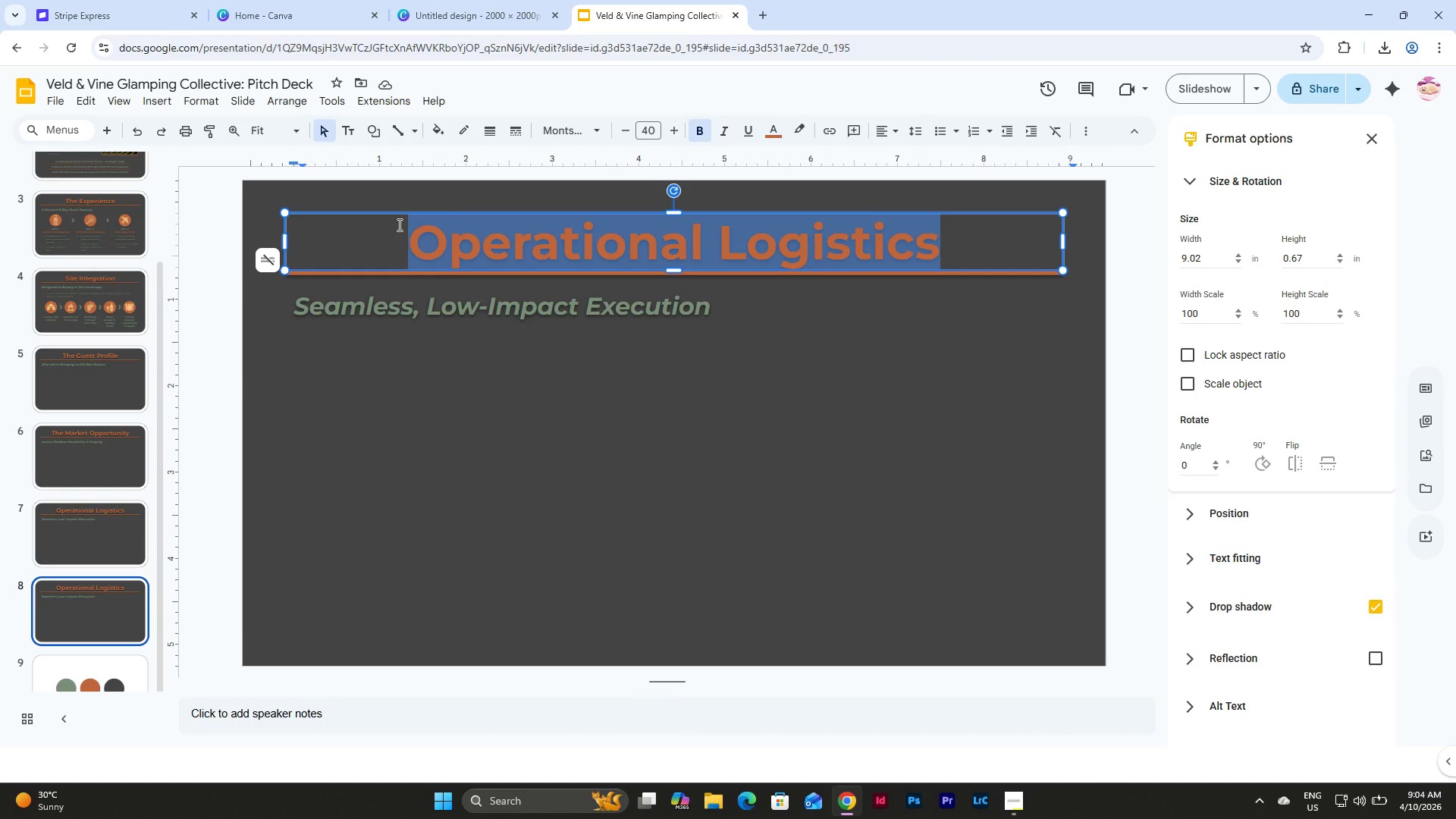 
type(Revenue Model)
 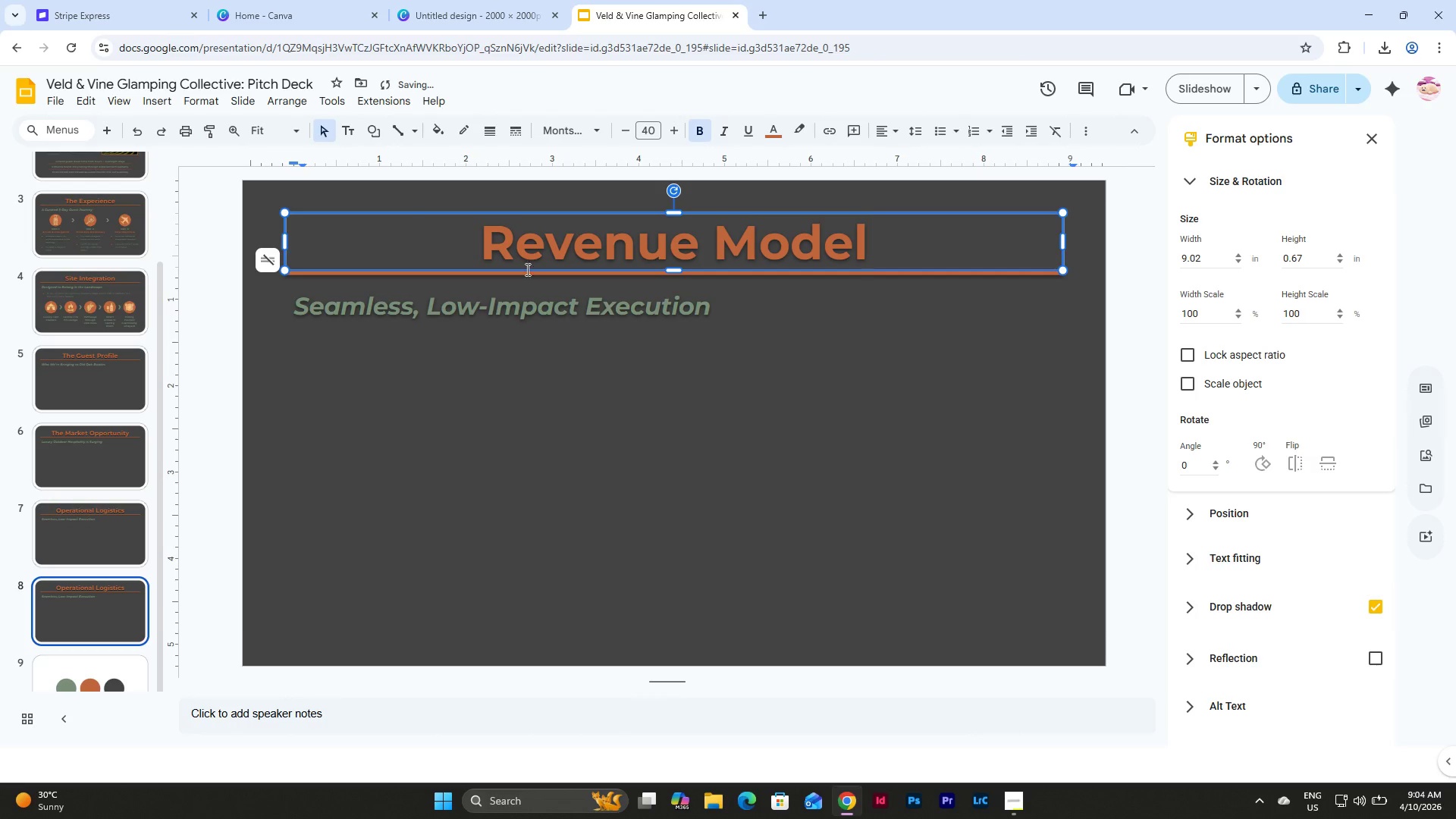 
left_click([721, 306])
 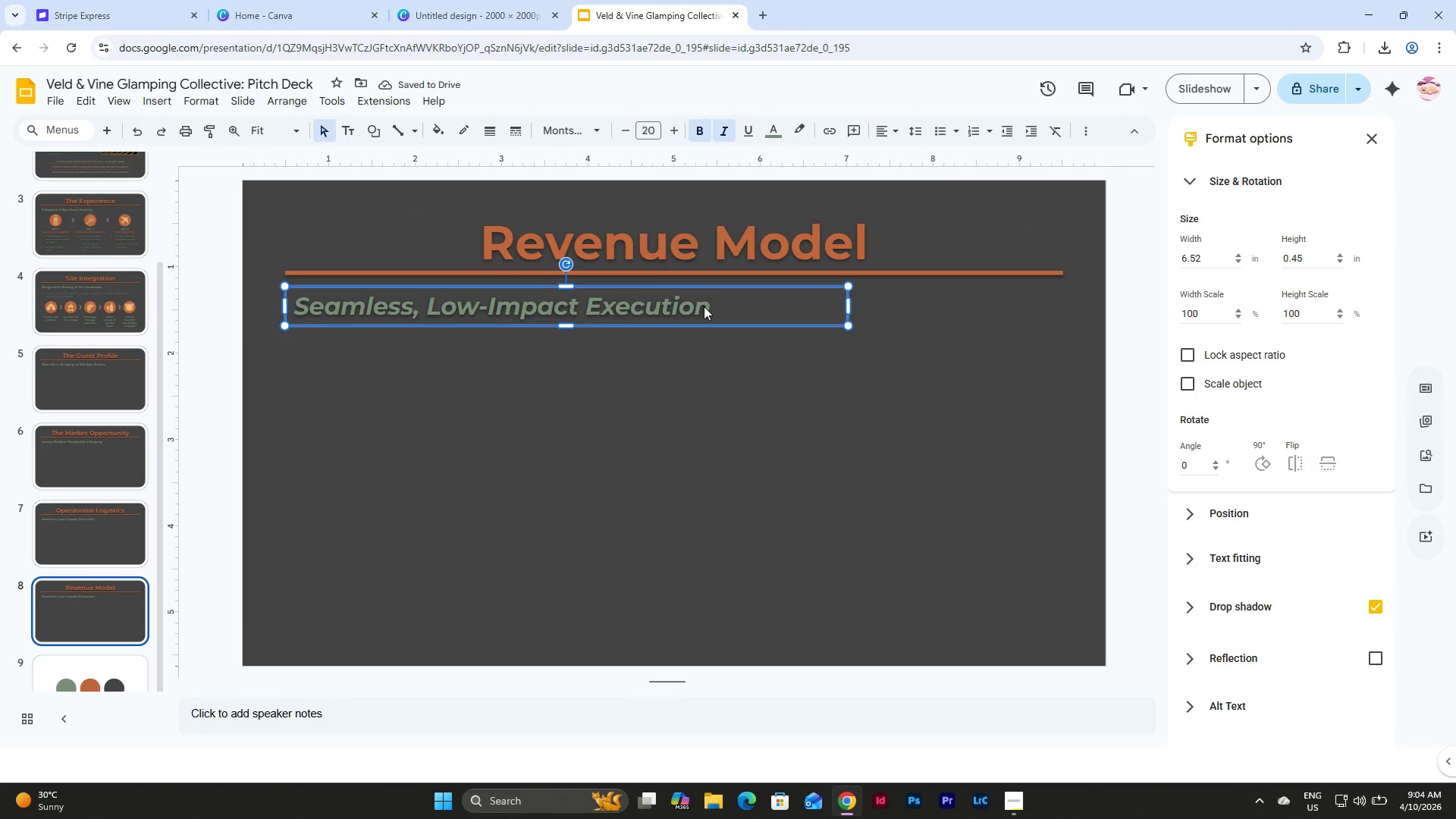 
left_click([704, 306])
 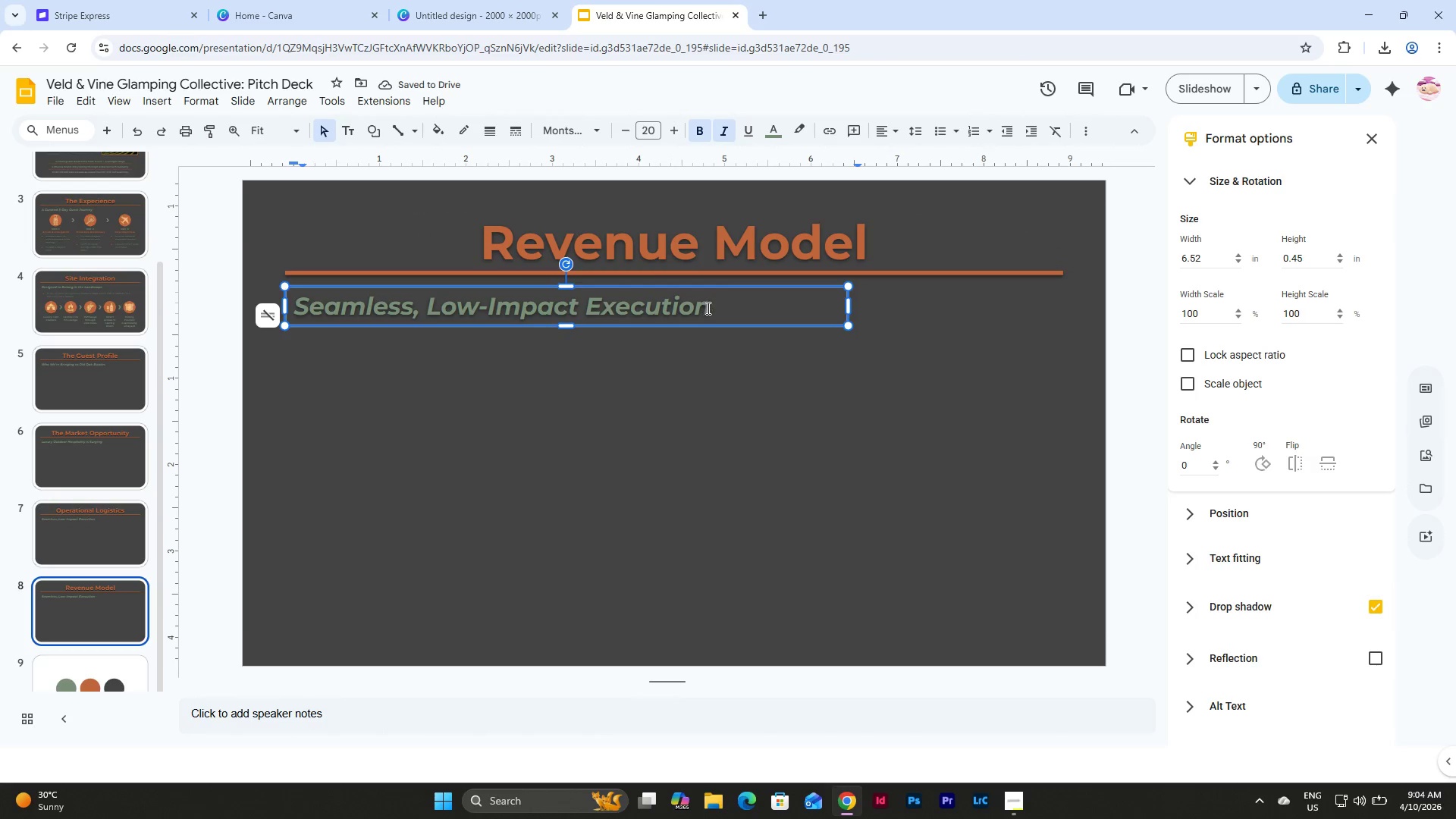 
left_click_drag(start_coordinate=[708, 307], to_coordinate=[293, 297])
 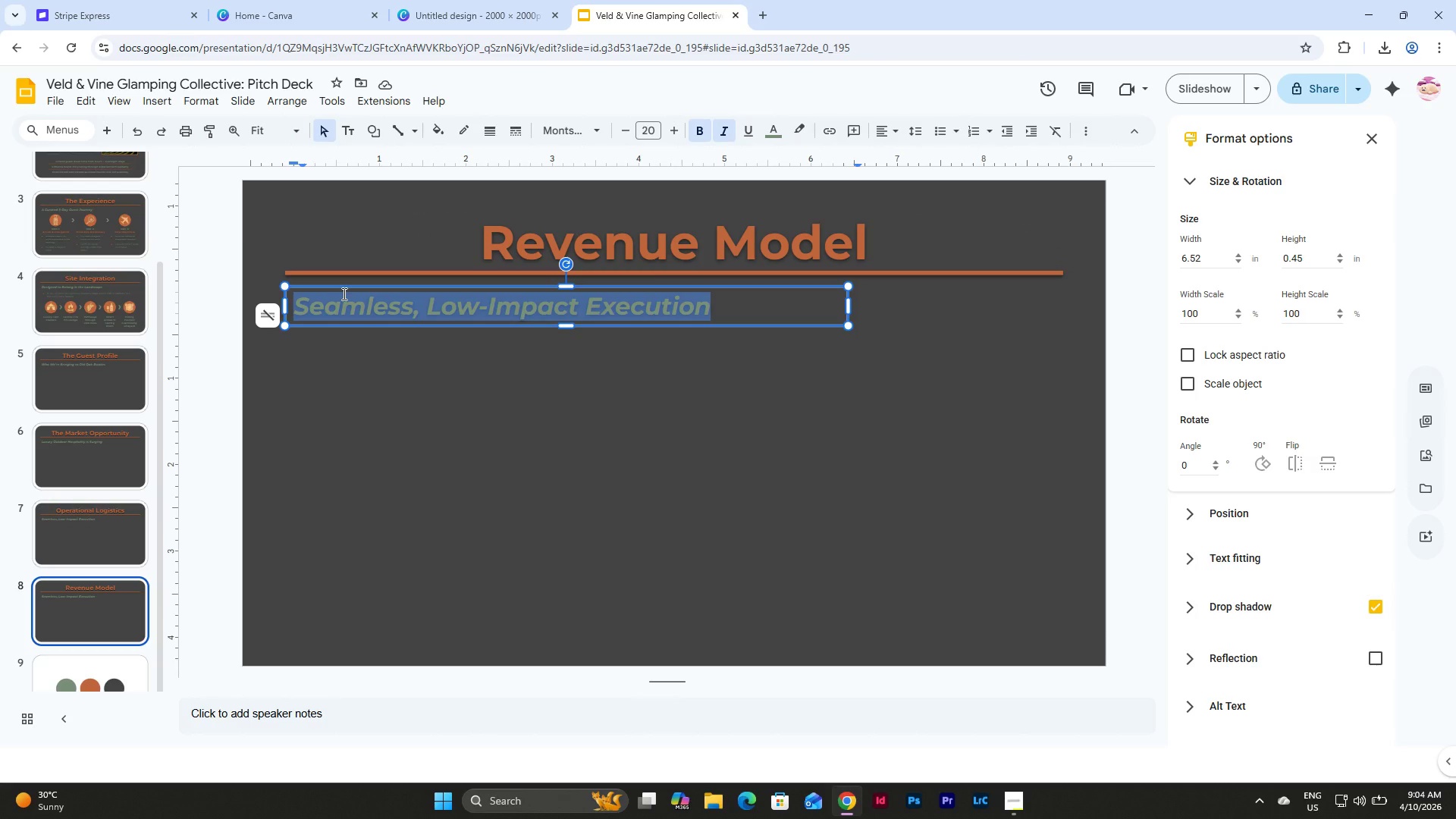 
type(Unlocking New )
 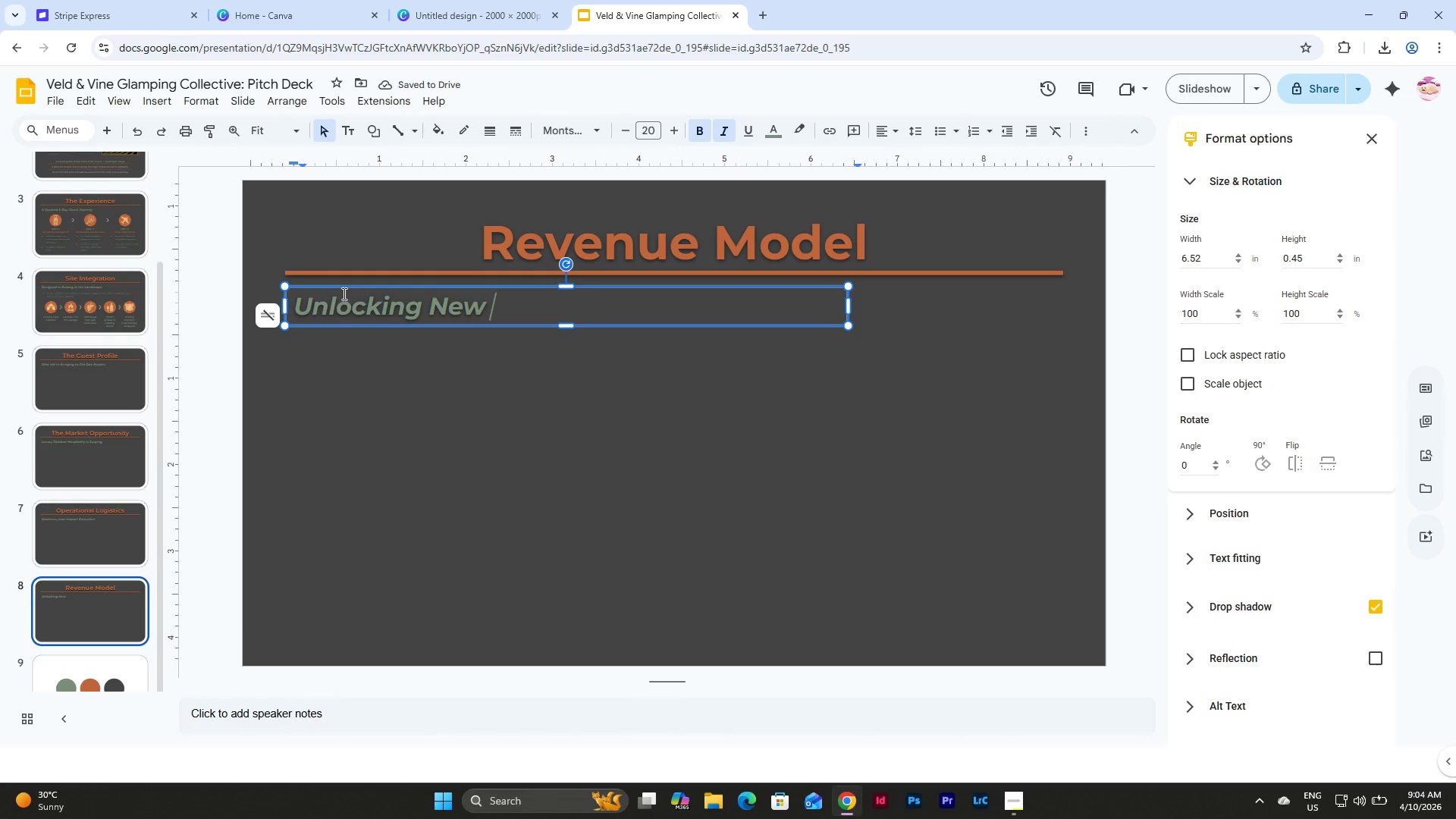 
wait(8.12)
 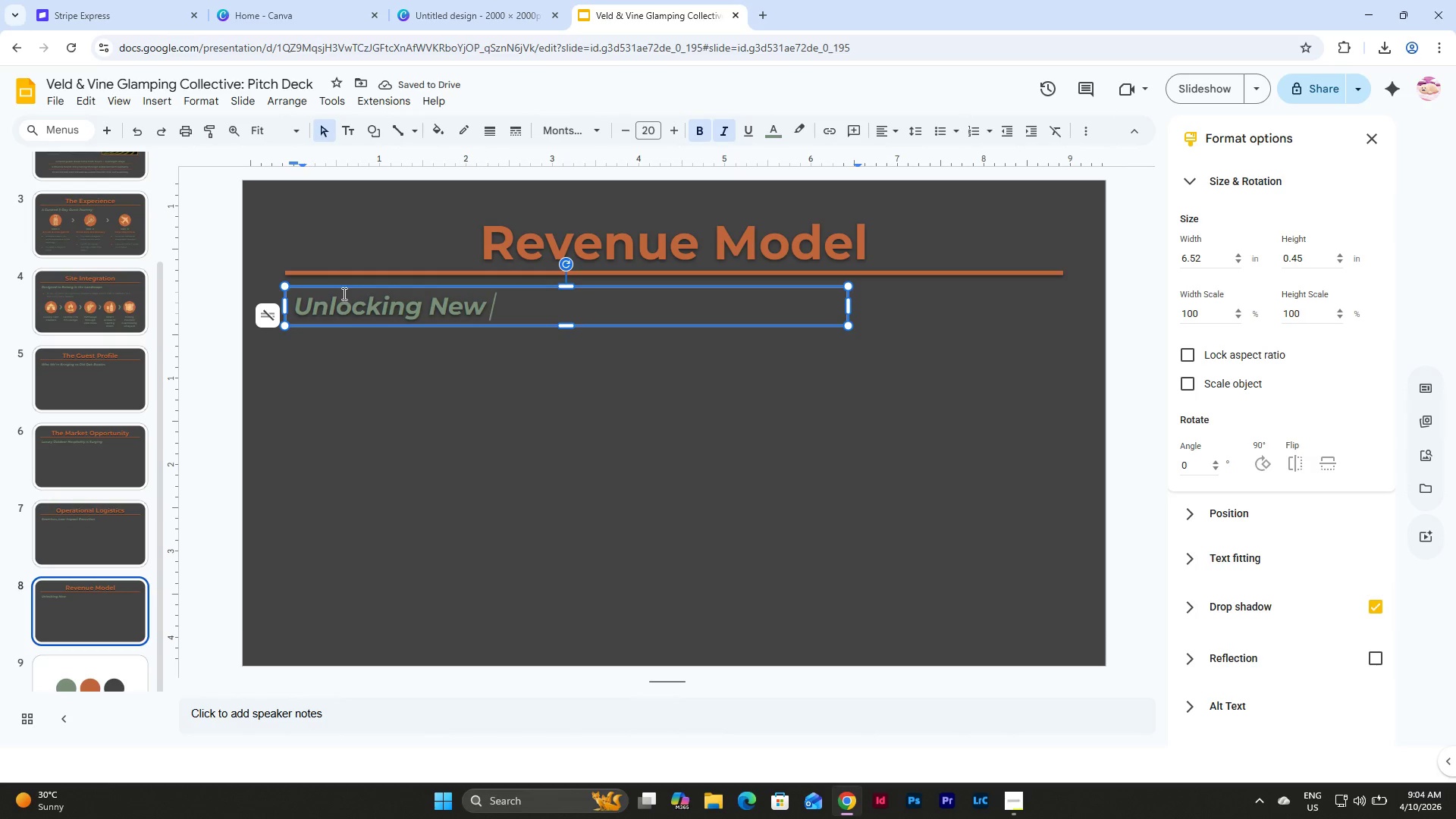 
key(Backspace)
type( Revenue Streams)
 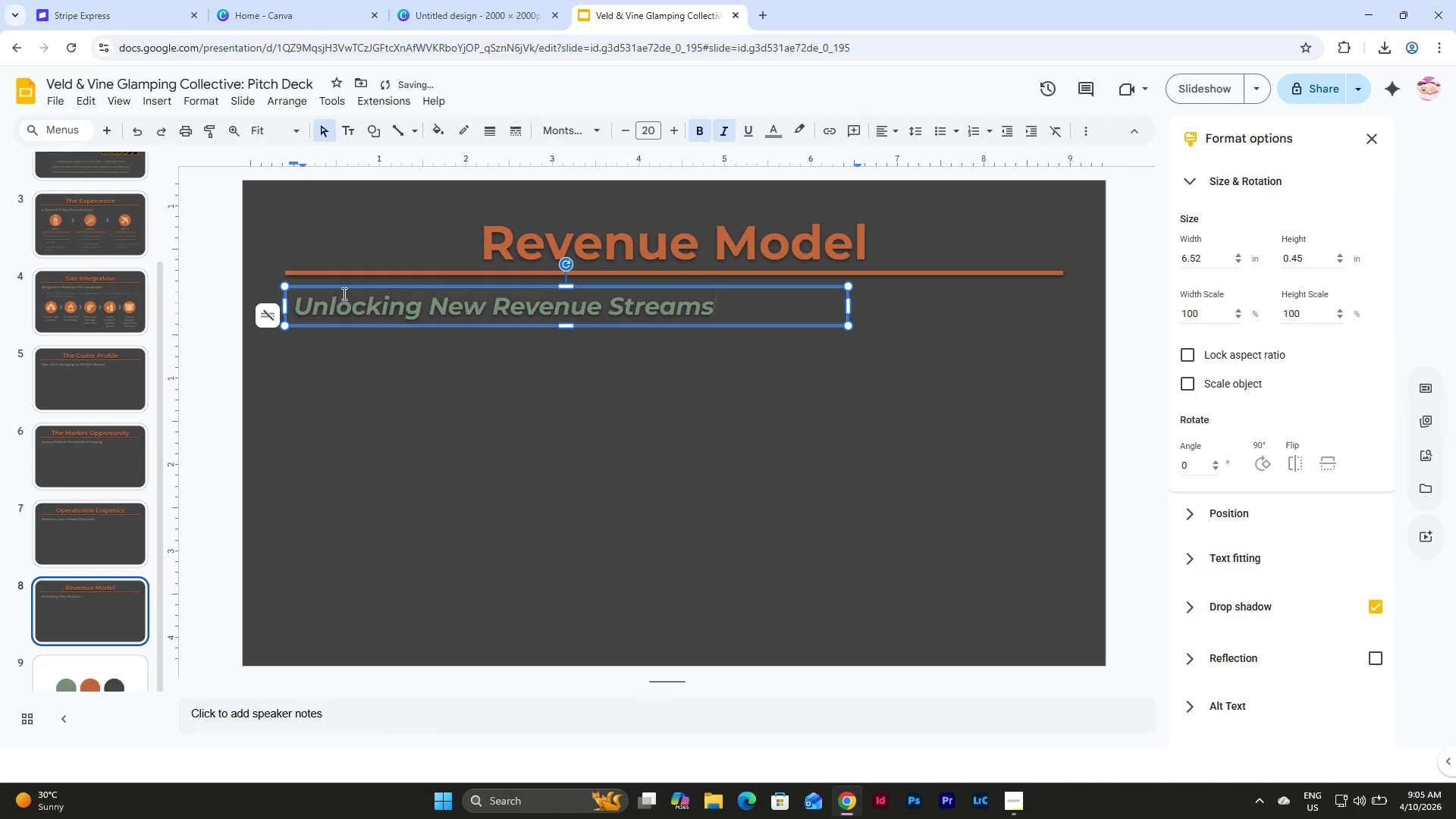 
left_click([113, 603])
 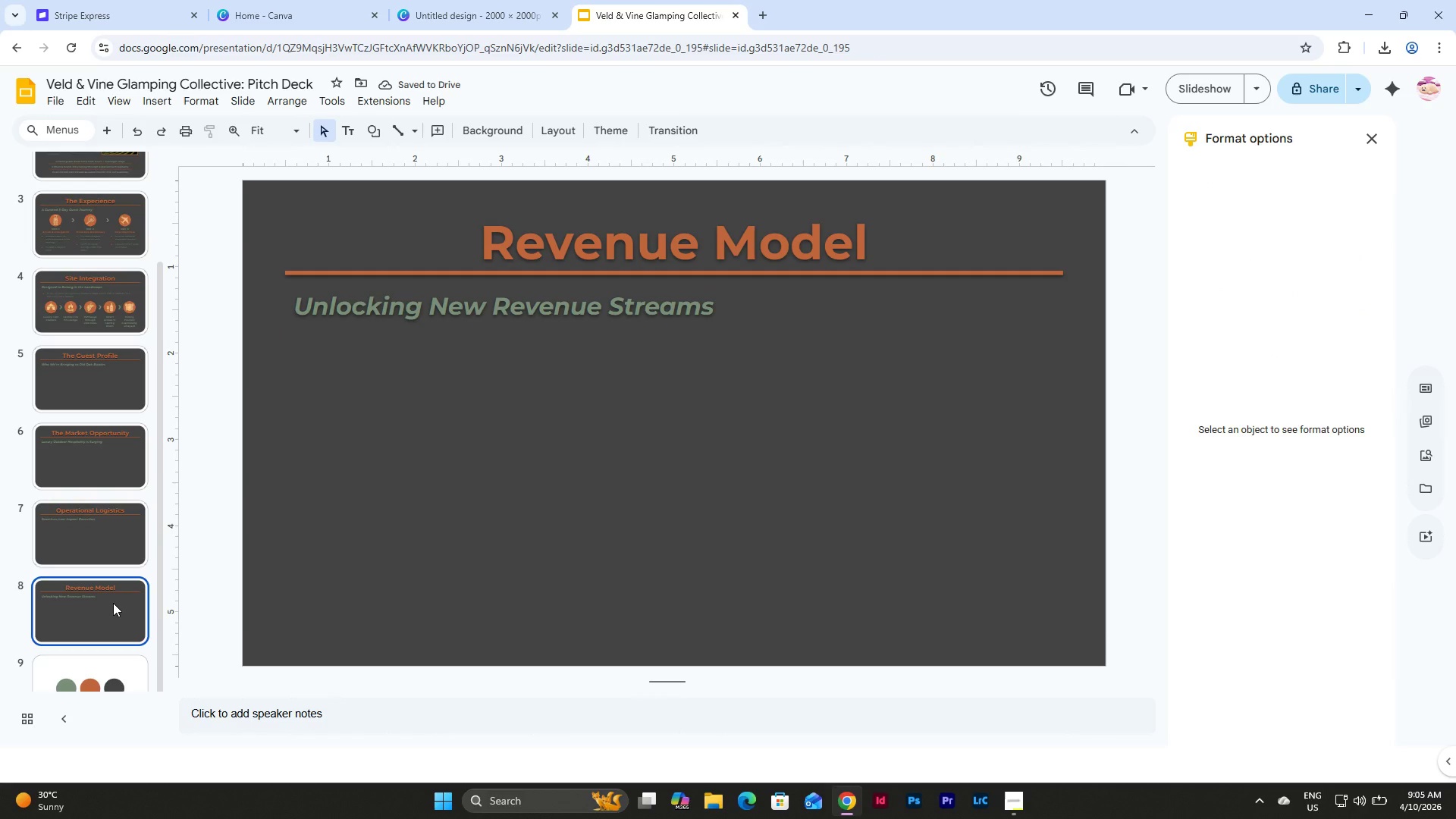 
scroll: coordinate [26, 414], scroll_direction: down, amount: 4.0
 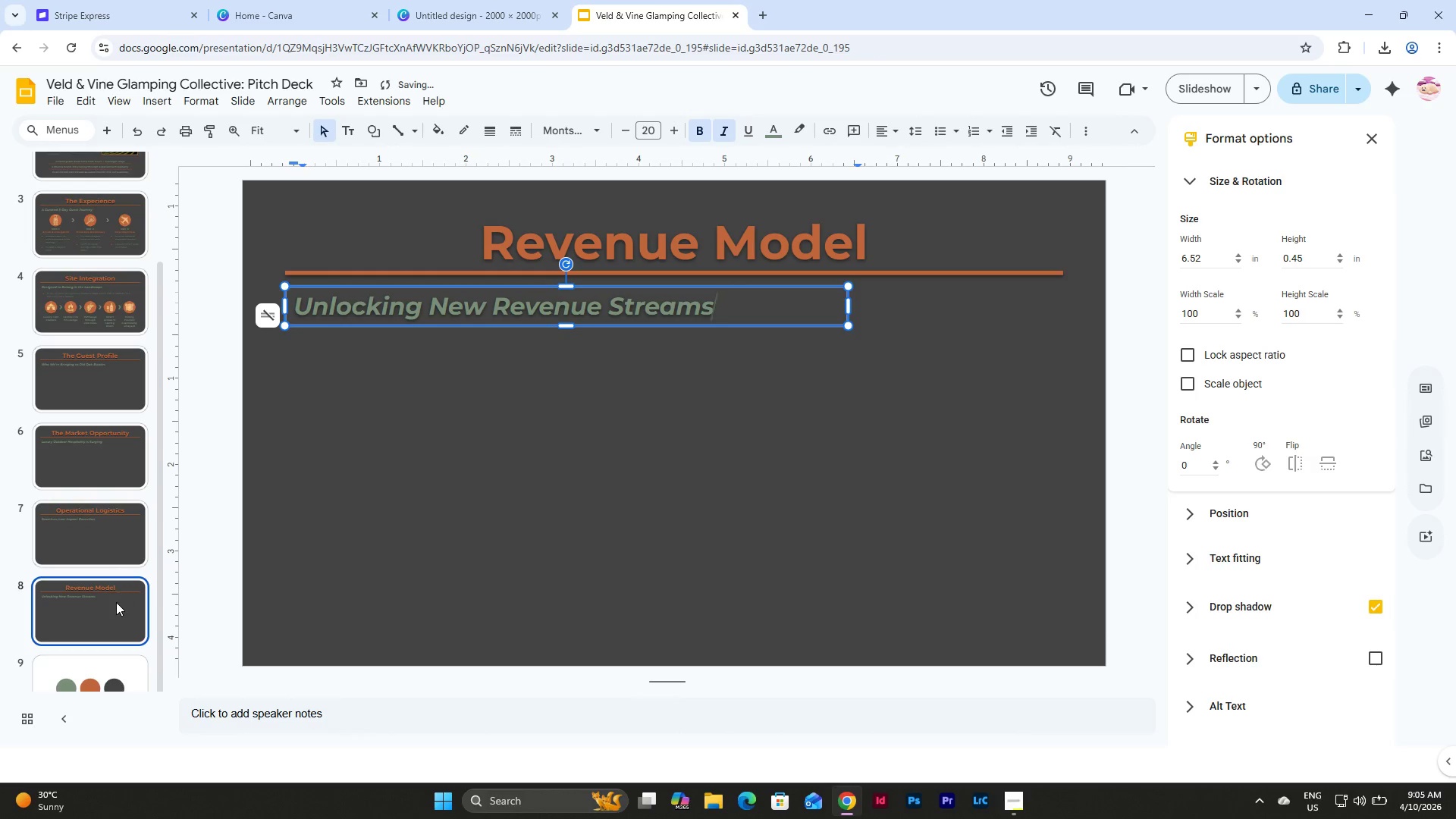 
key(Control+D)
 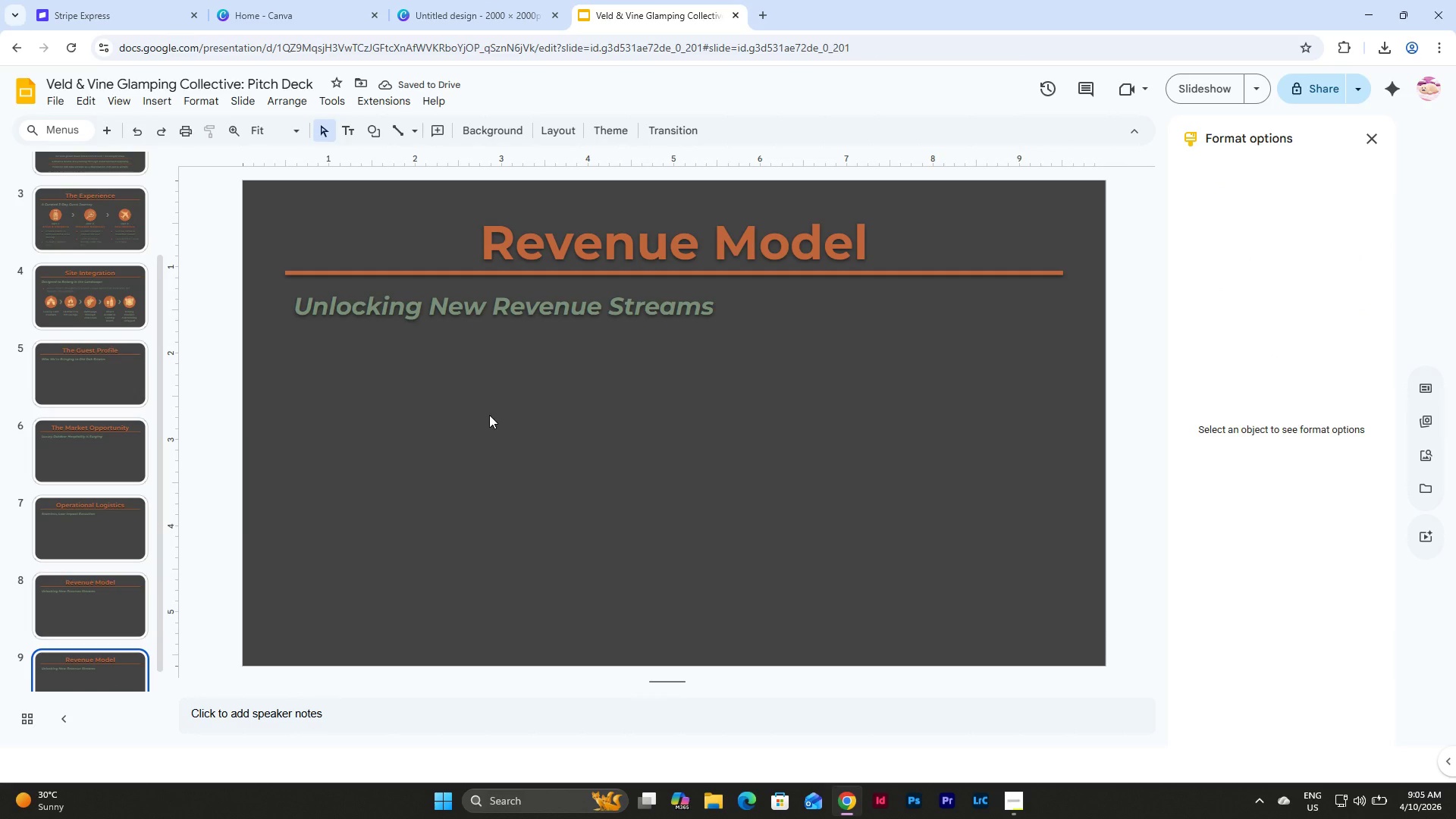 
left_click_drag(start_coordinate=[866, 232], to_coordinate=[483, 246])
 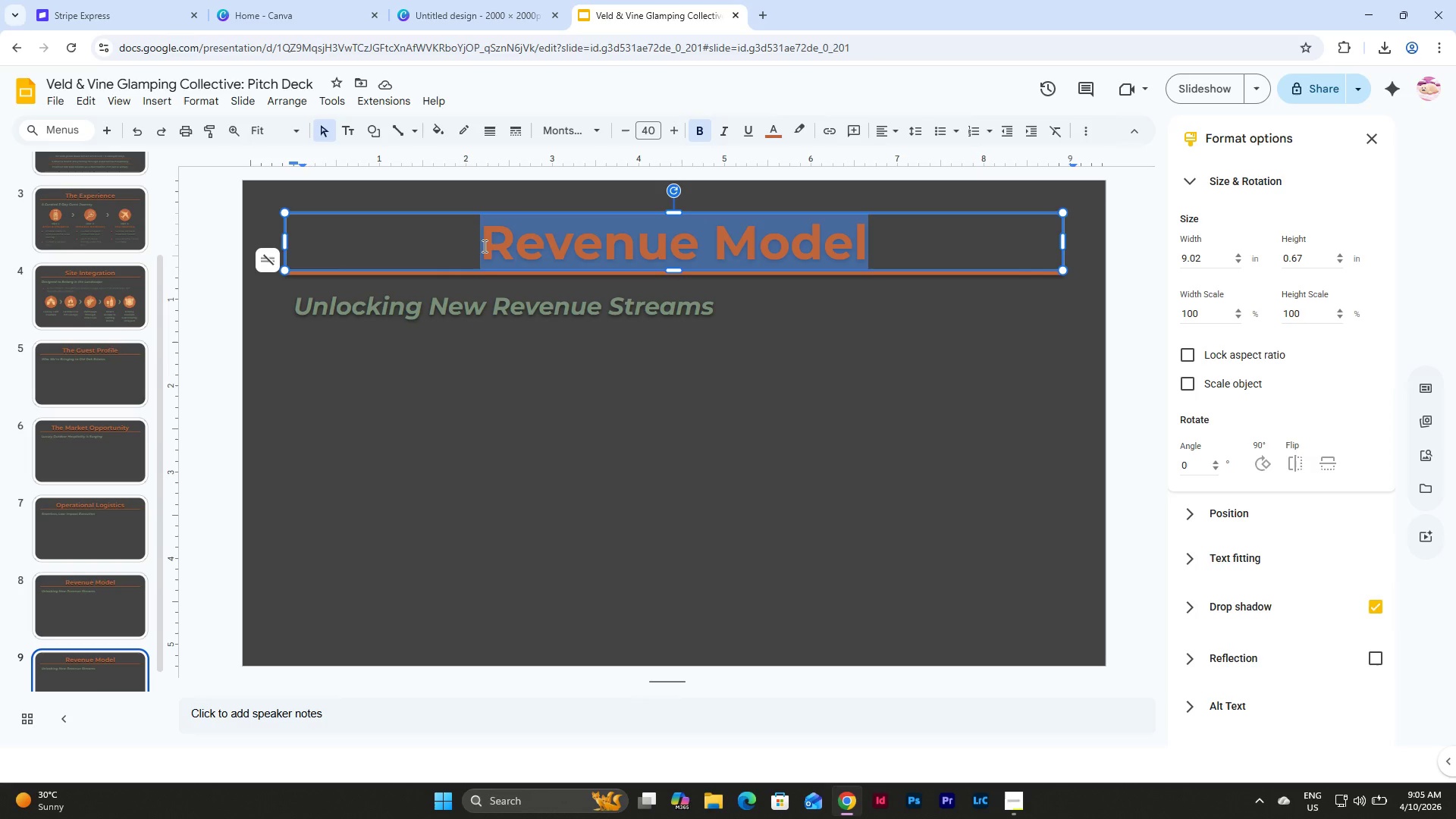 
type(Partnership Benefits)
 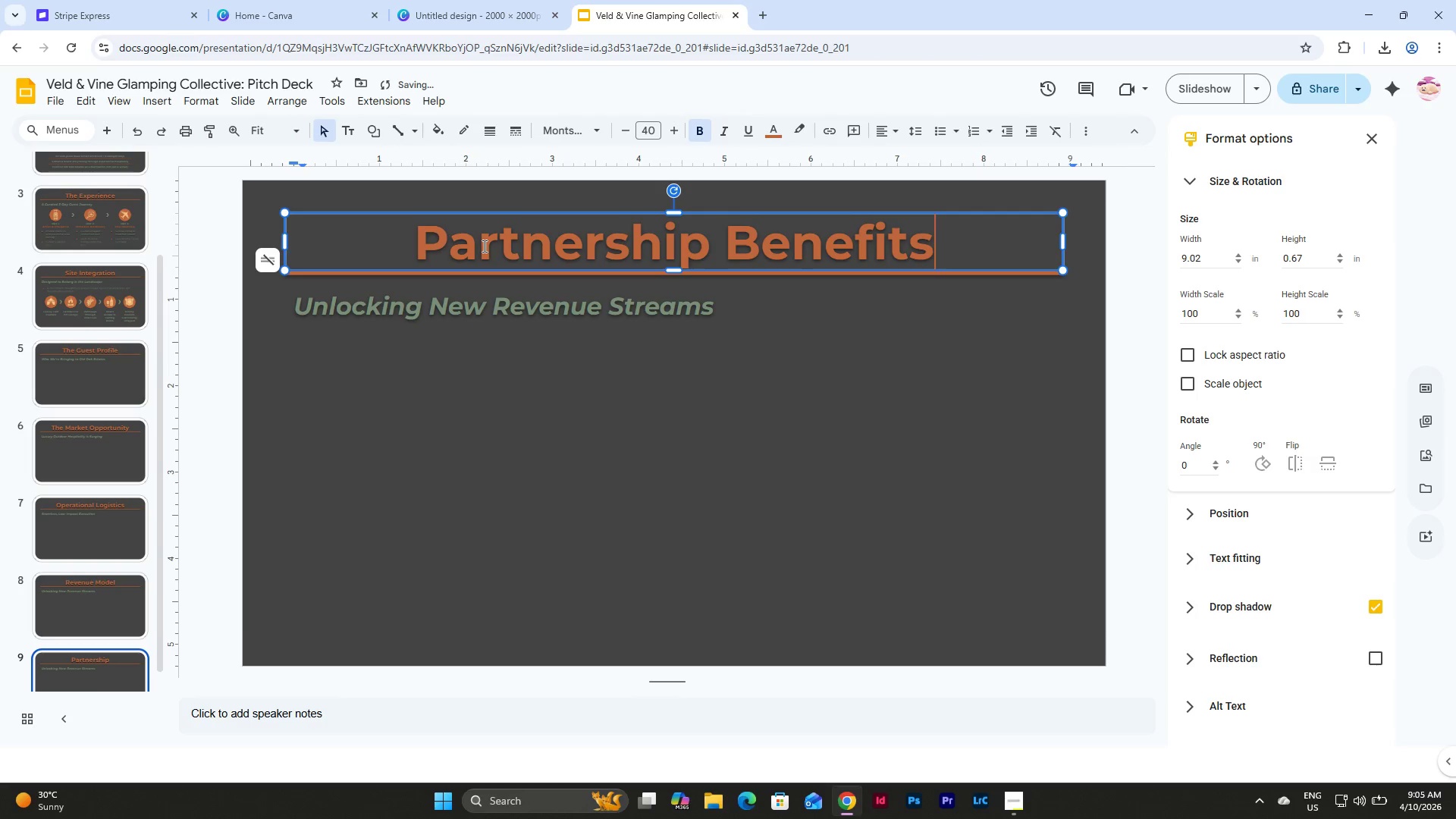 
left_click([622, 306])
 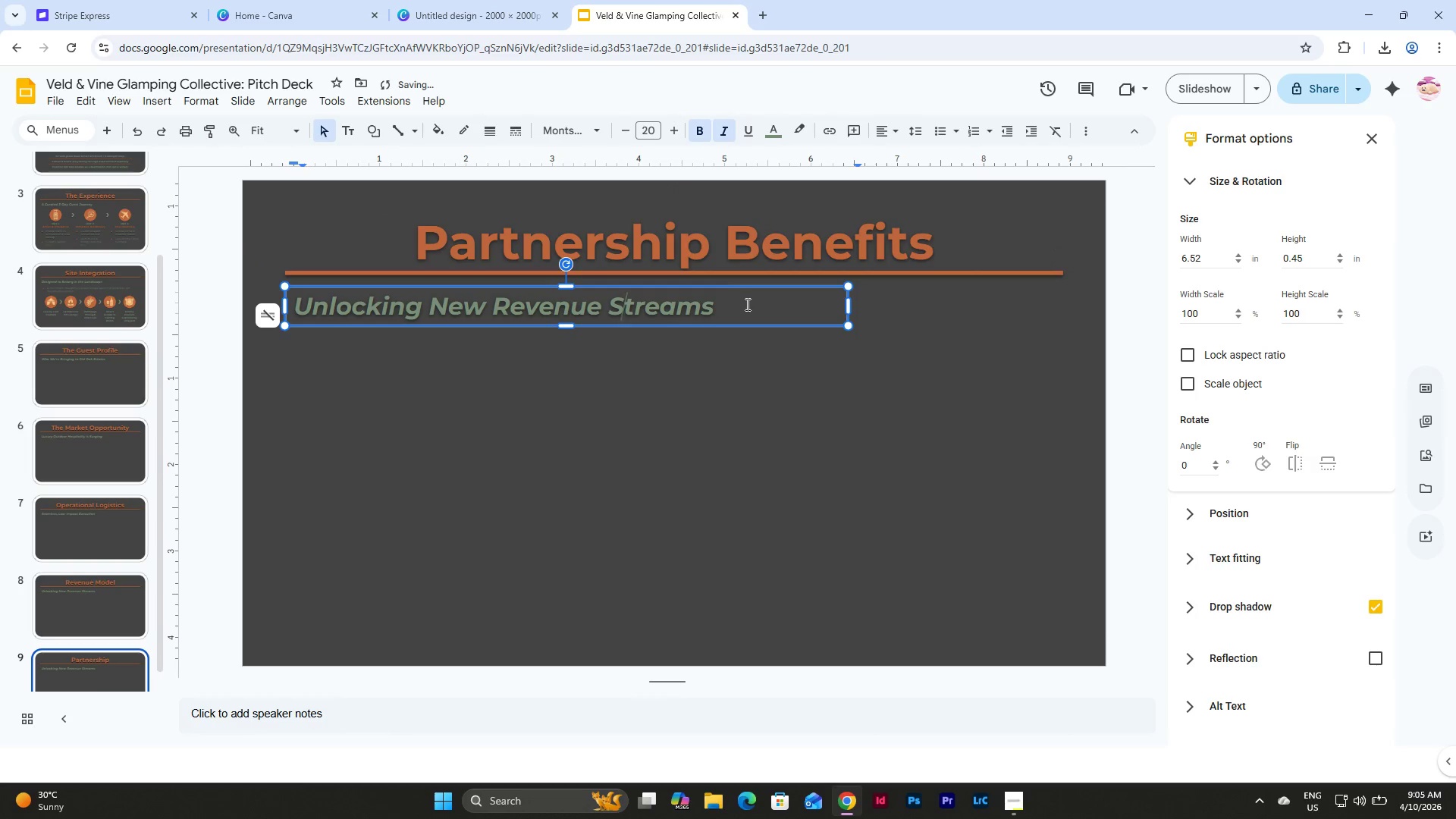 
left_click_drag(start_coordinate=[746, 304], to_coordinate=[293, 288])
 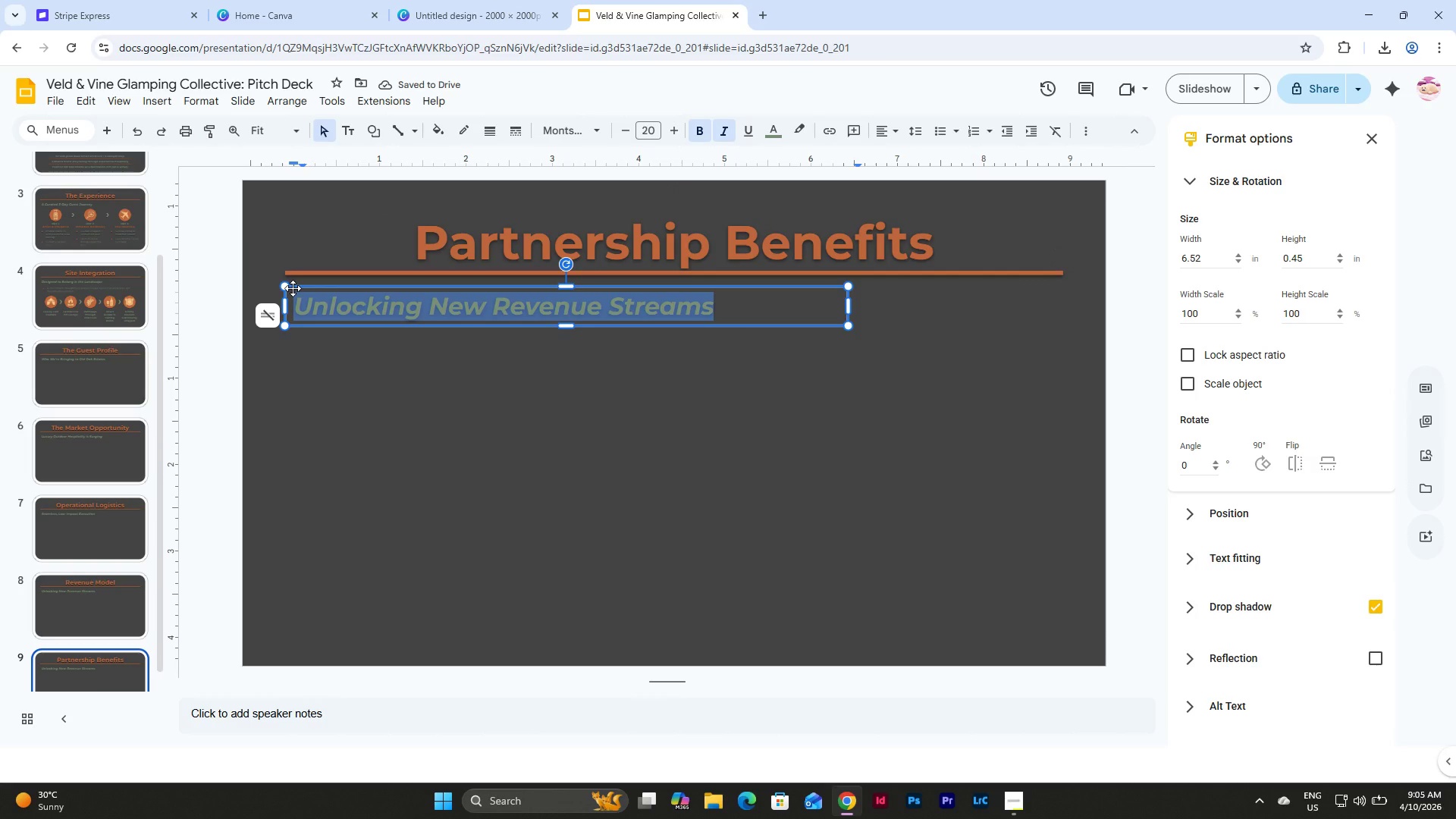 
type(Why This Works for Old Oak Estates)
 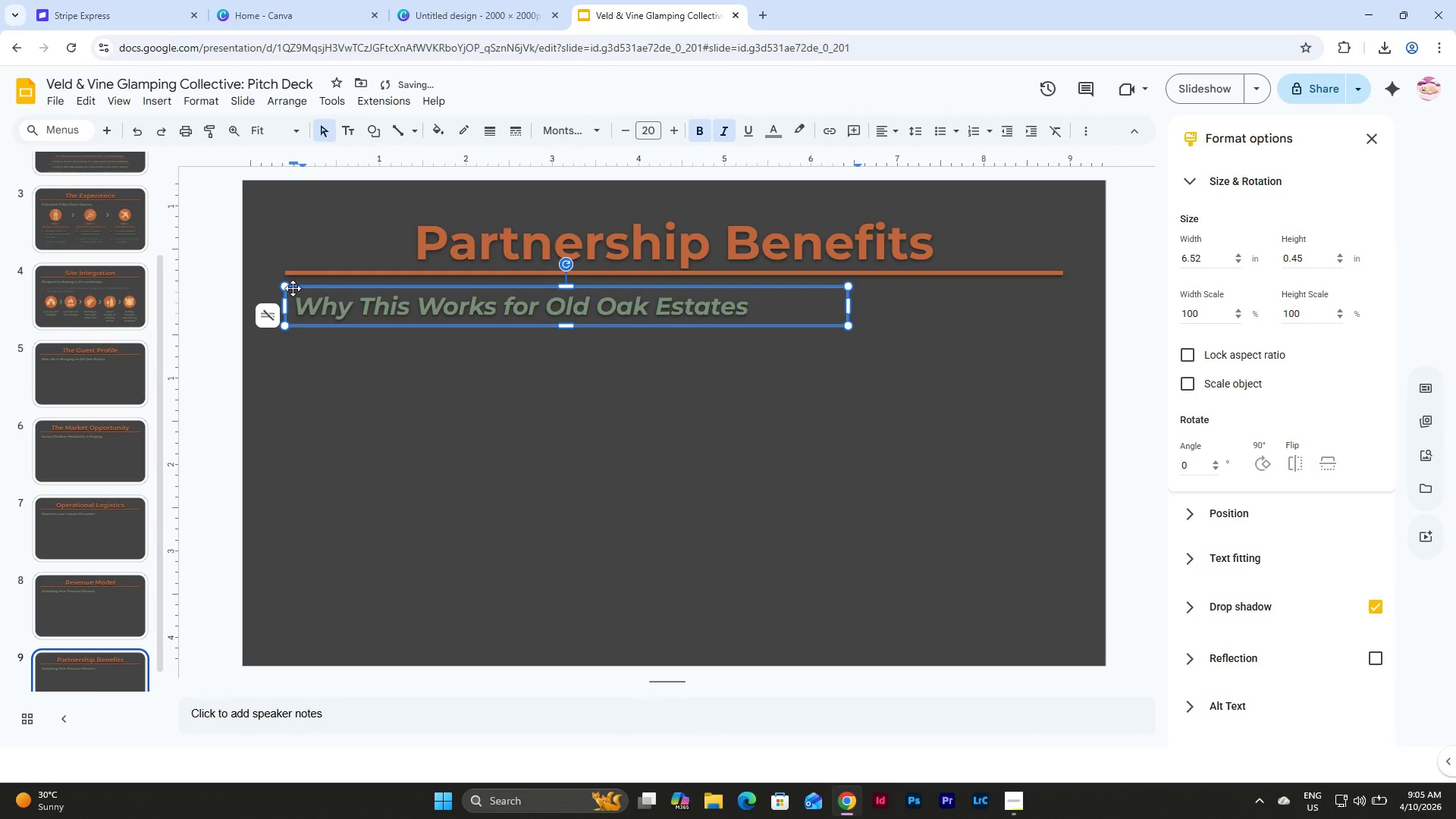 
scroll: coordinate [90, 424], scroll_direction: down, amount: 4.0
 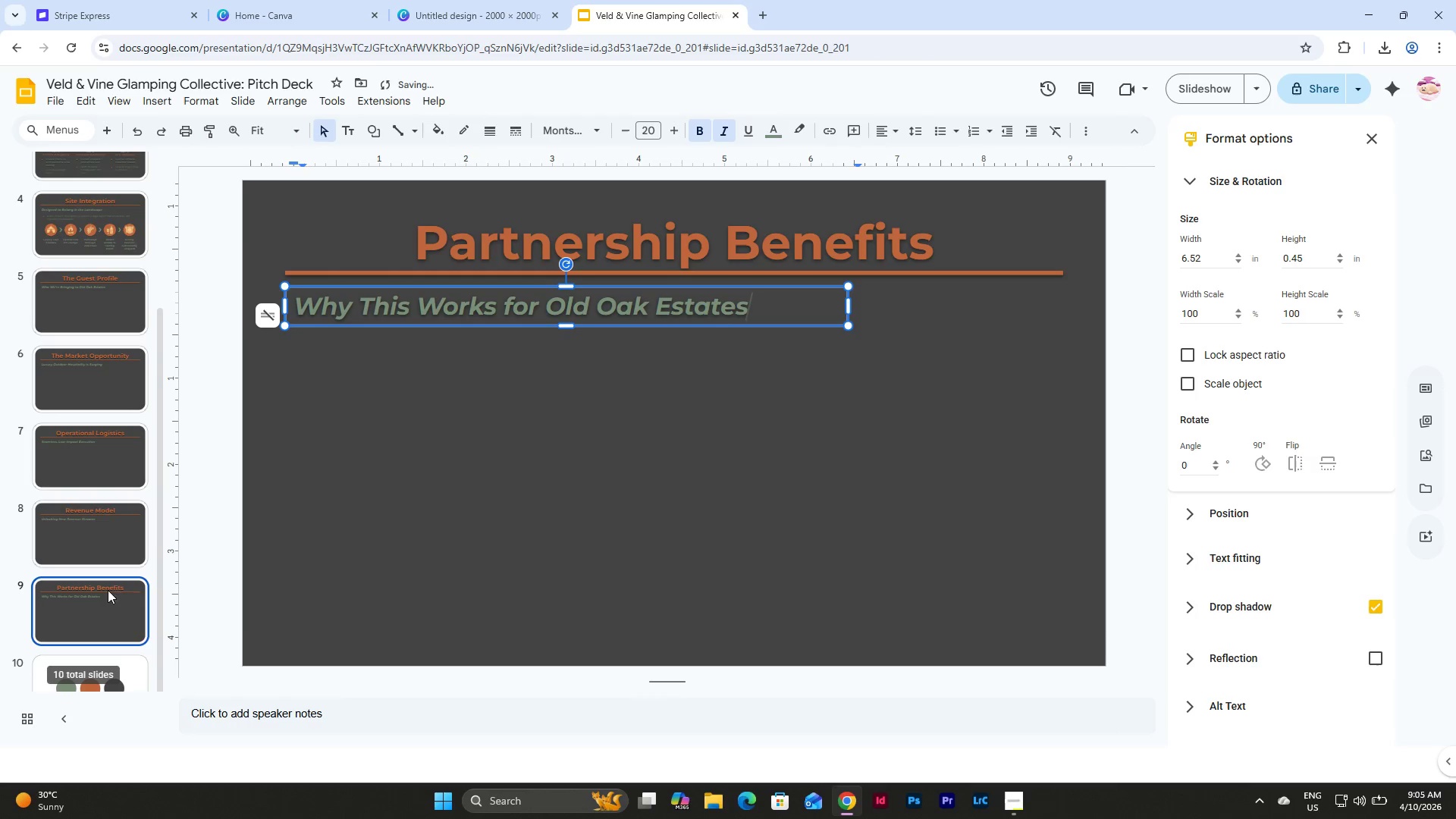 
left_click([101, 599])
 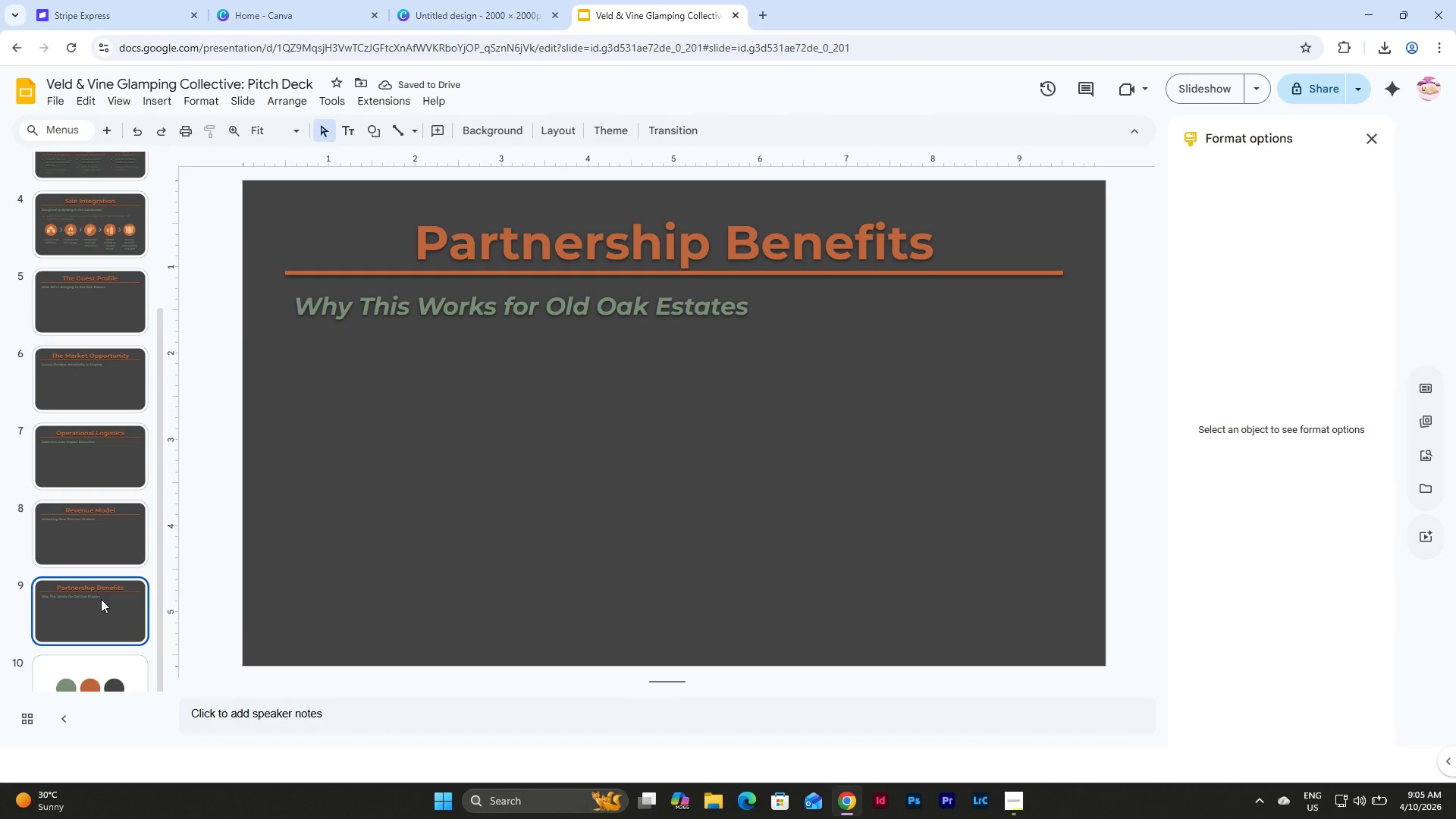 
key(Control+D)
 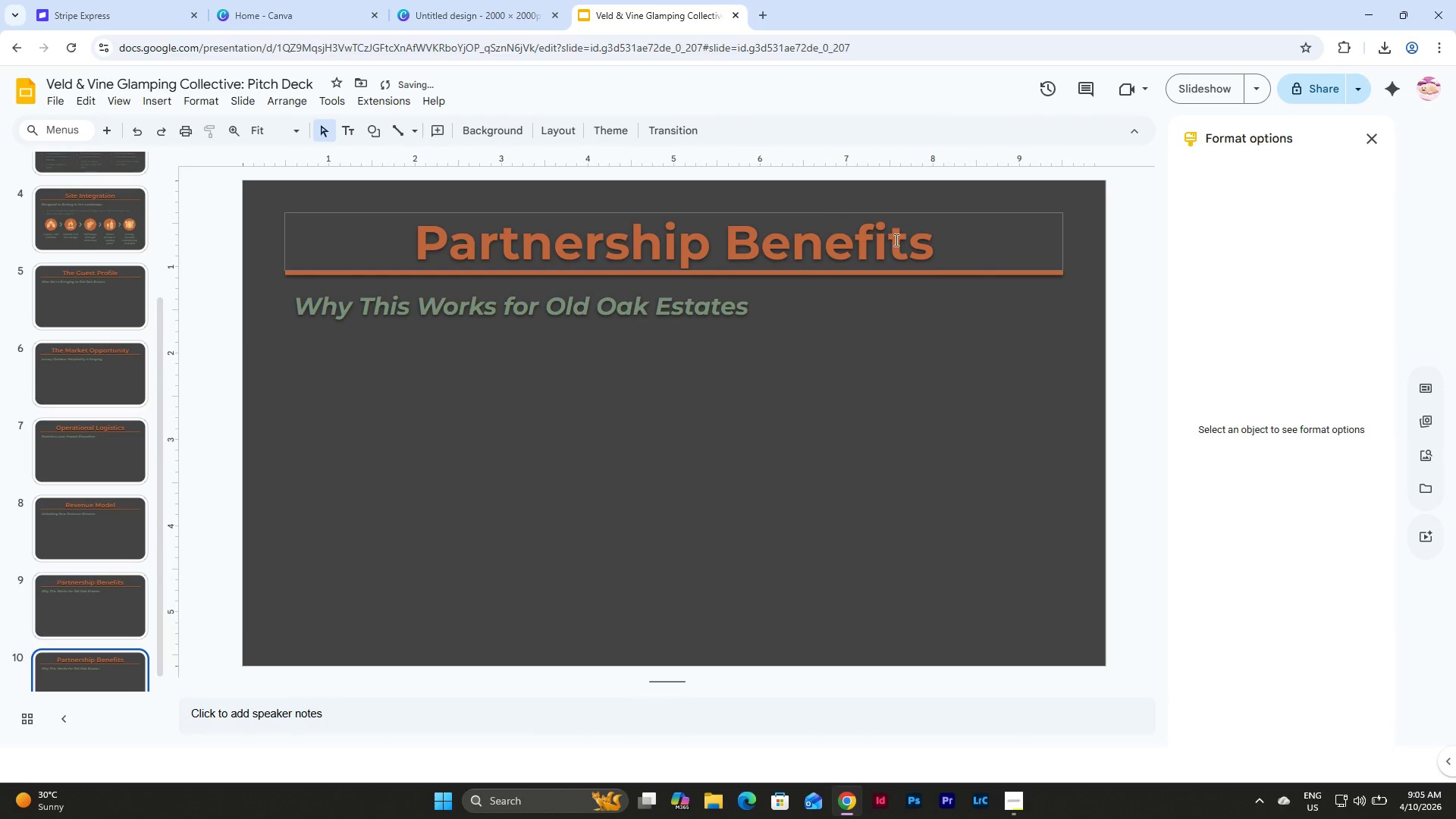 
left_click_drag(start_coordinate=[934, 240], to_coordinate=[409, 234])
 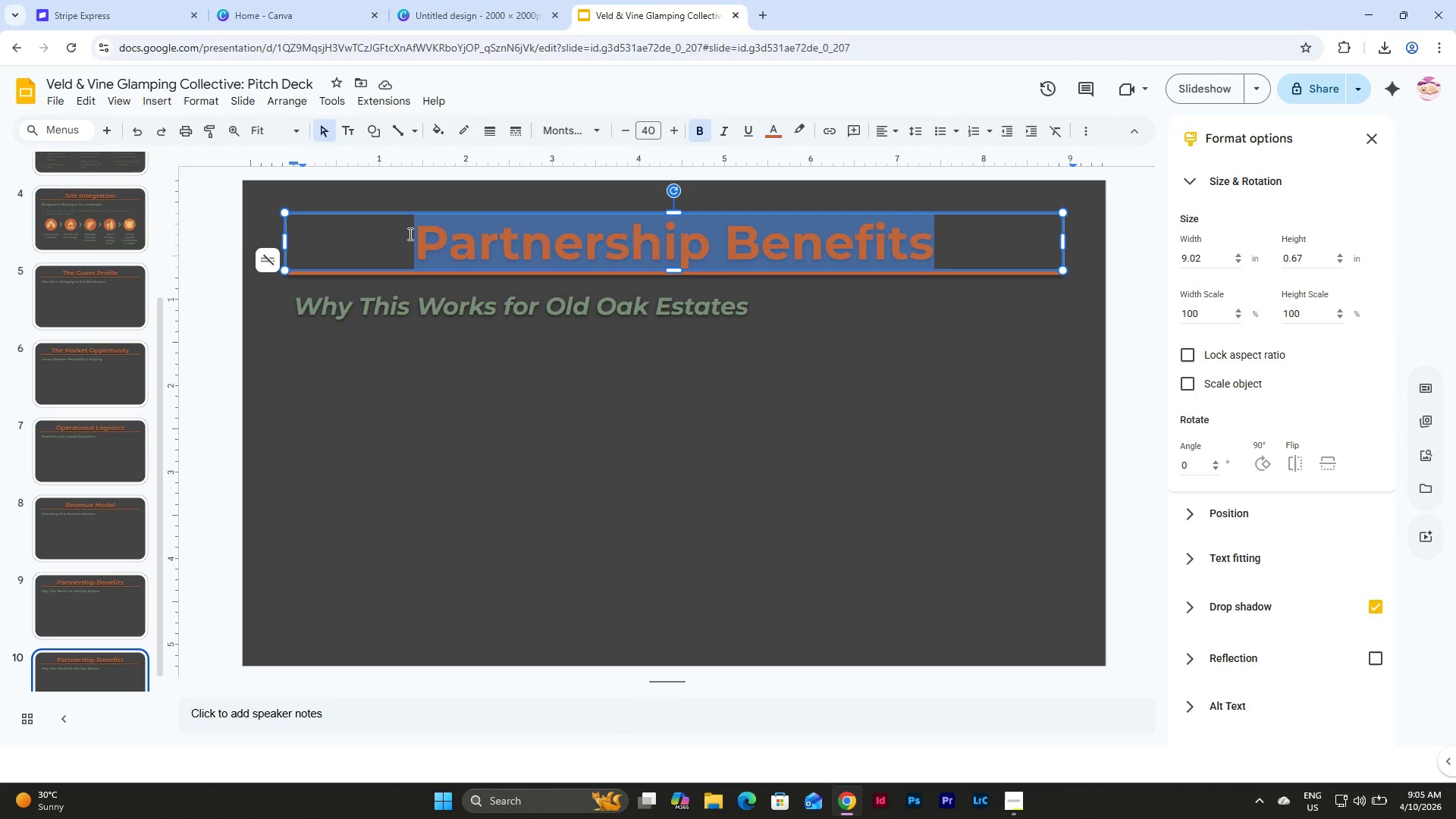 
type(Closinf)
key(Backspace)
type(g)
 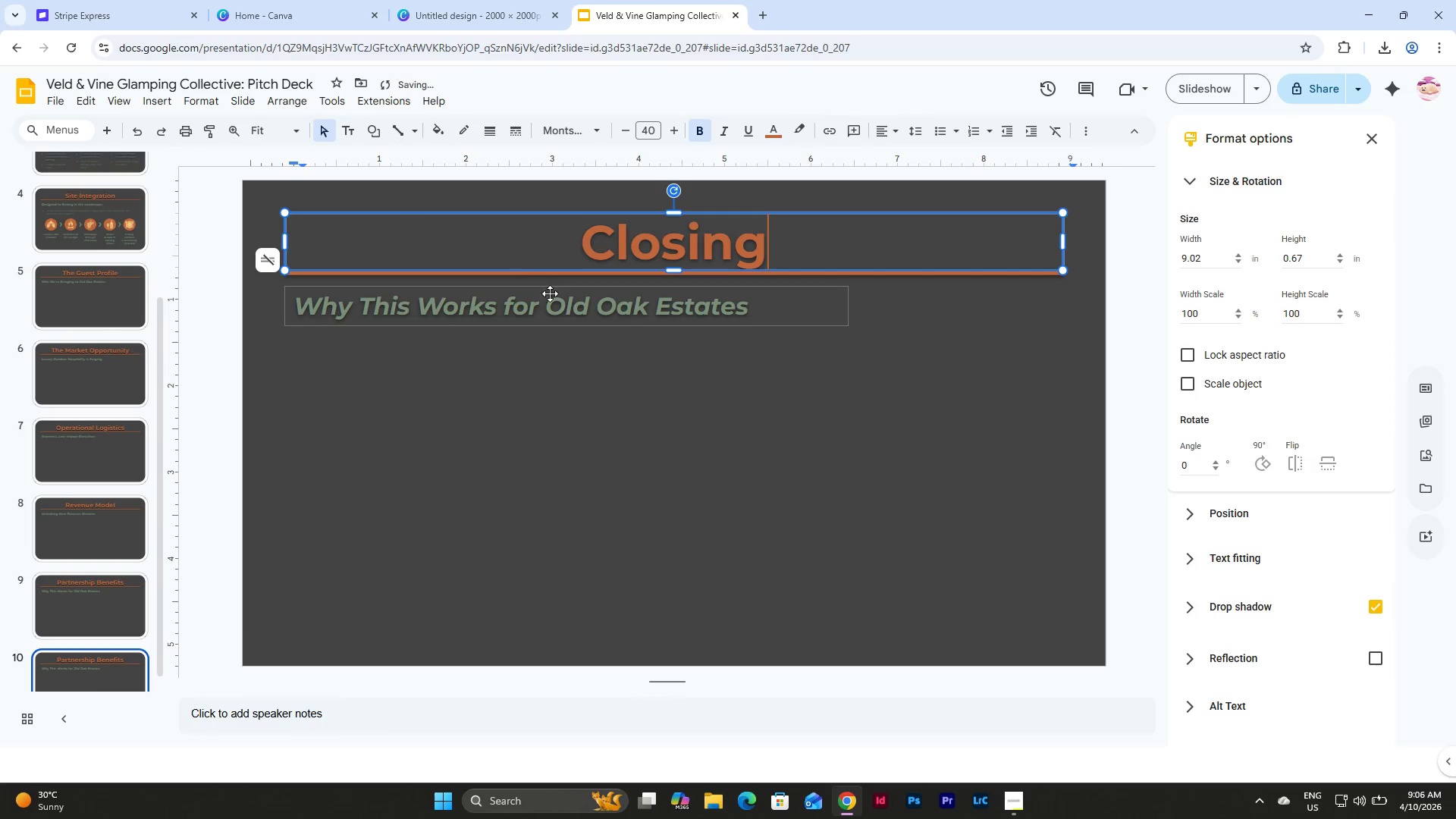 
left_click([719, 306])
 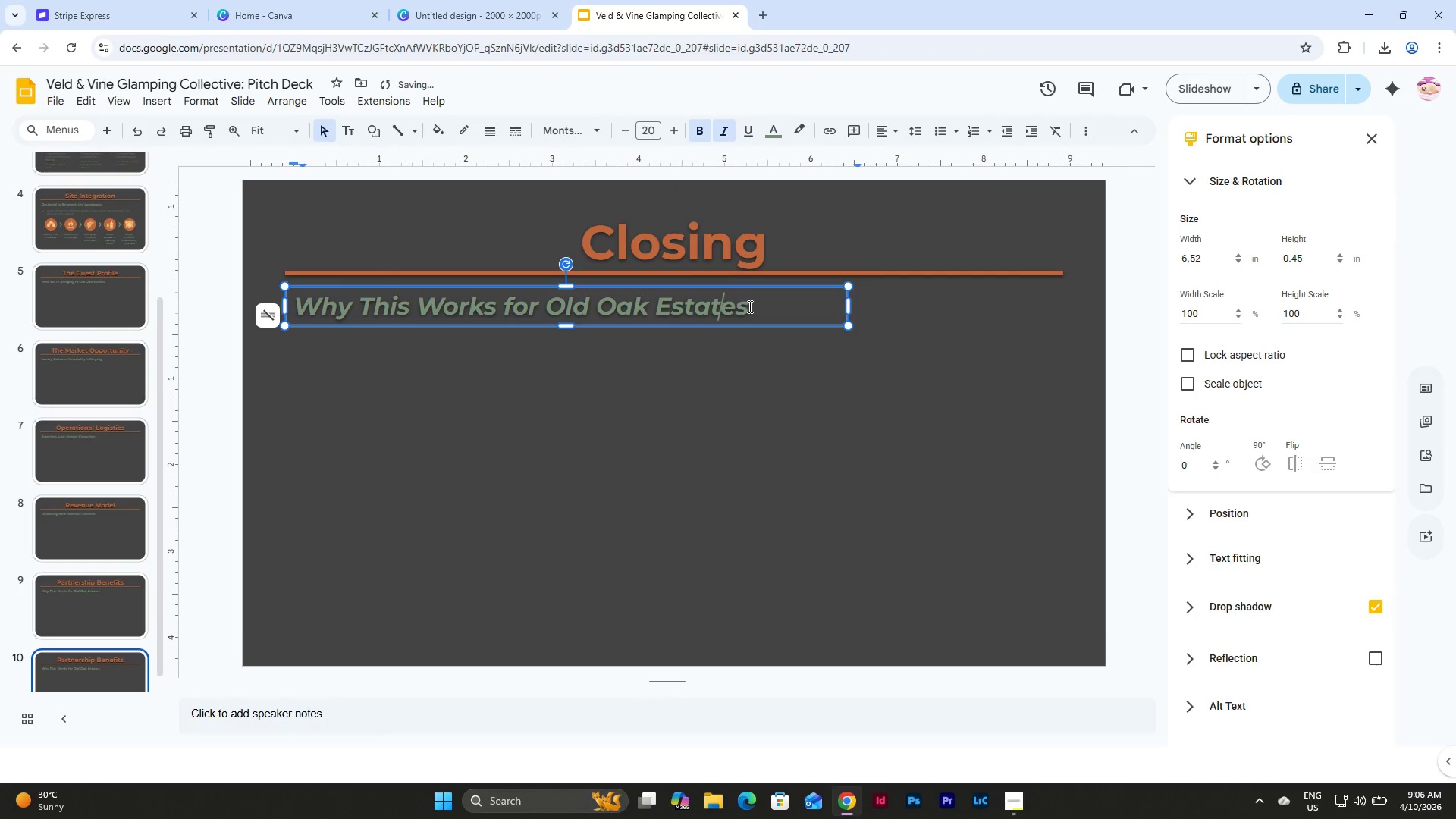 
left_click_drag(start_coordinate=[748, 306], to_coordinate=[290, 291])
 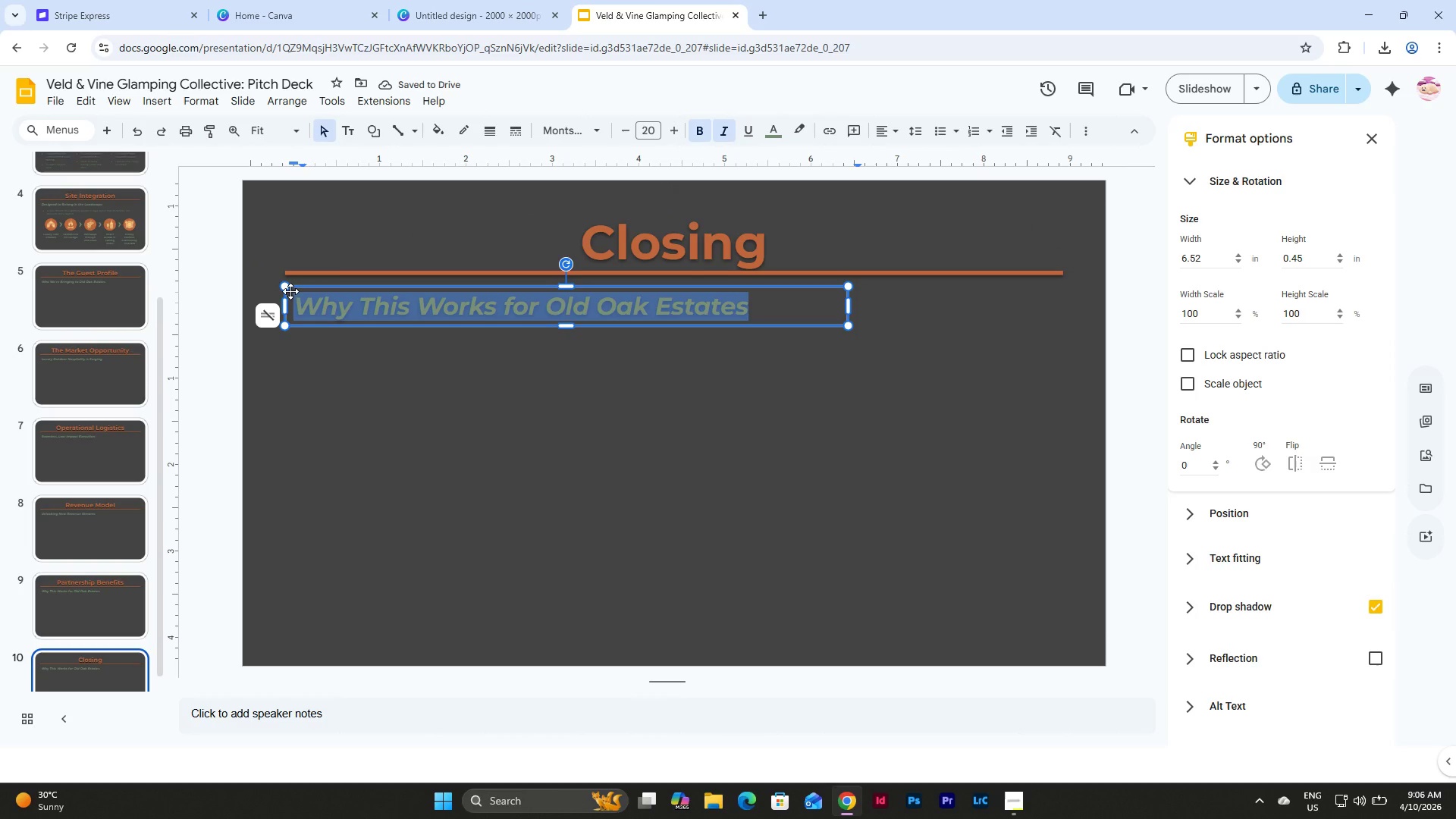 
type(Let's Build)
 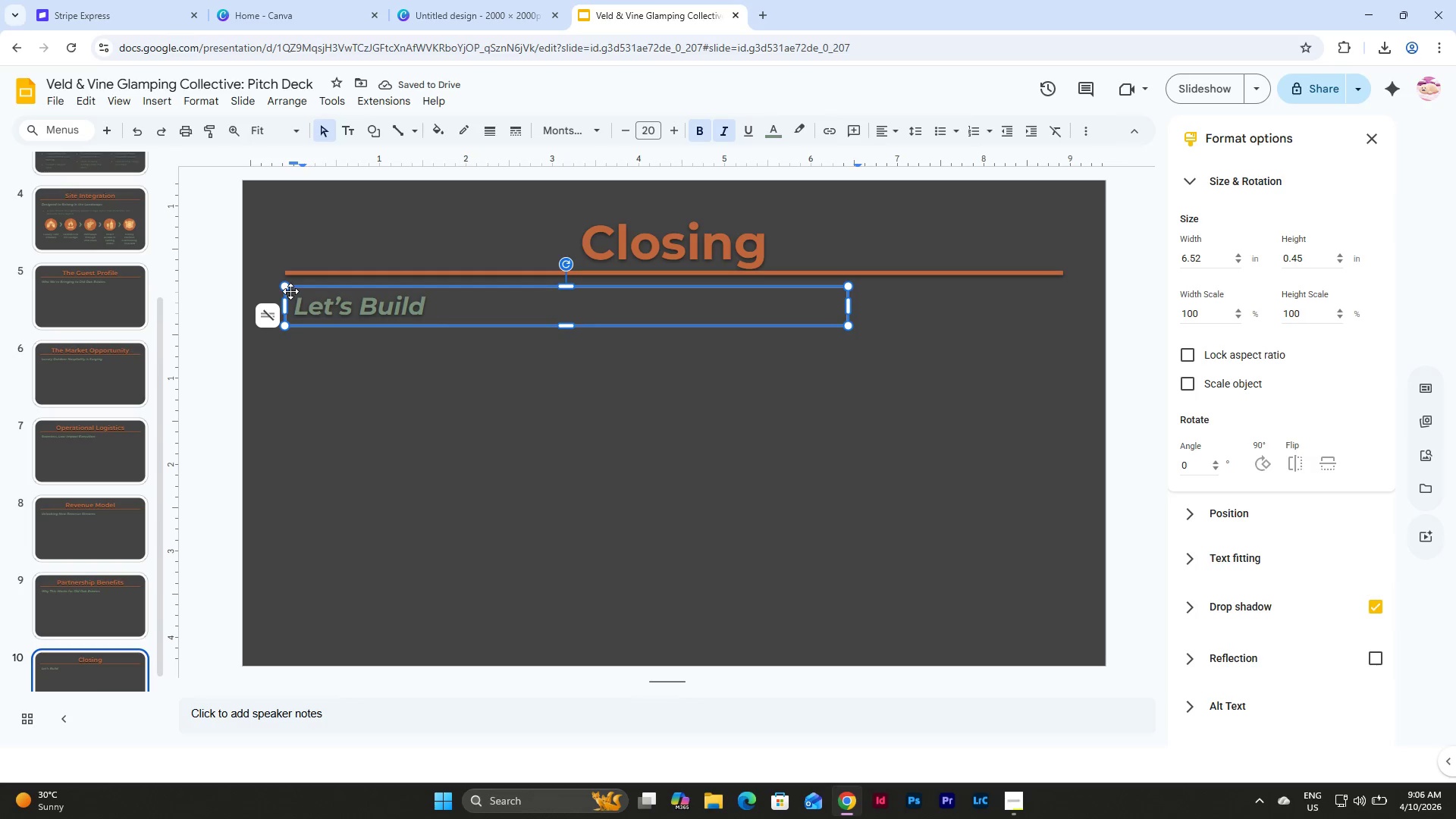 
type( Something Remarkable Together)
 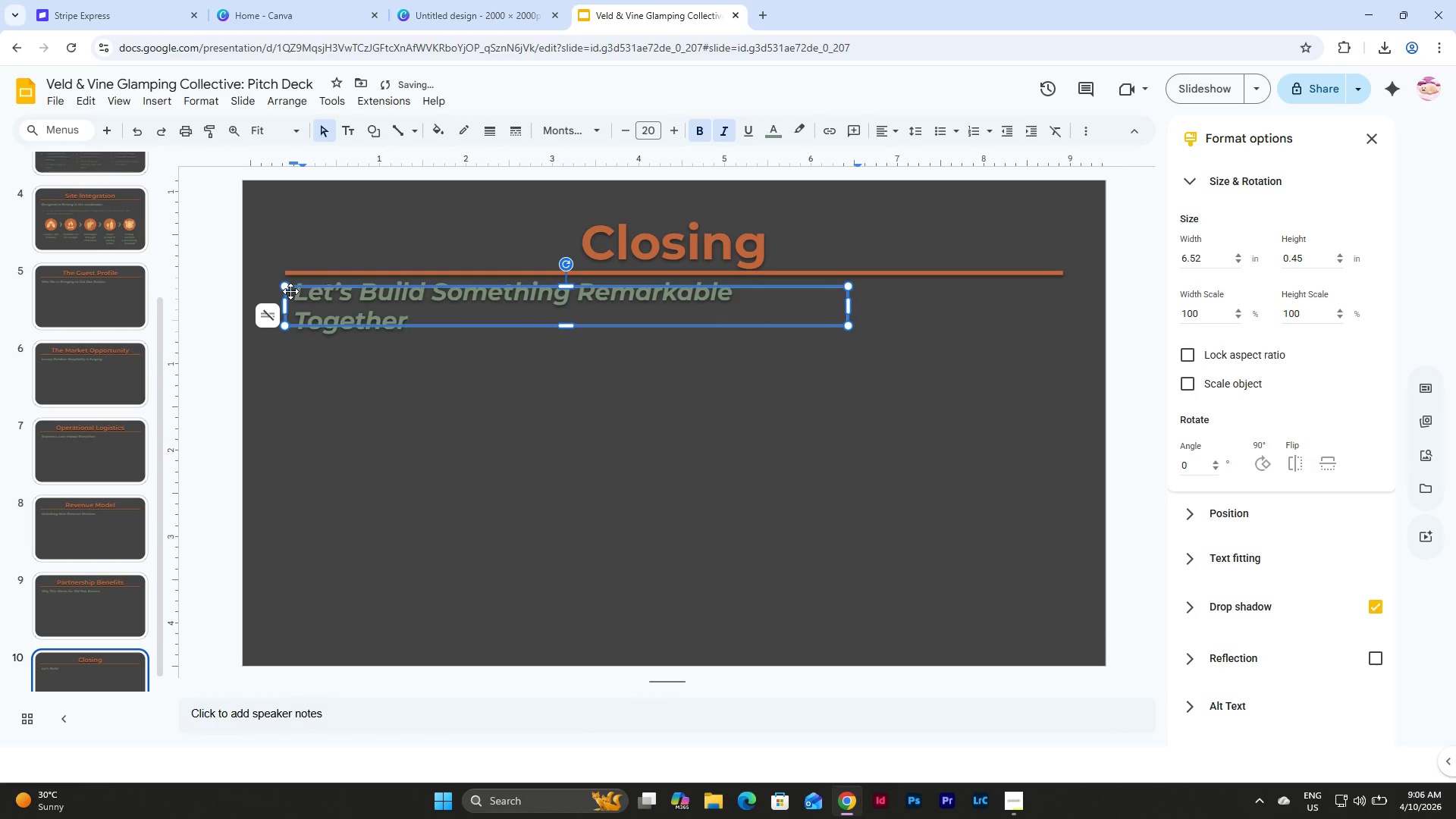 
left_click_drag(start_coordinate=[849, 304], to_coordinate=[890, 306])
 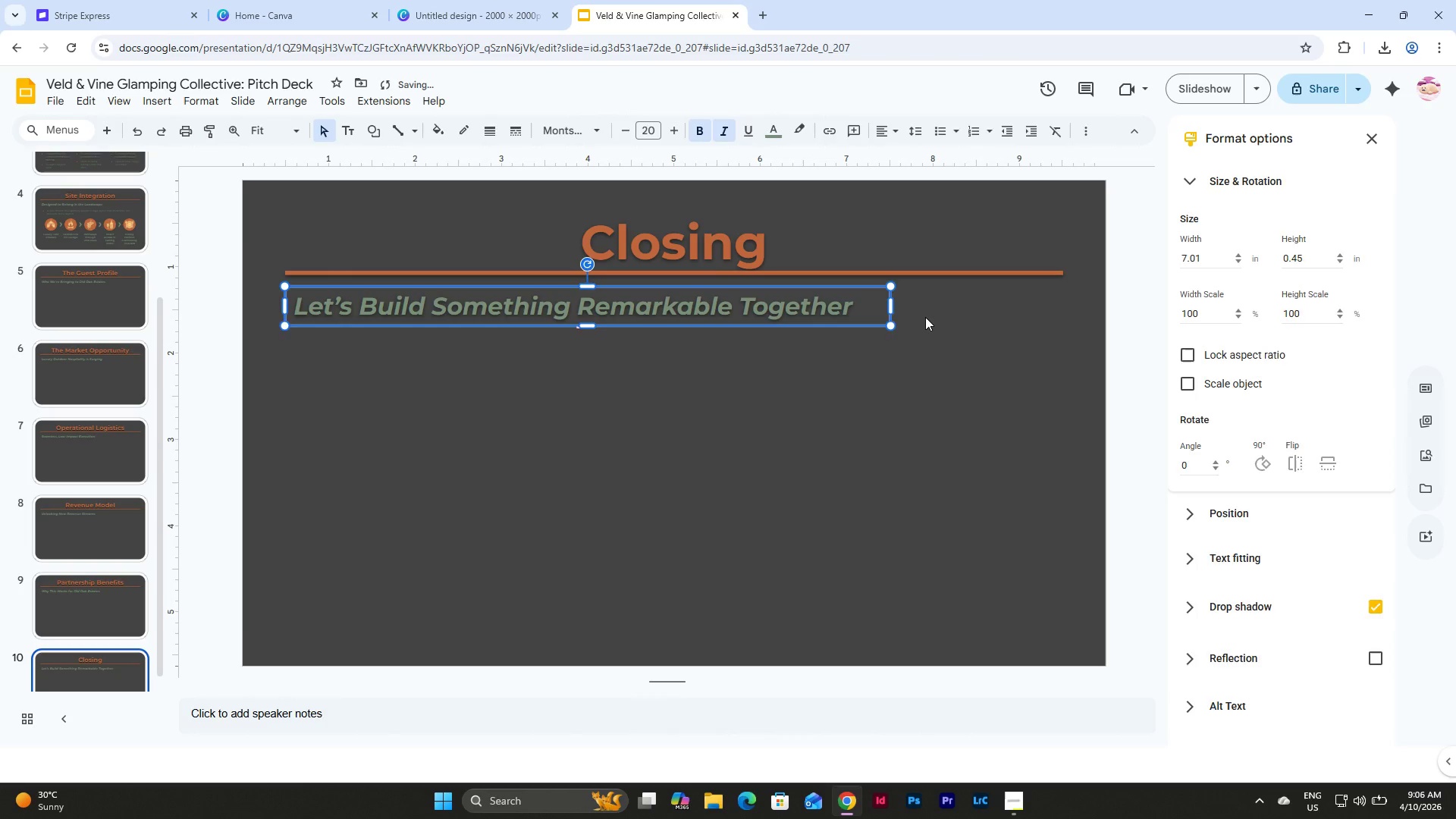 
left_click([925, 317])
 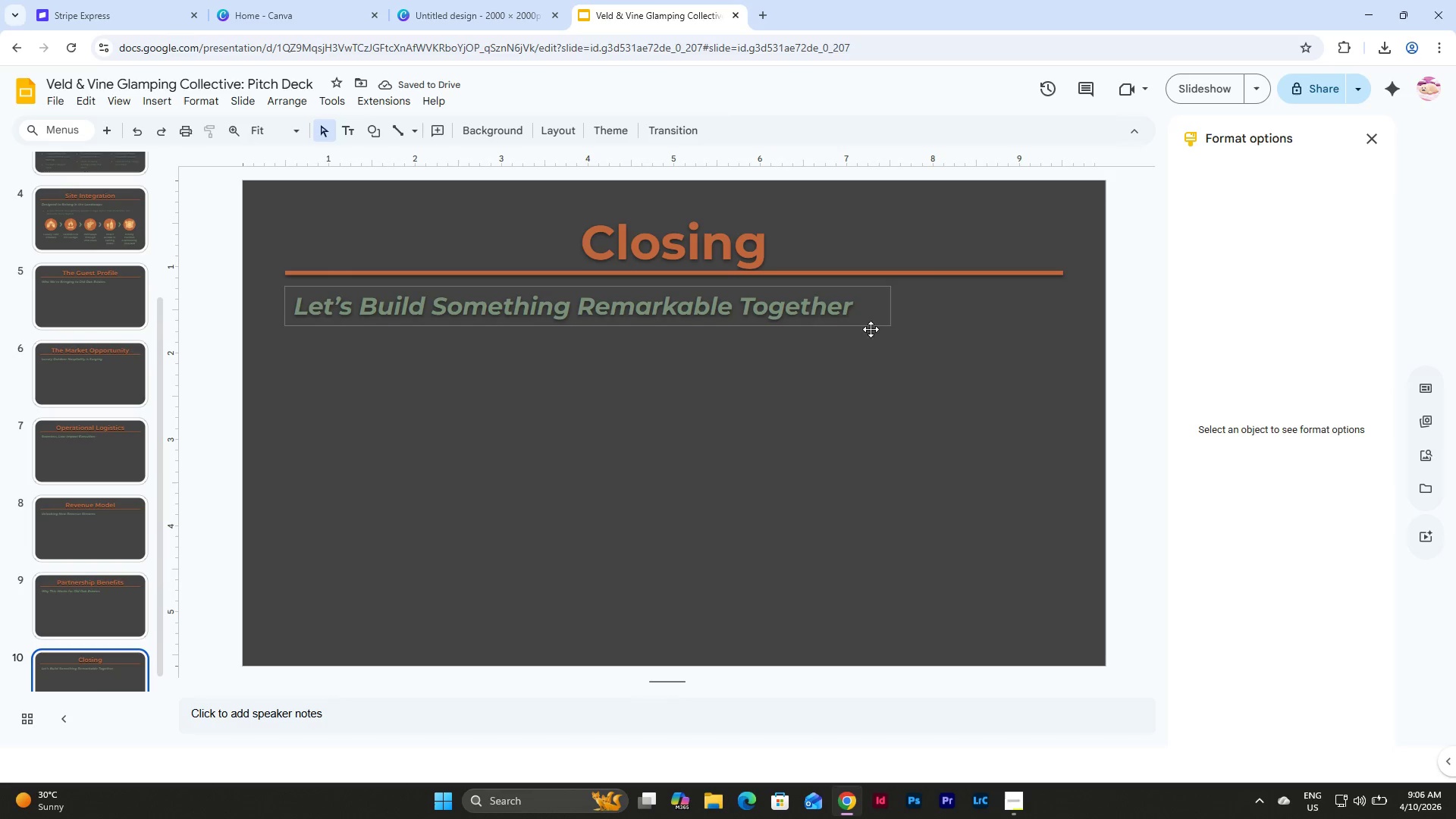 
scroll: coordinate [140, 446], scroll_direction: down, amount: 4.0
 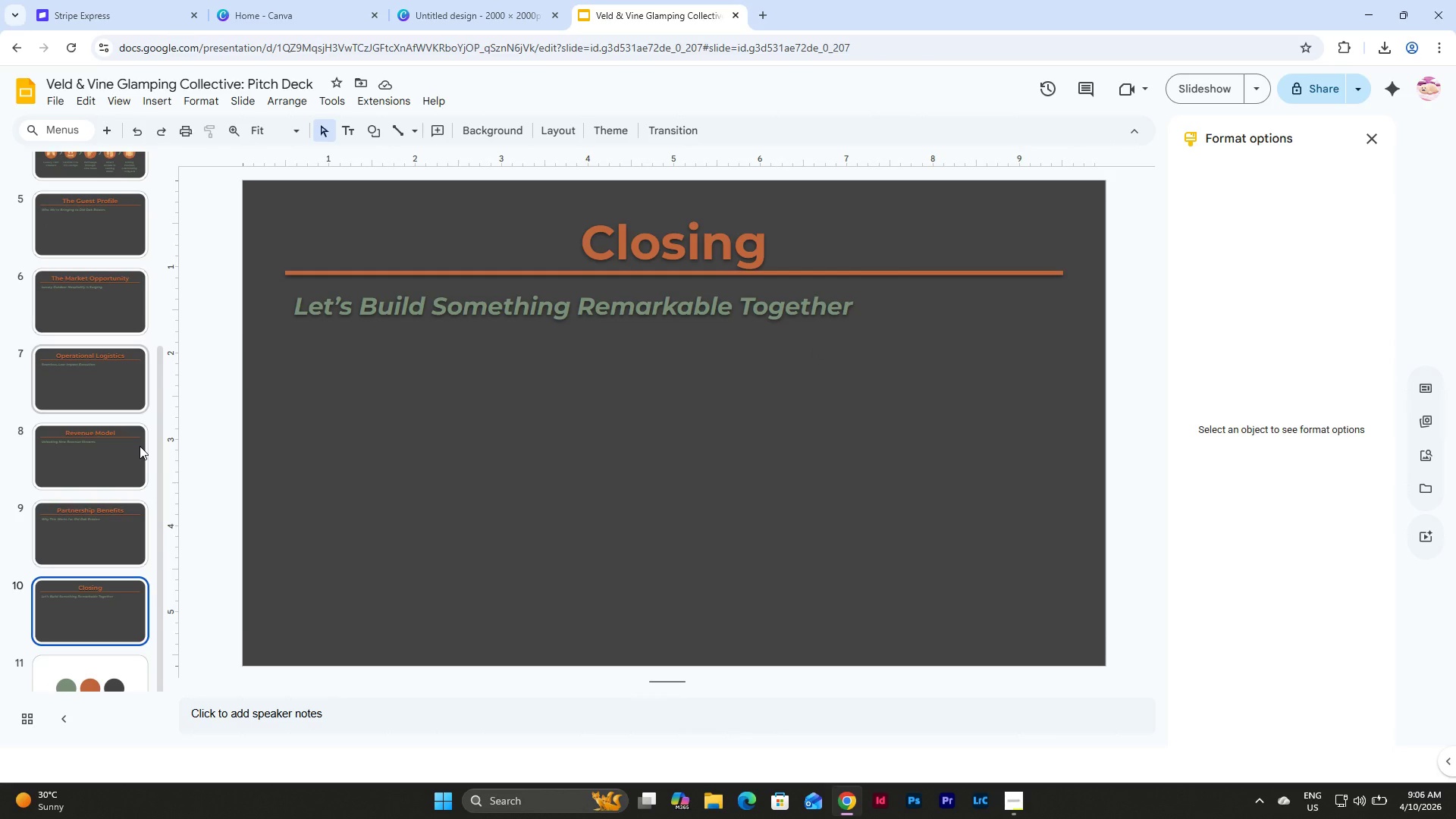 
wait(5.23)
 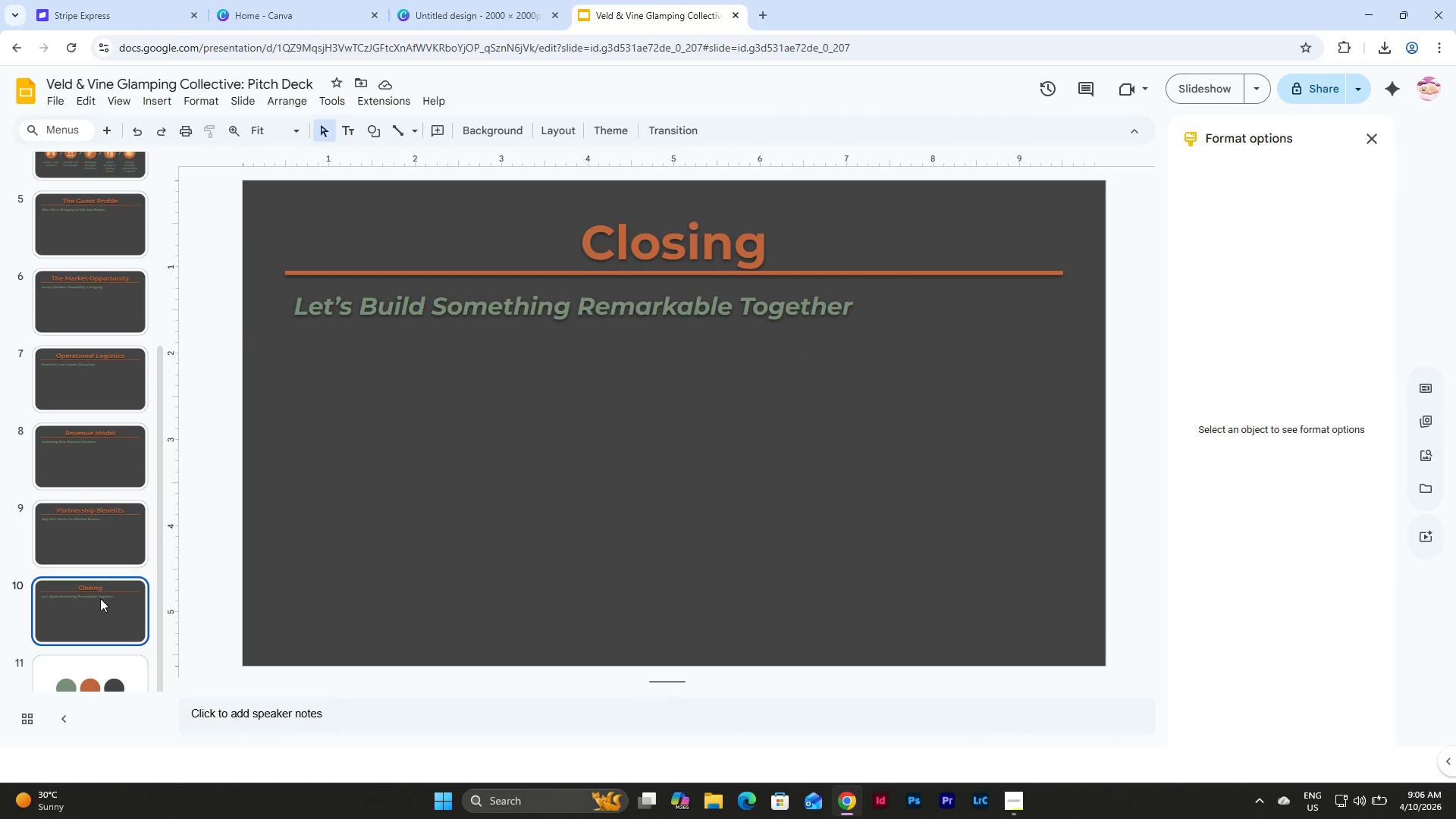 
left_click([94, 612])
 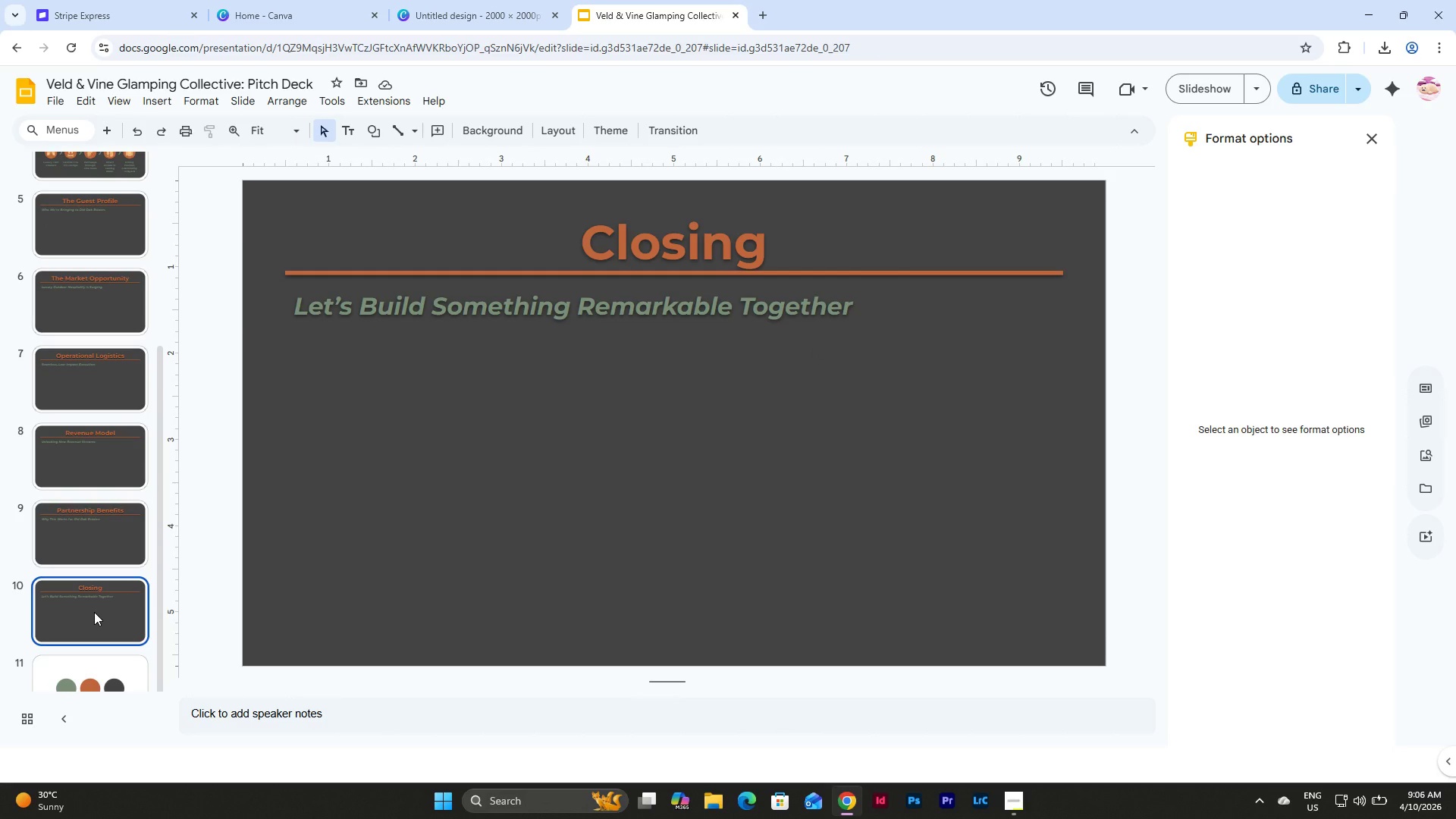 
scroll: coordinate [130, 507], scroll_direction: down, amount: 3.0
 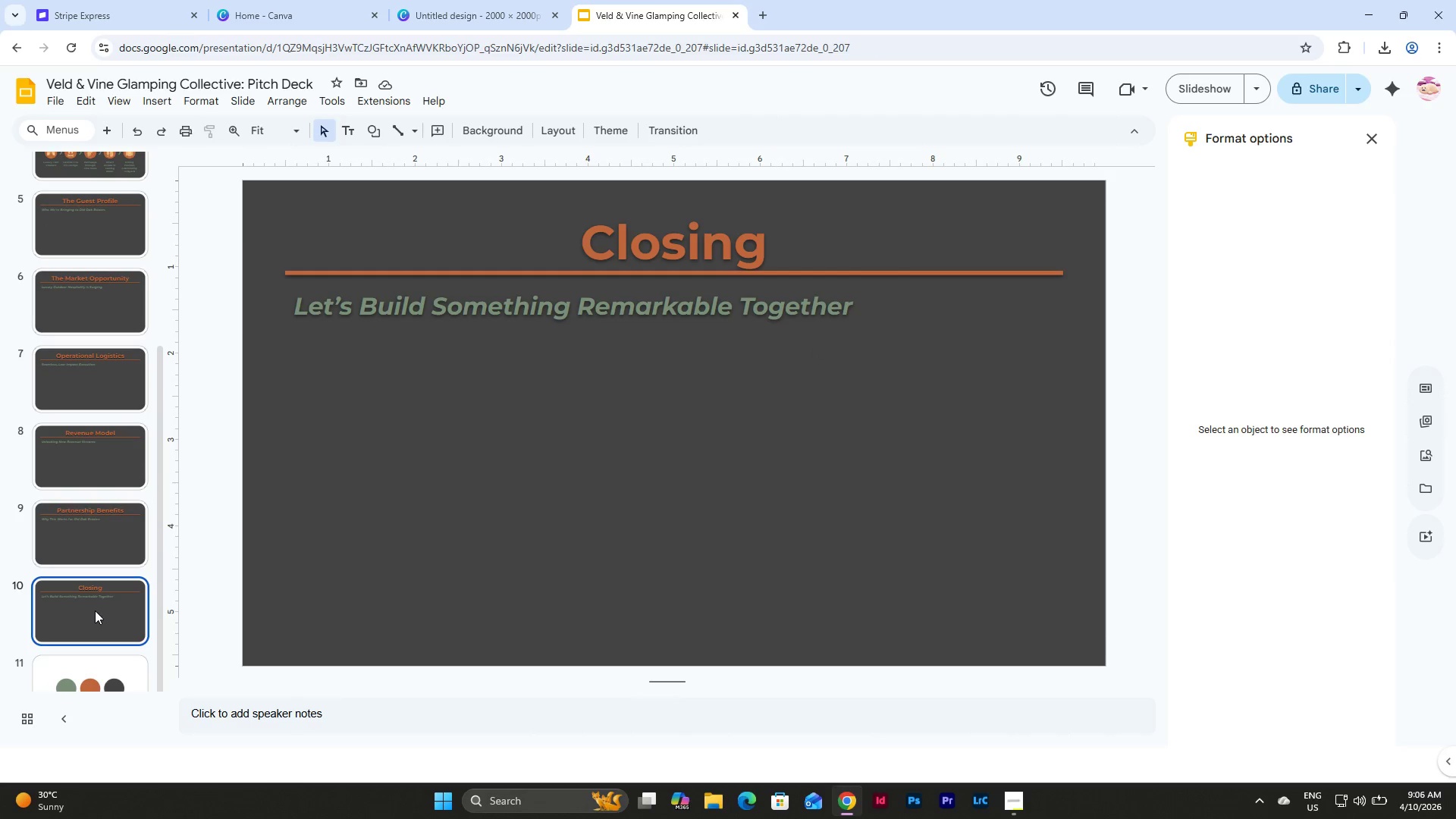 
key(Control+D)
 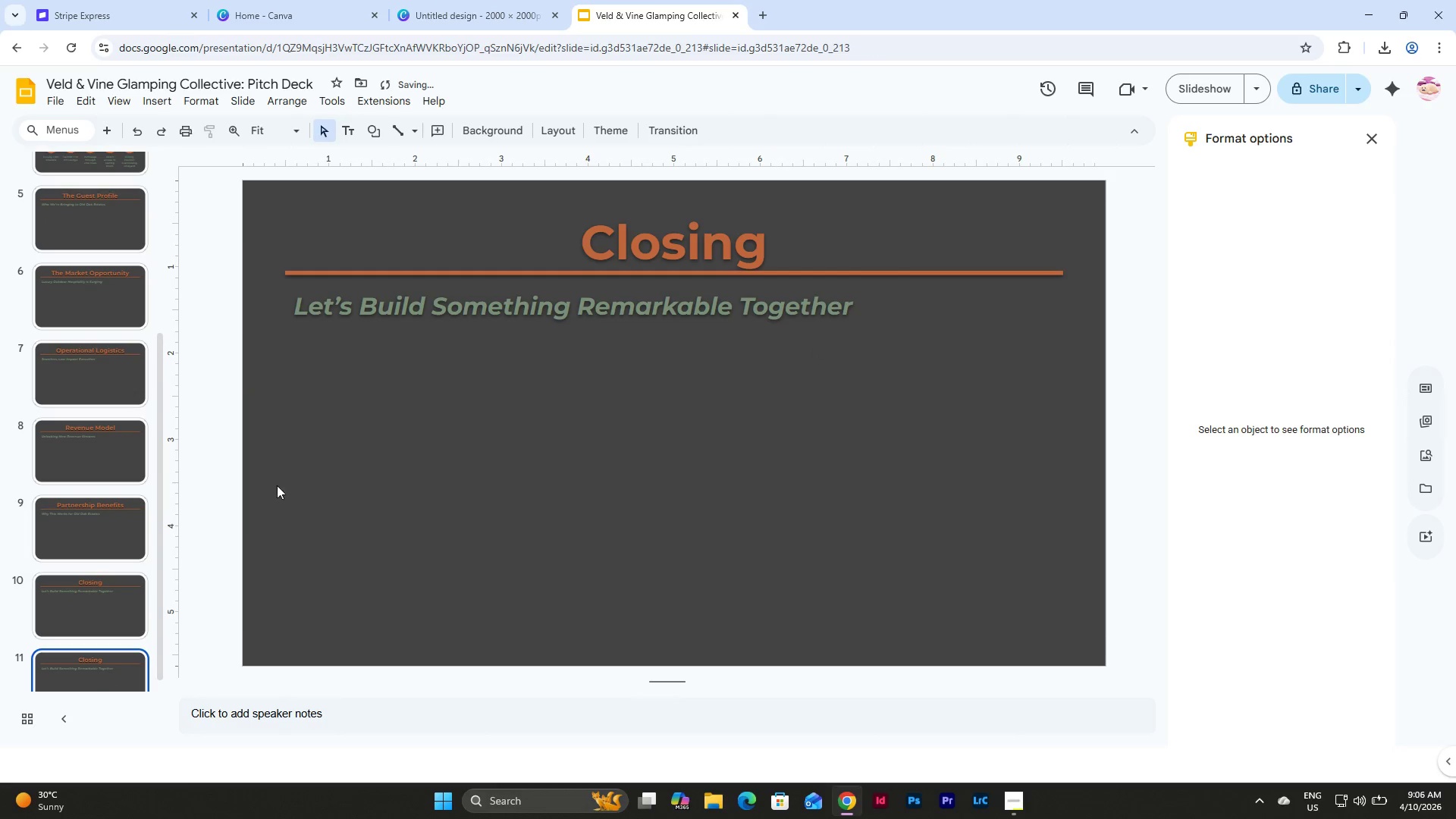 
scroll: coordinate [106, 513], scroll_direction: down, amount: 3.0
 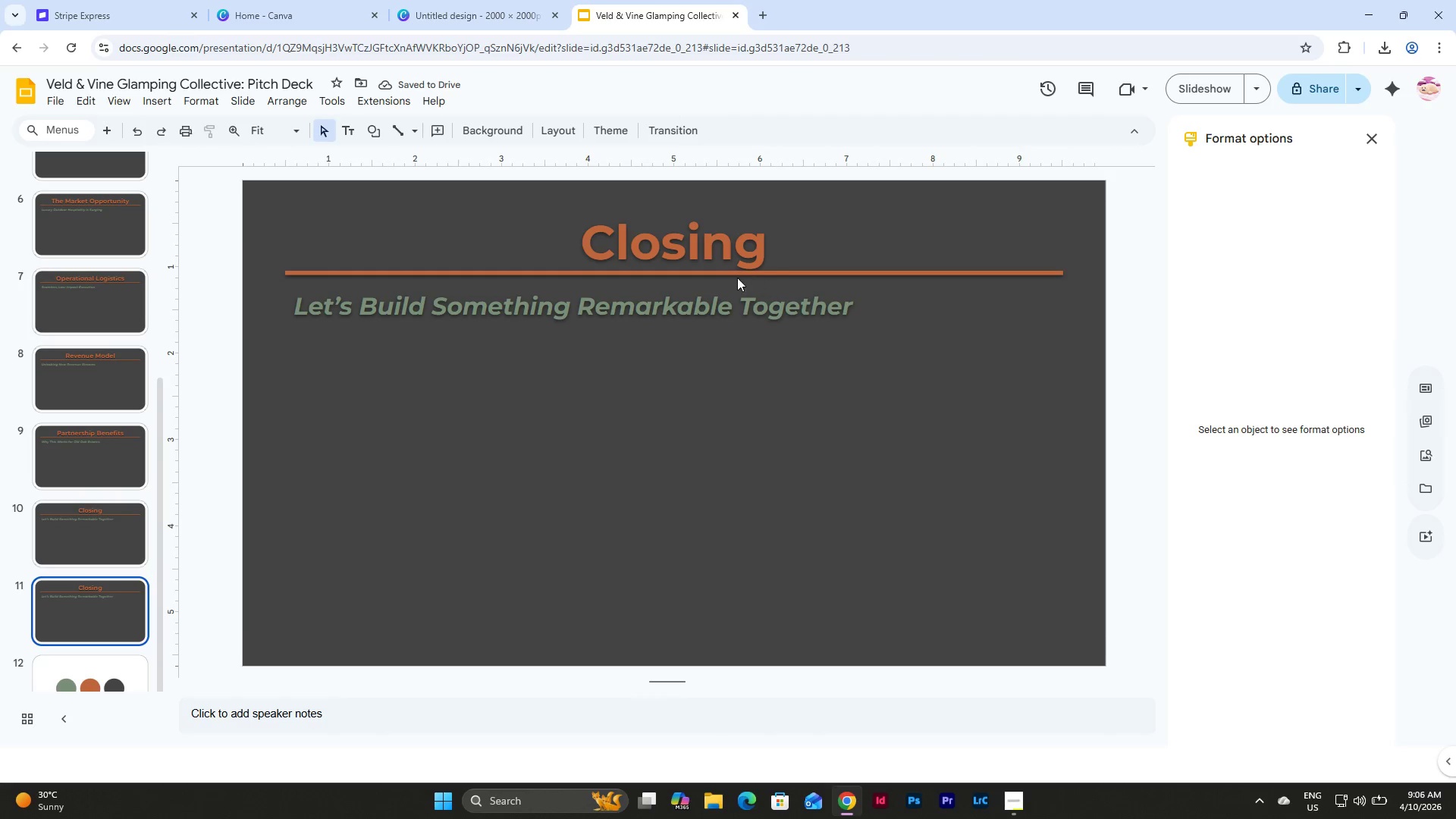 
left_click([707, 230])
 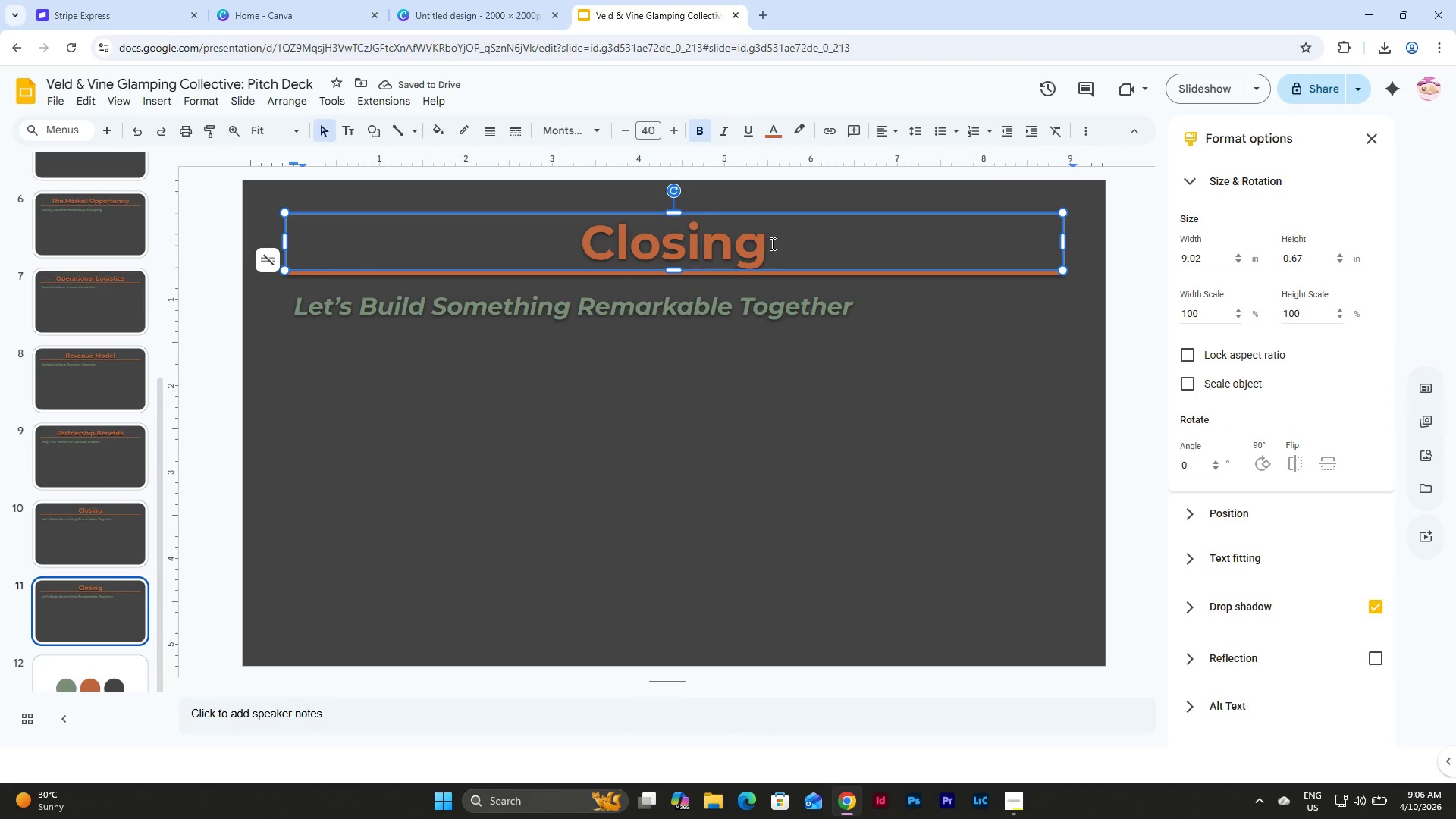 
left_click_drag(start_coordinate=[774, 244], to_coordinate=[561, 233])
 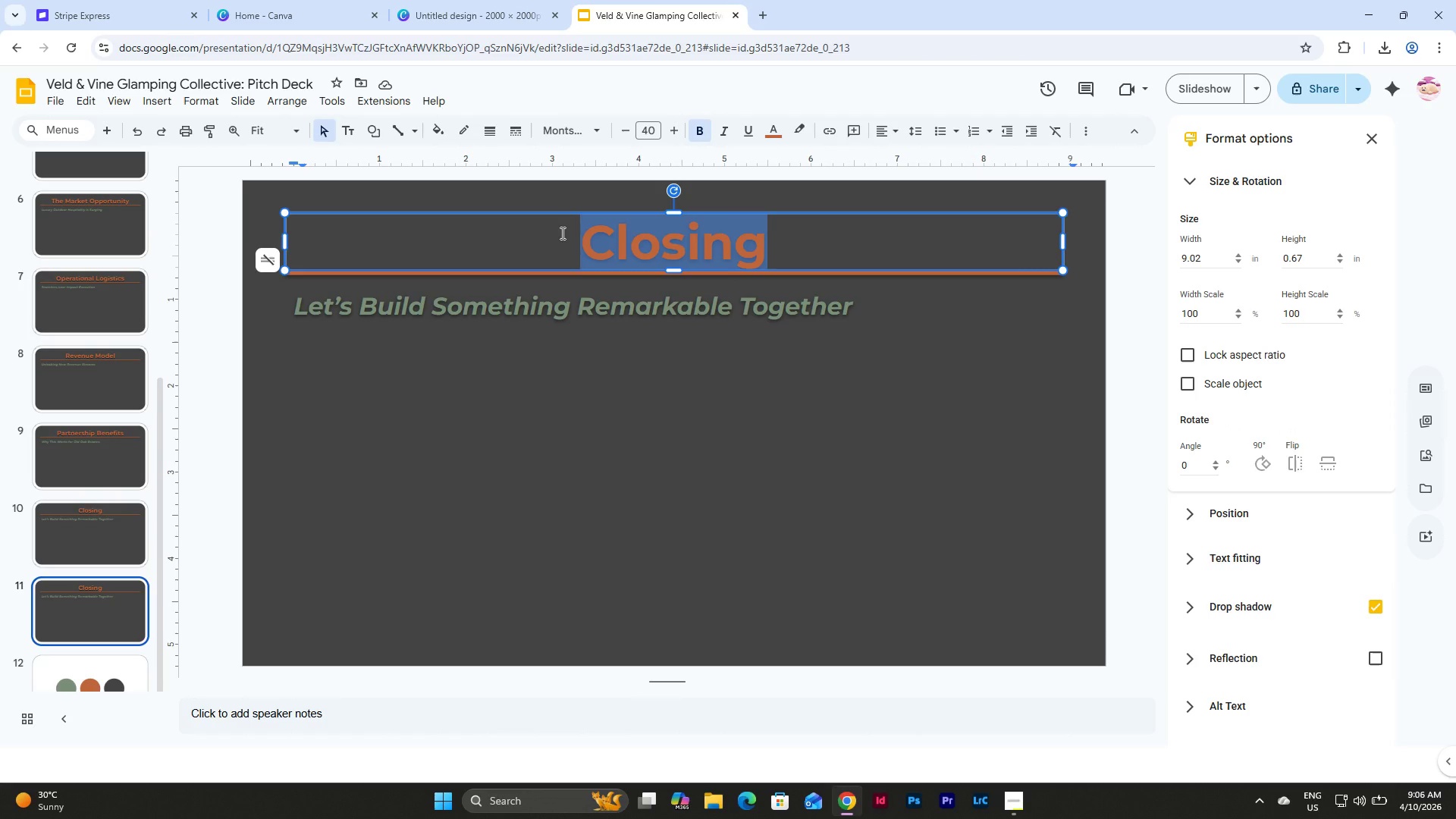 
type(Draft Narrative & Moodboard)
 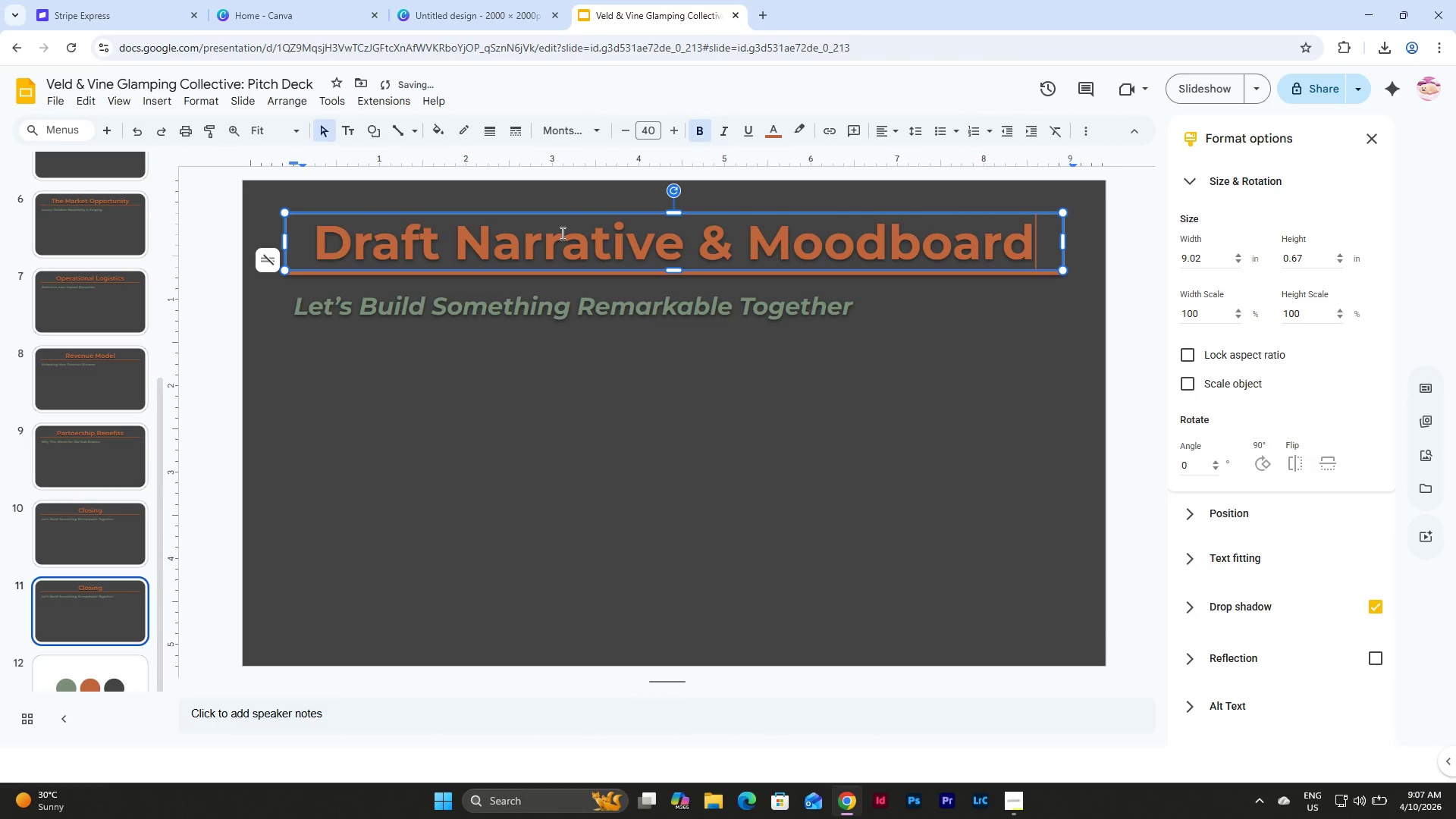 
double_click([667, 309])
 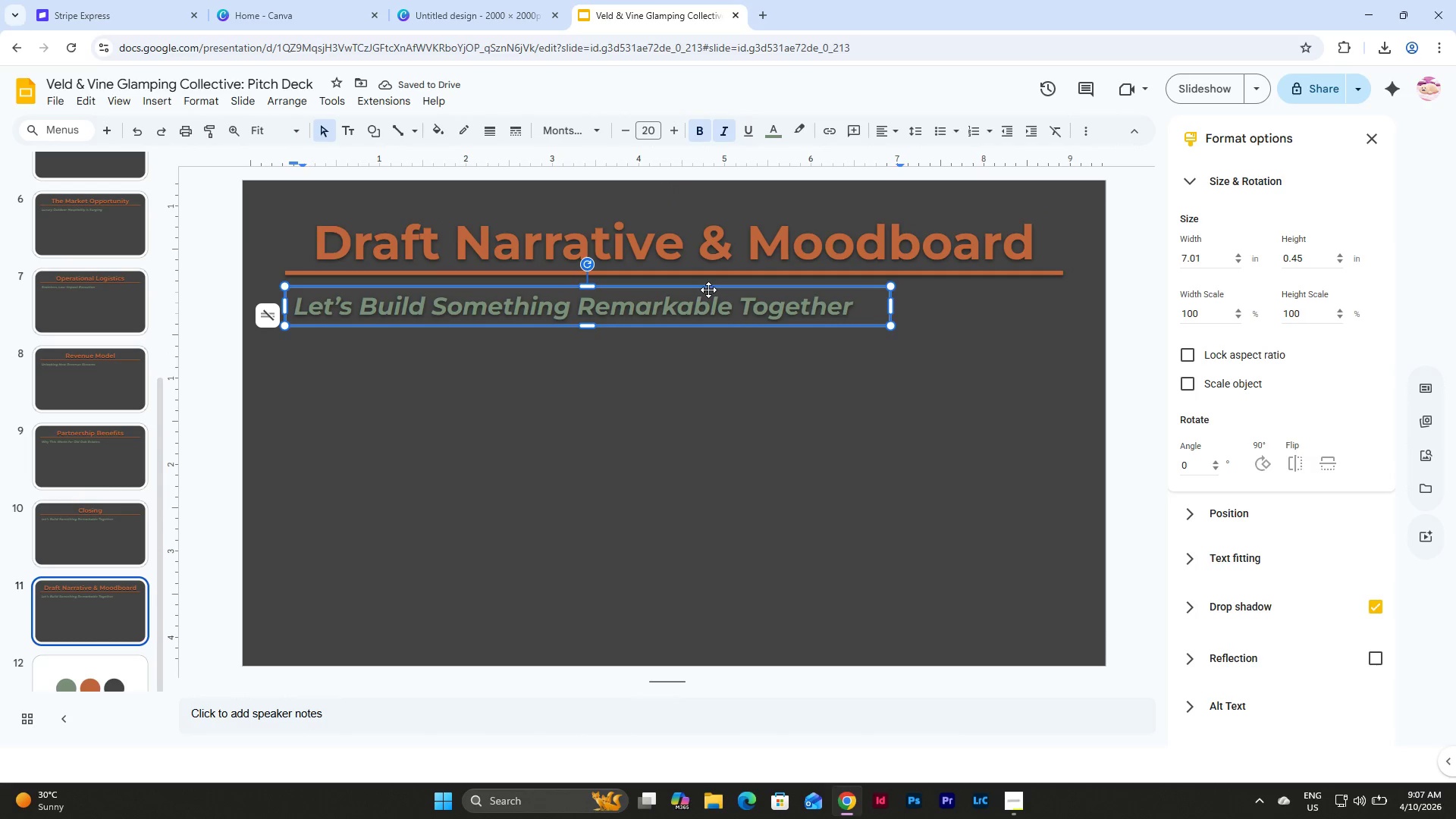 
left_click([708, 290])
 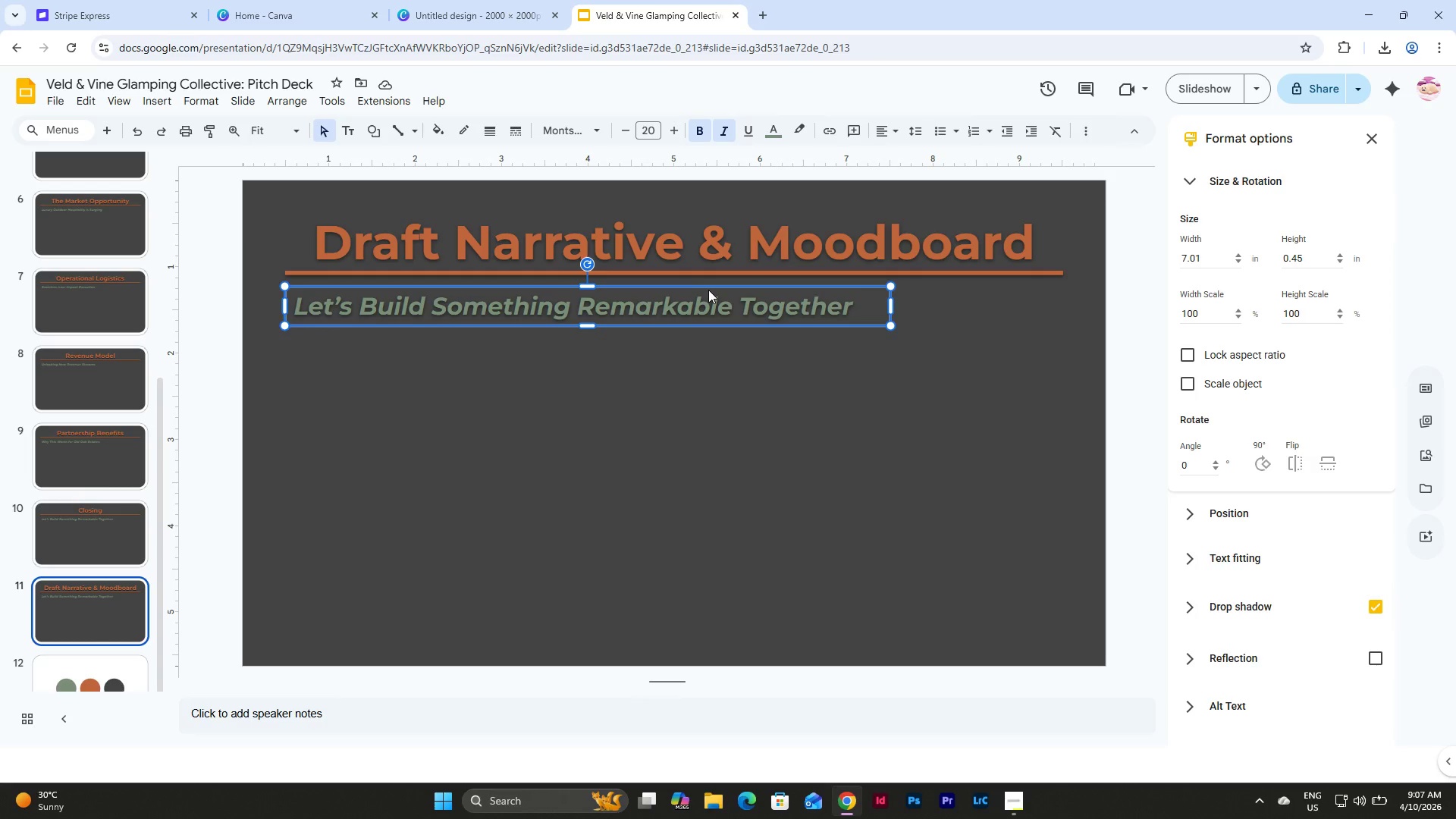 
key(Backspace)
 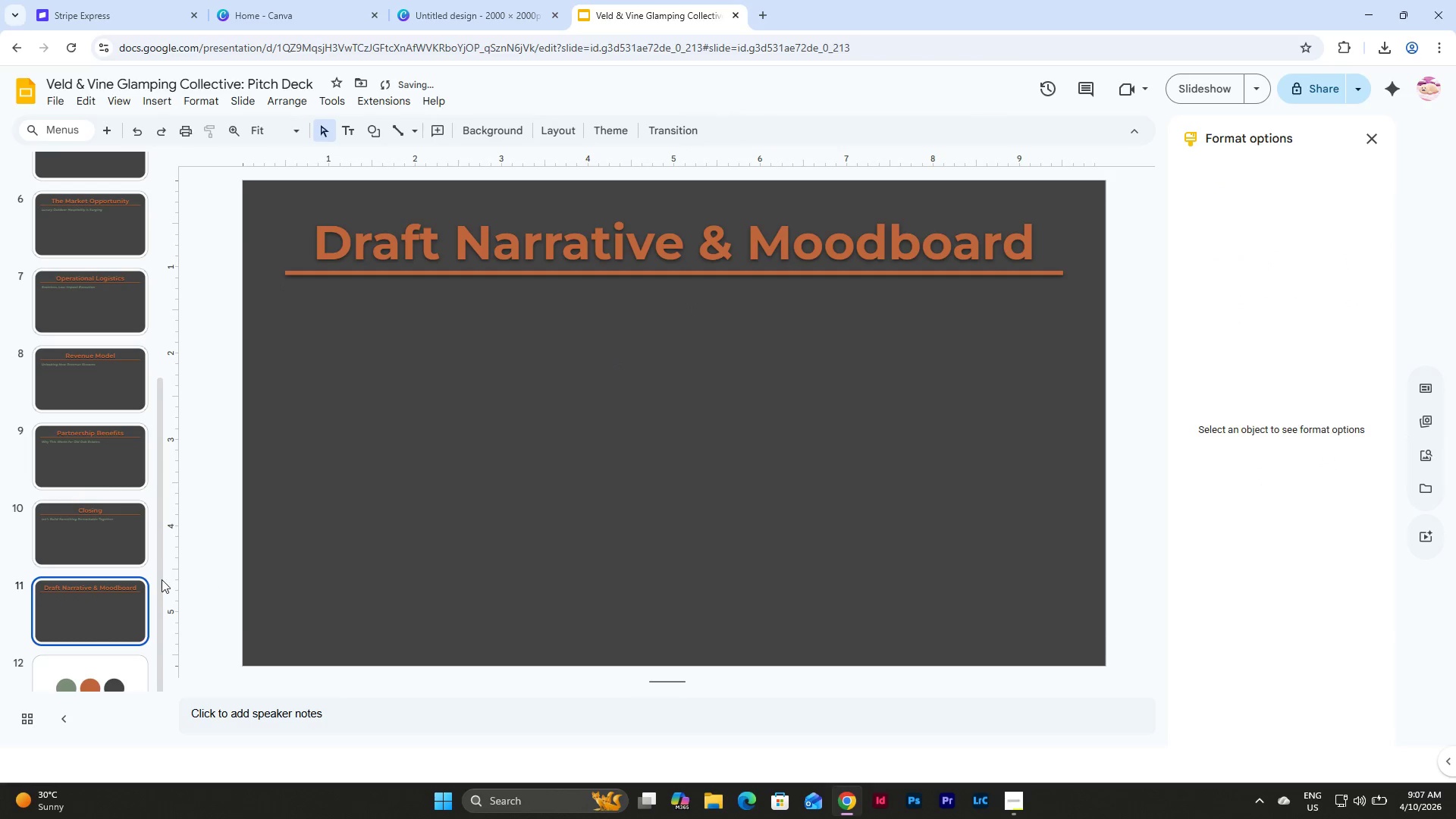 
scroll: coordinate [87, 514], scroll_direction: down, amount: 5.0
 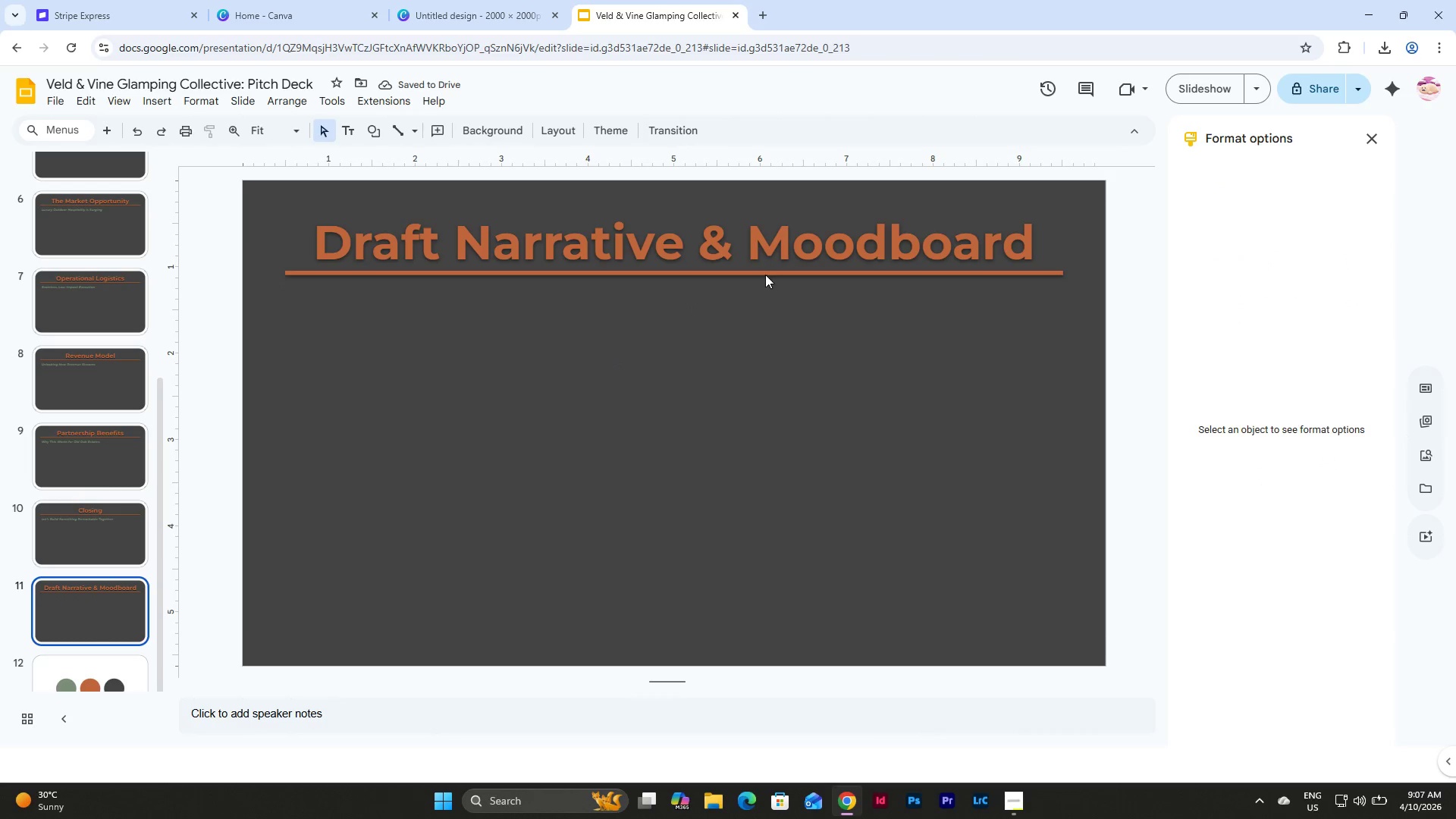 
left_click([707, 232])
 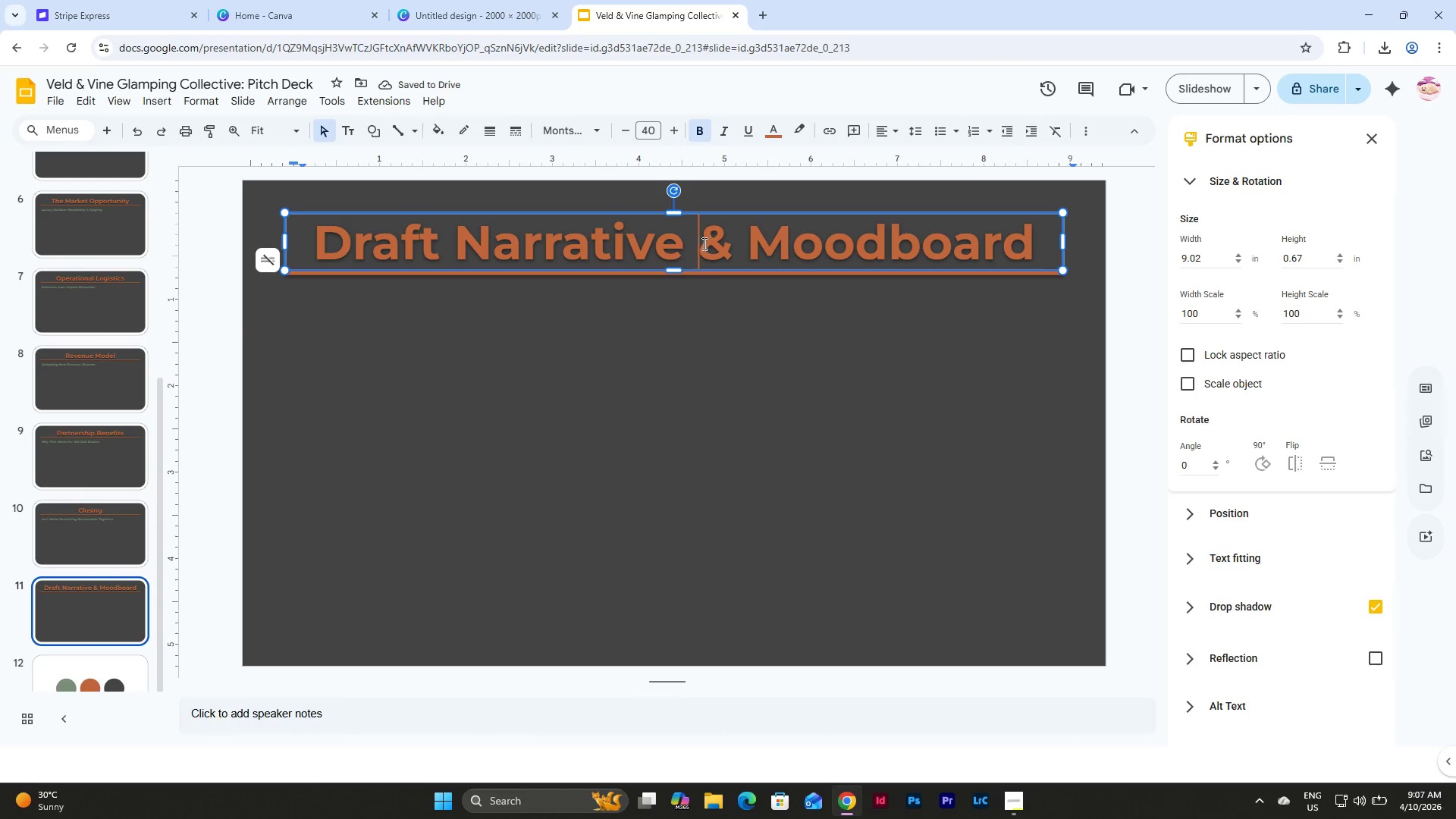 
left_click_drag(start_coordinate=[700, 243], to_coordinate=[725, 243])
 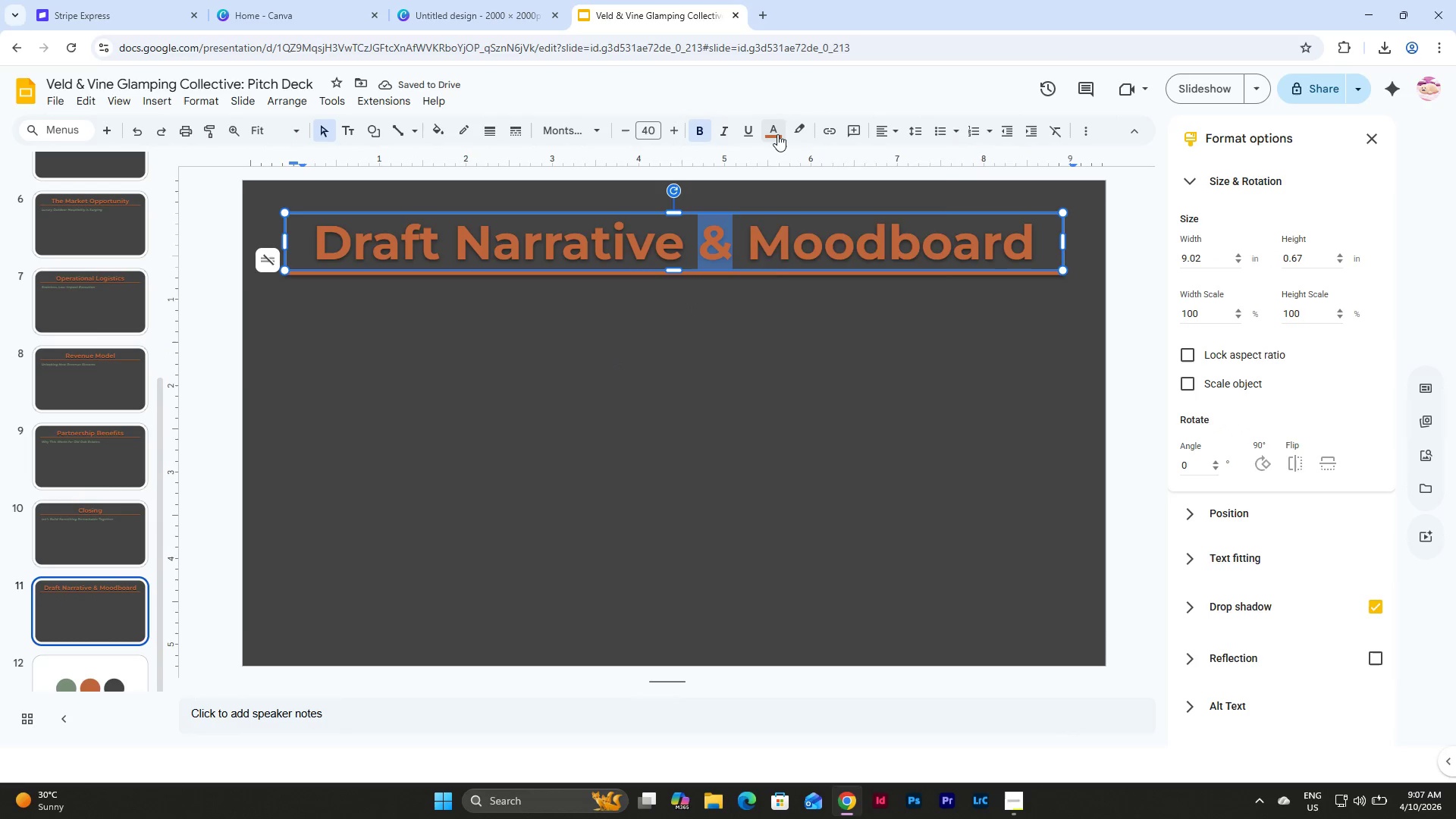 
left_click([777, 130])
 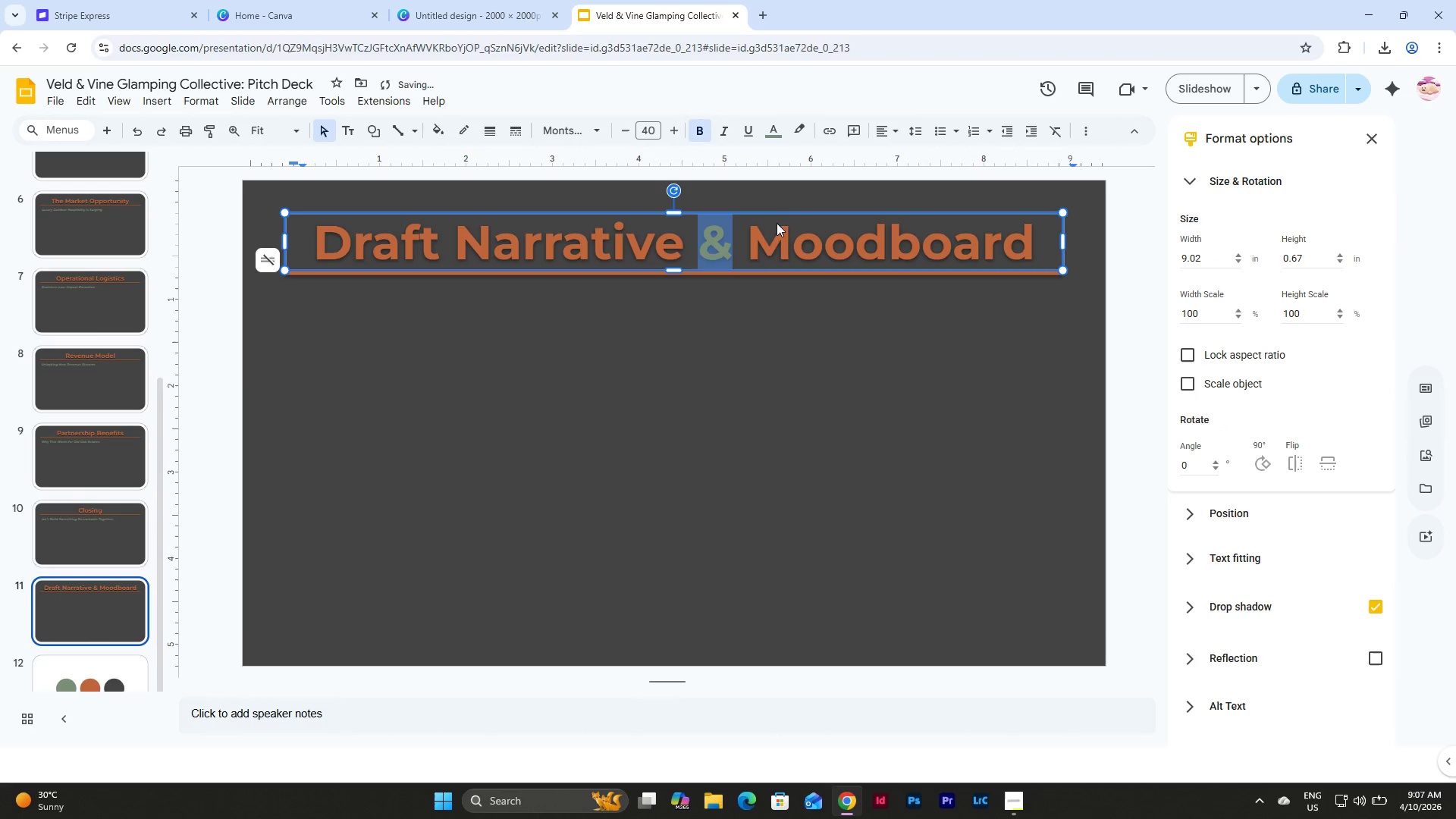 
double_click([765, 438])
 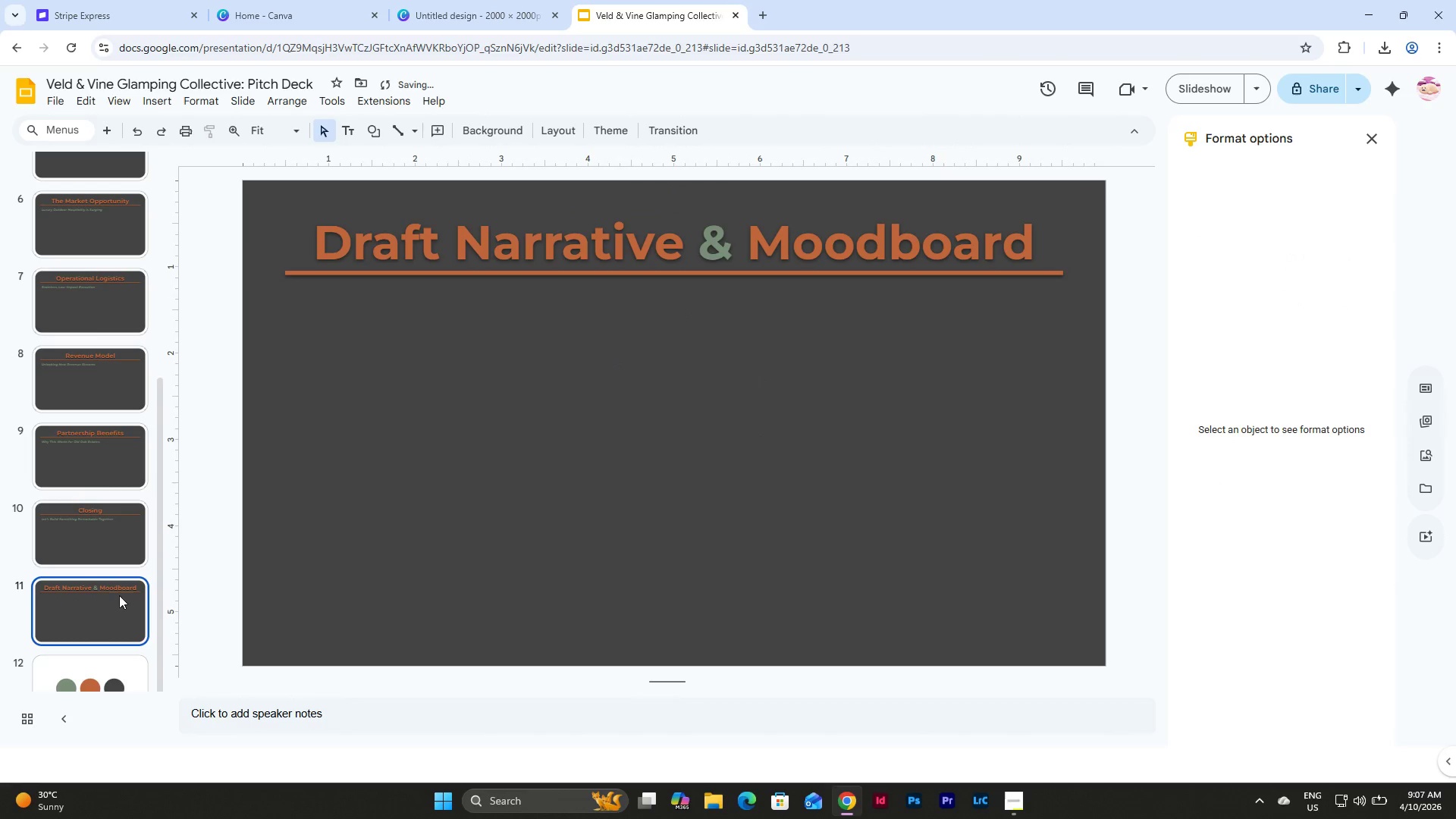 
scroll: coordinate [80, 526], scroll_direction: down, amount: 3.0
 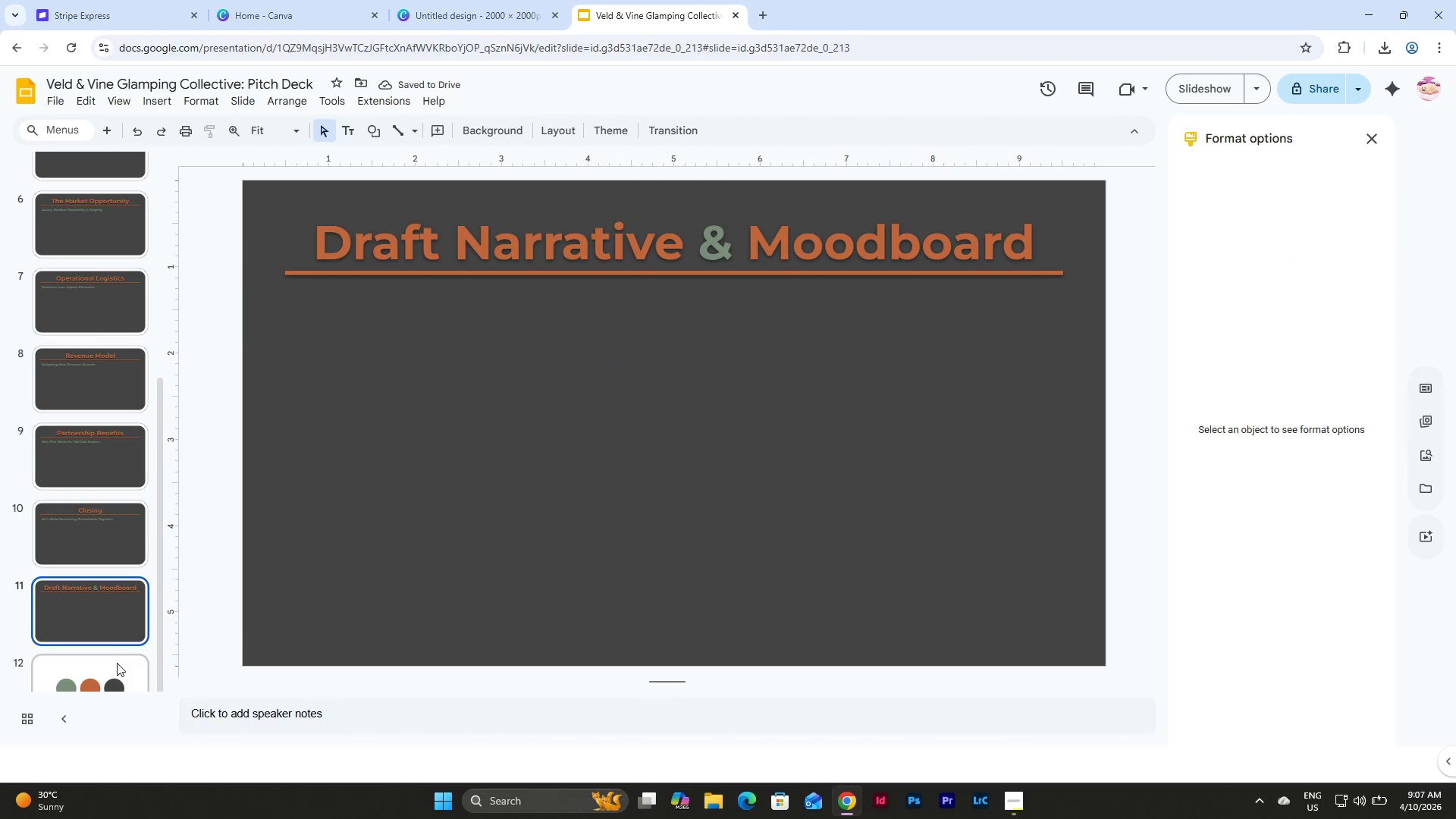 
left_click([117, 664])
 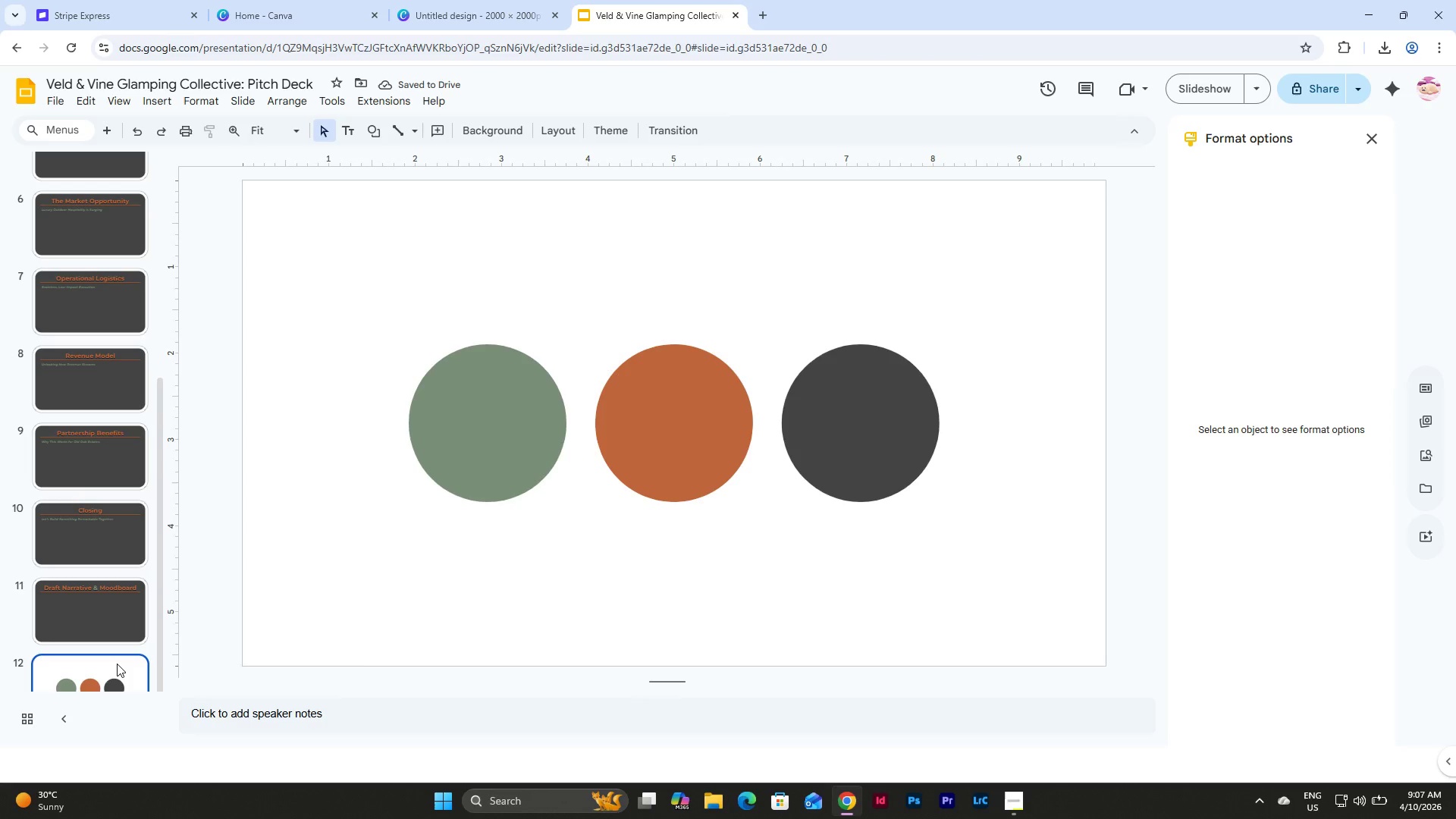 
right_click([117, 664])
 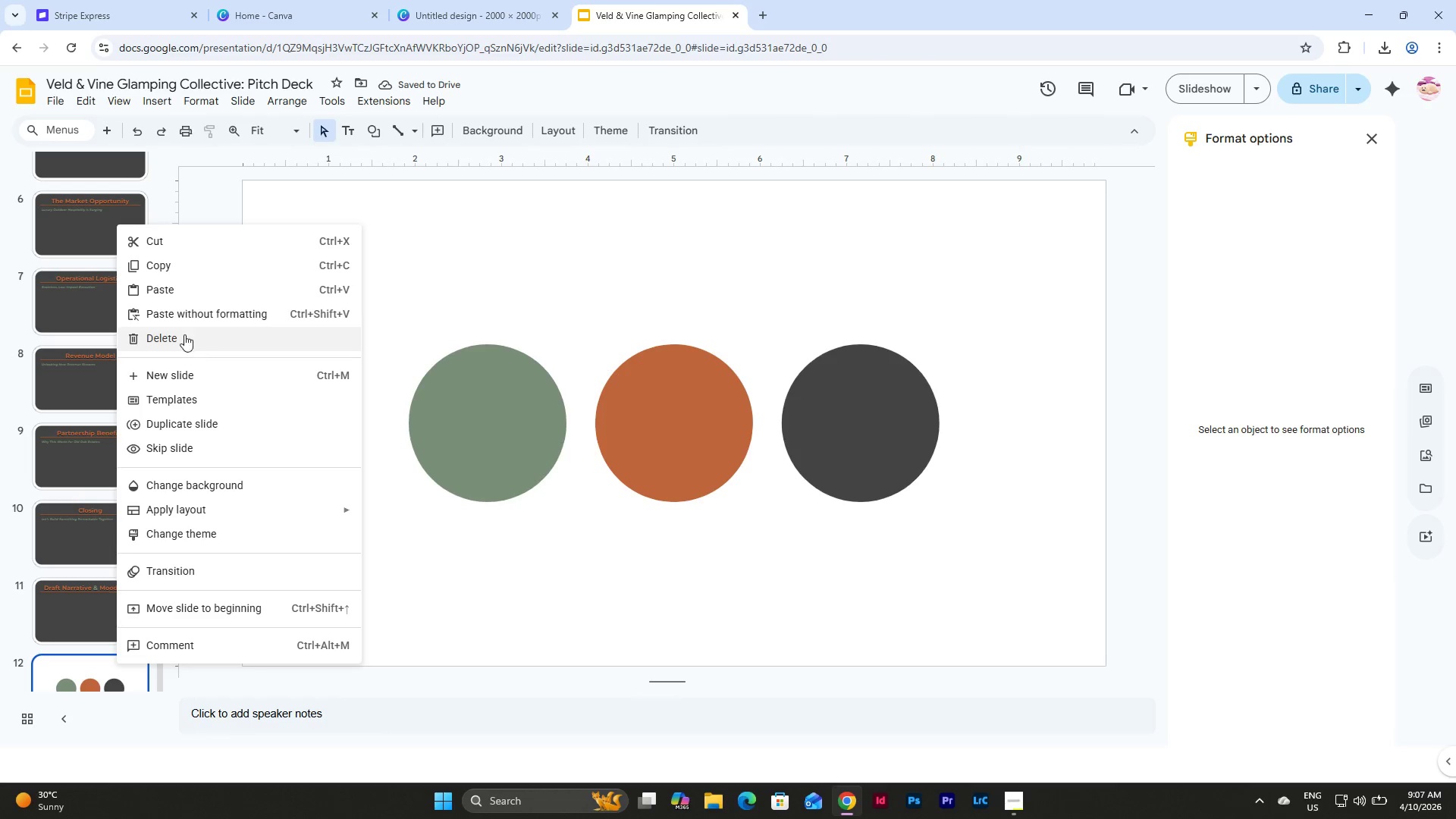 
left_click([185, 335])
 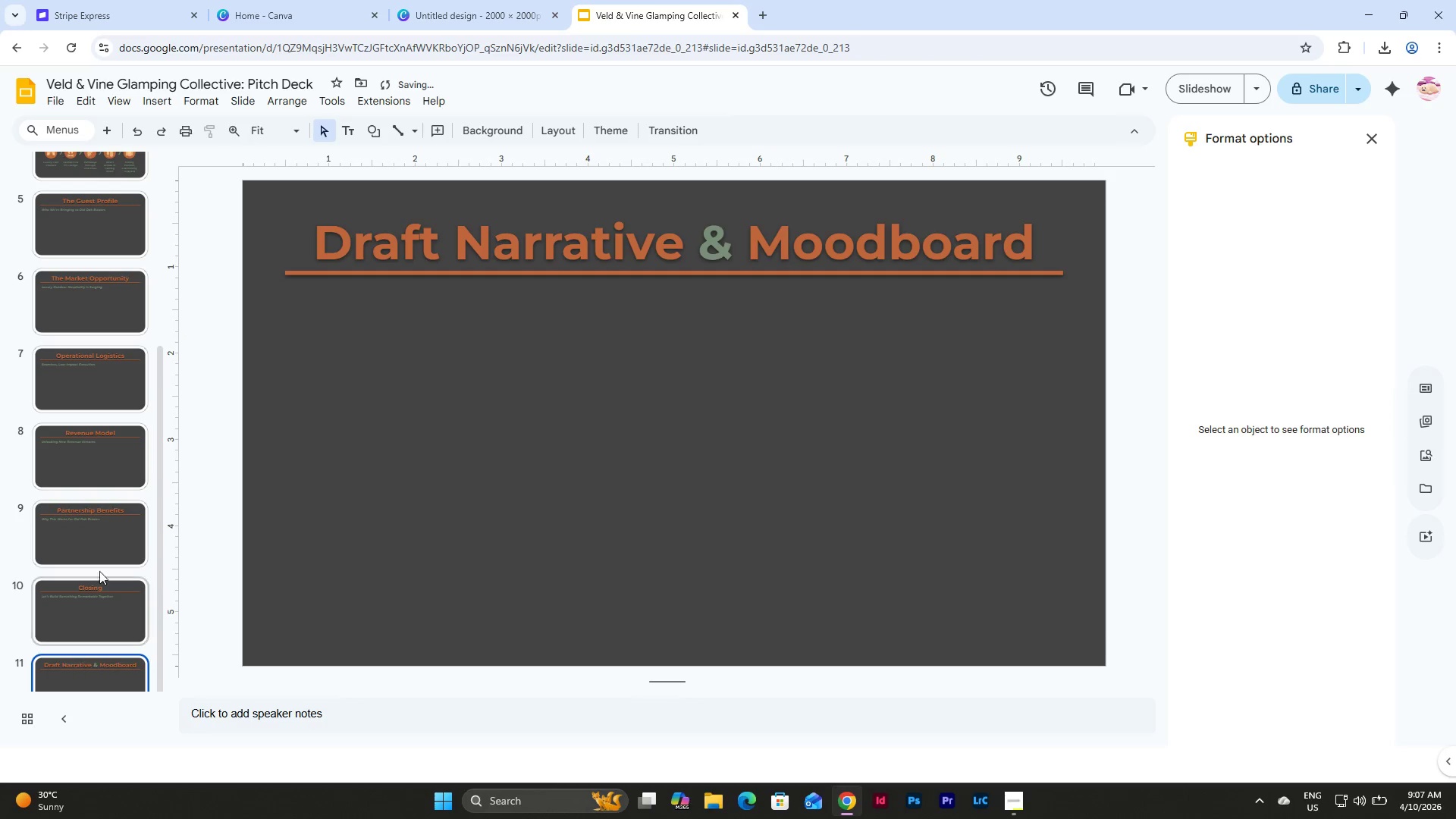 
scroll: coordinate [93, 641], scroll_direction: down, amount: 7.0
 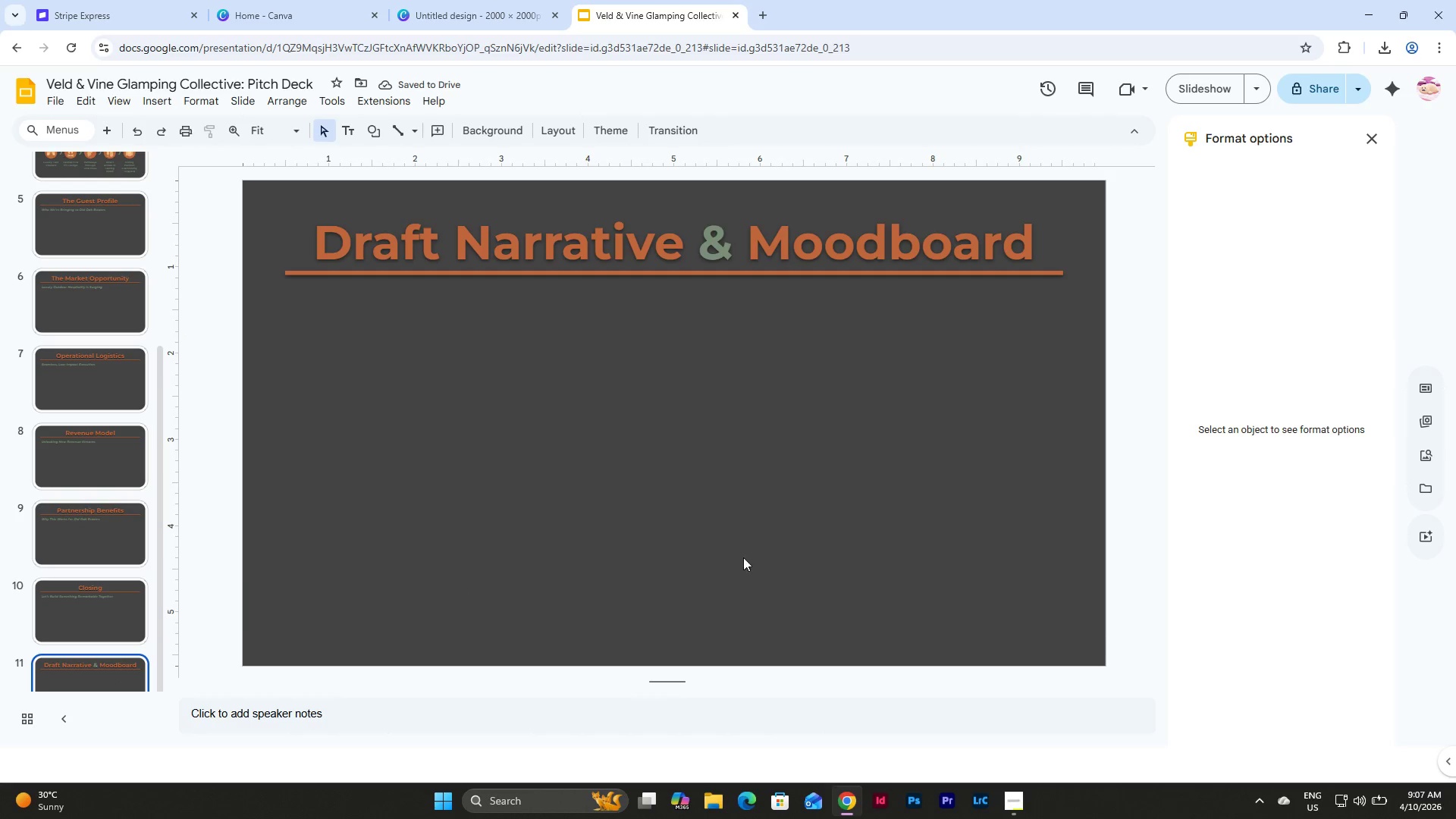 
left_click([726, 486])
 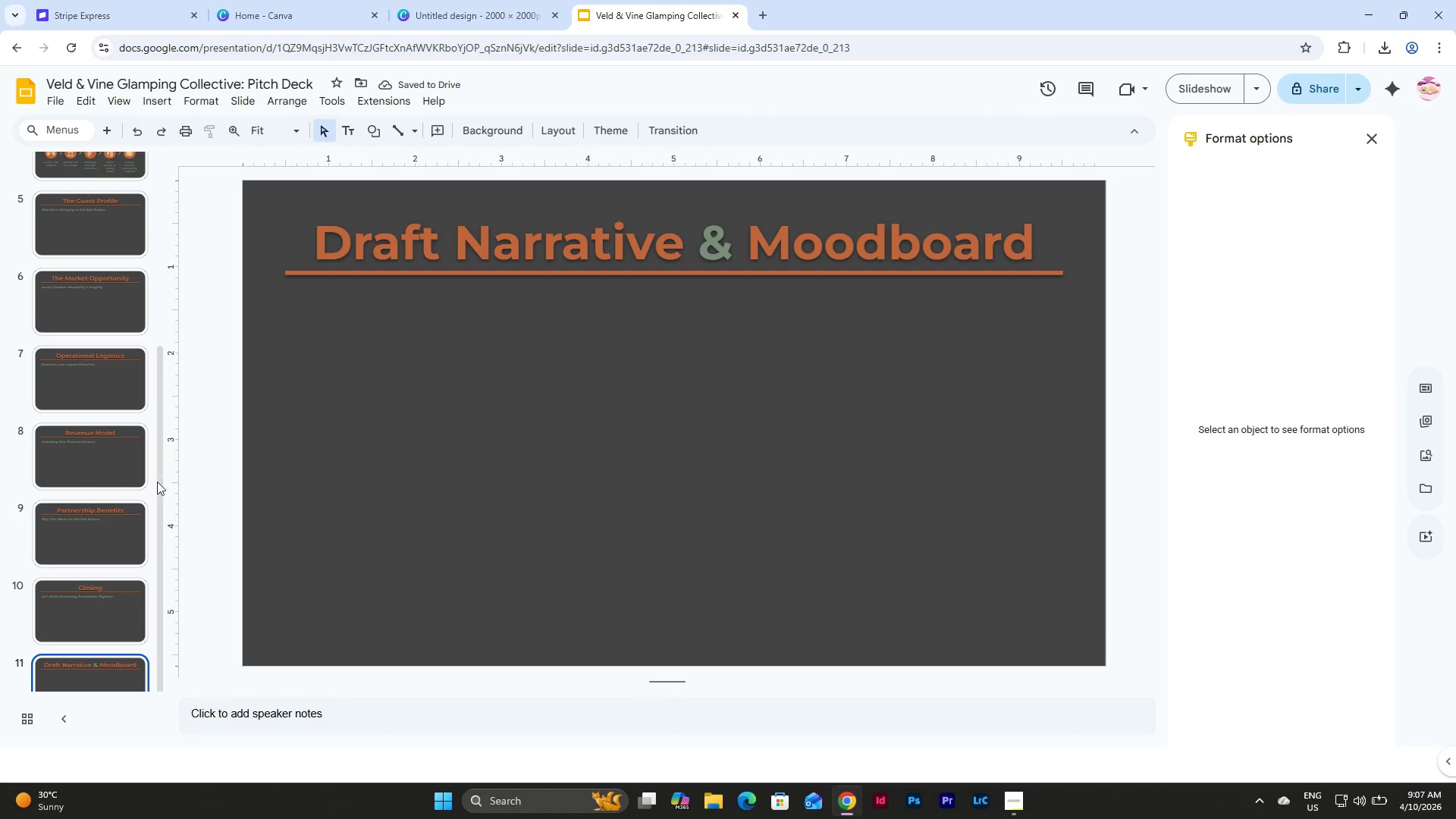 
left_click([70, 435])
 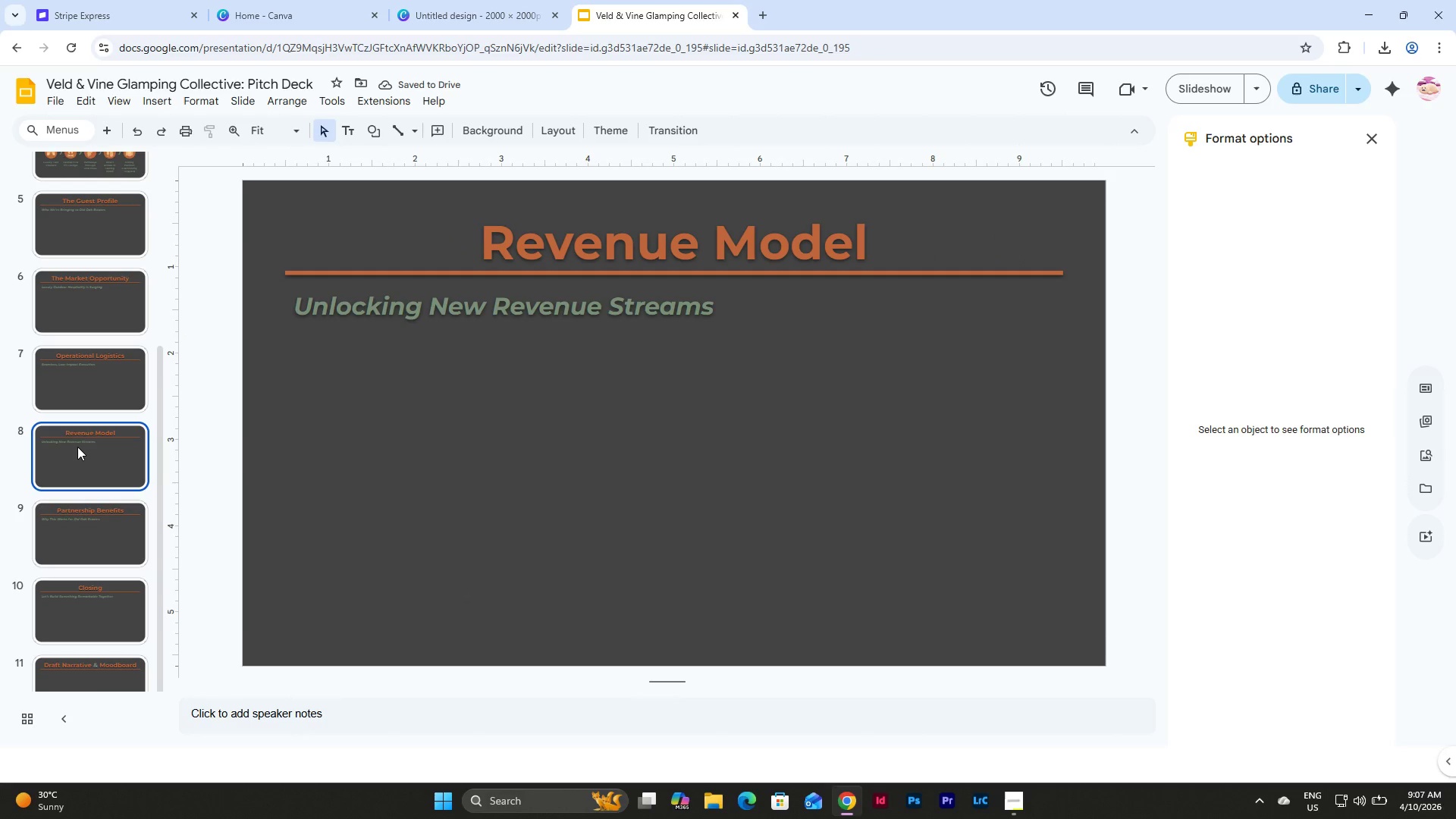 
scroll: coordinate [78, 448], scroll_direction: down, amount: 4.0
 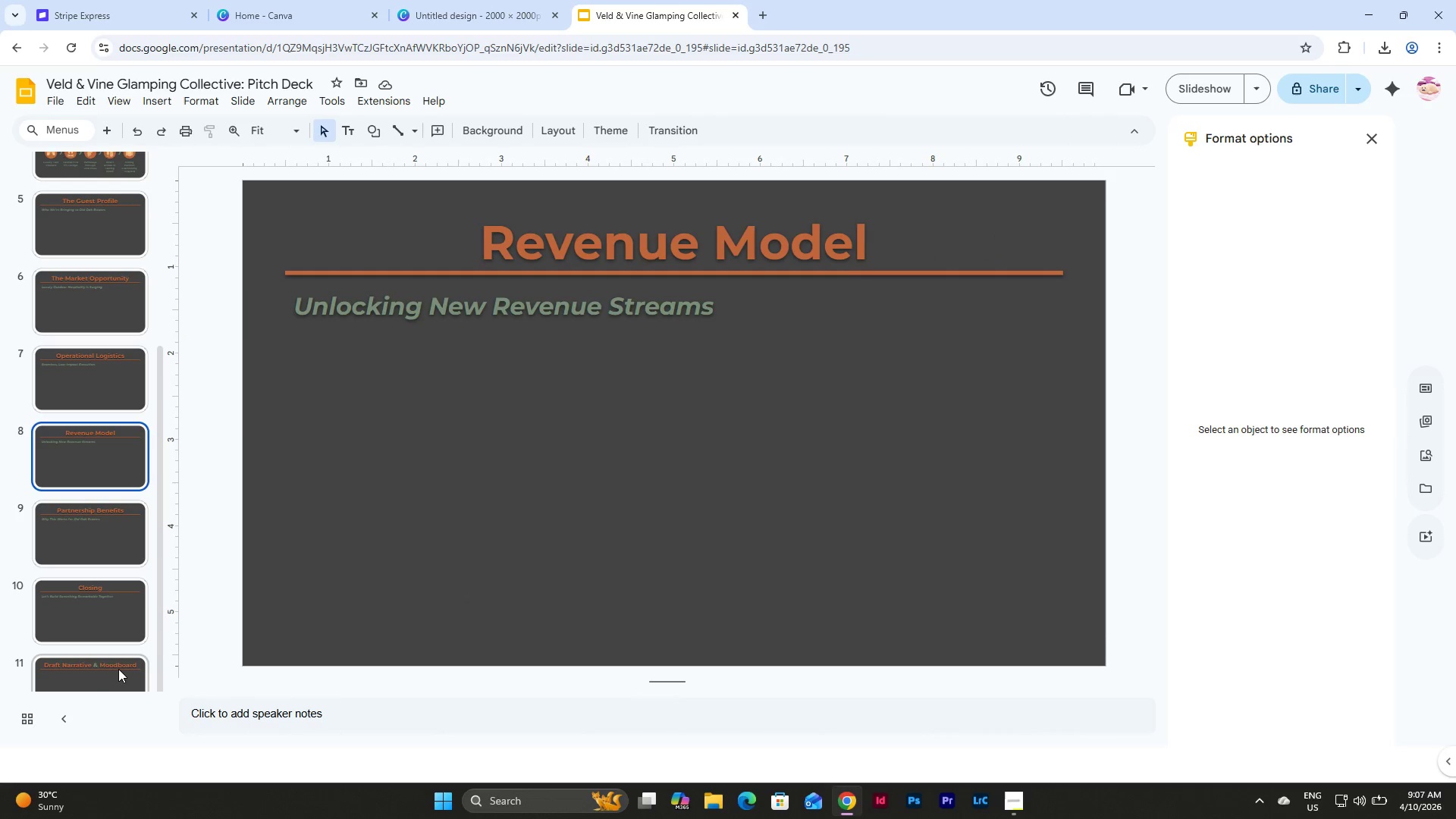 
left_click([119, 667])
 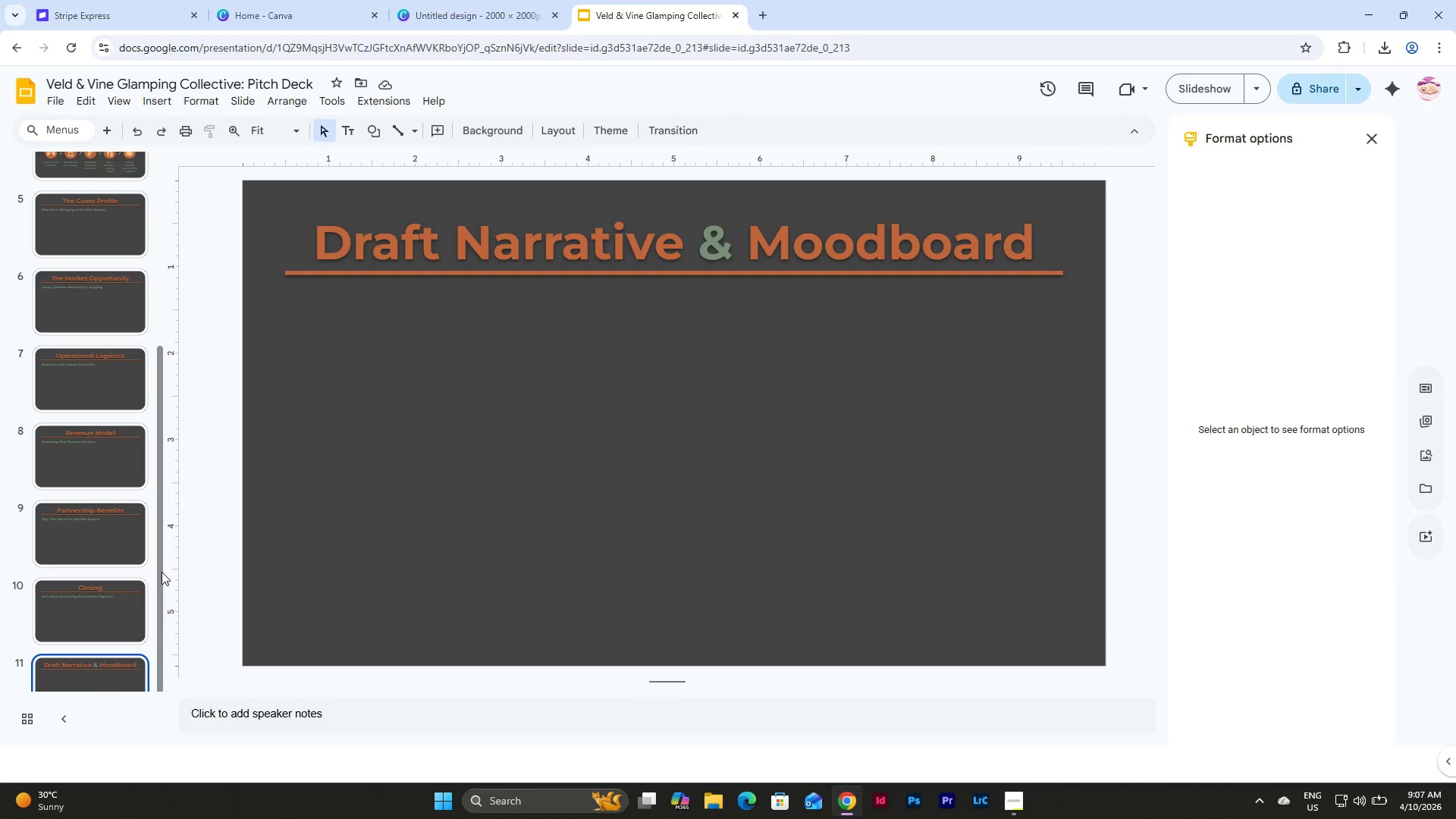 
left_click_drag(start_coordinate=[162, 572], to_coordinate=[221, 649])
 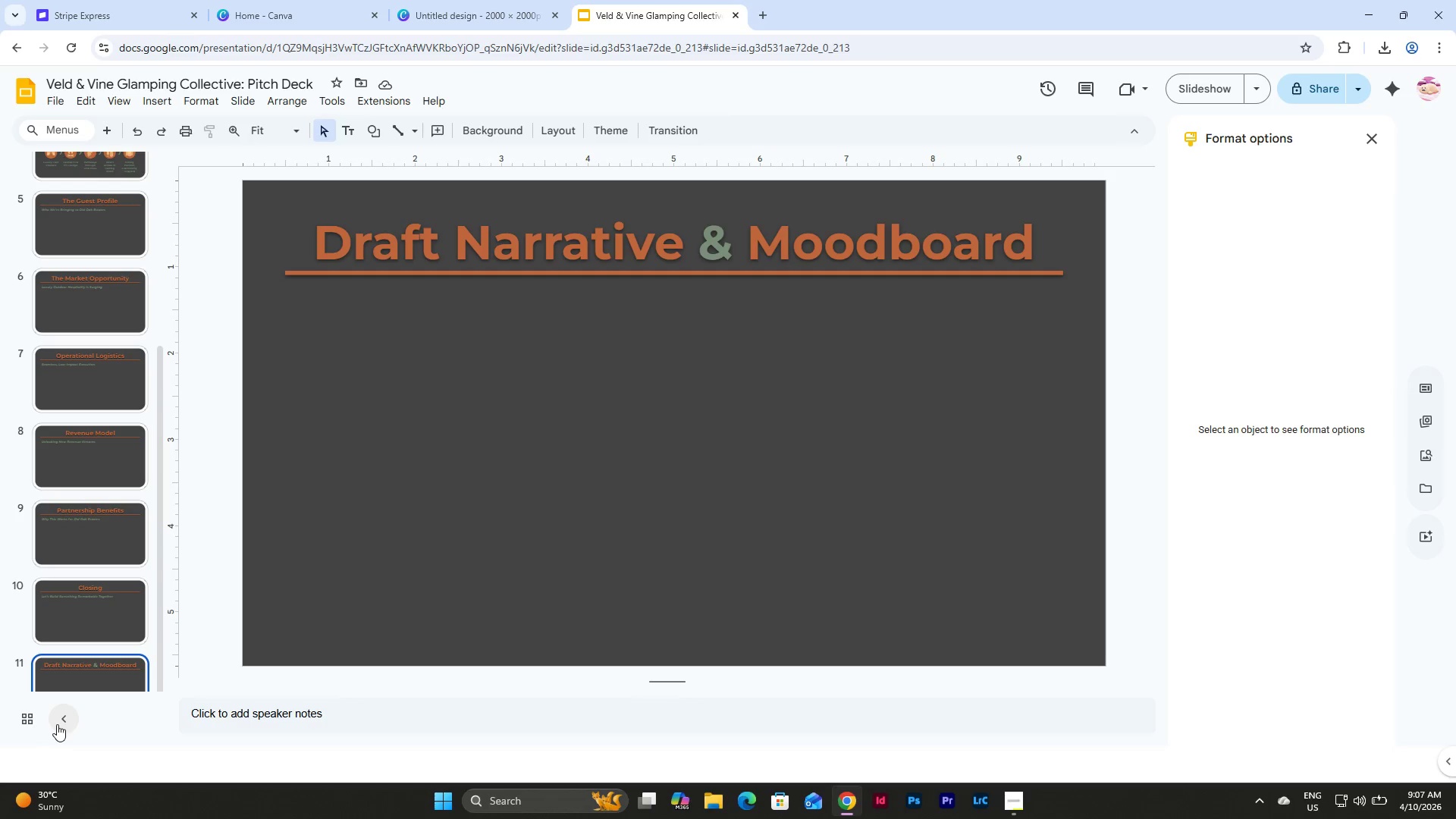 
left_click([57, 724])
 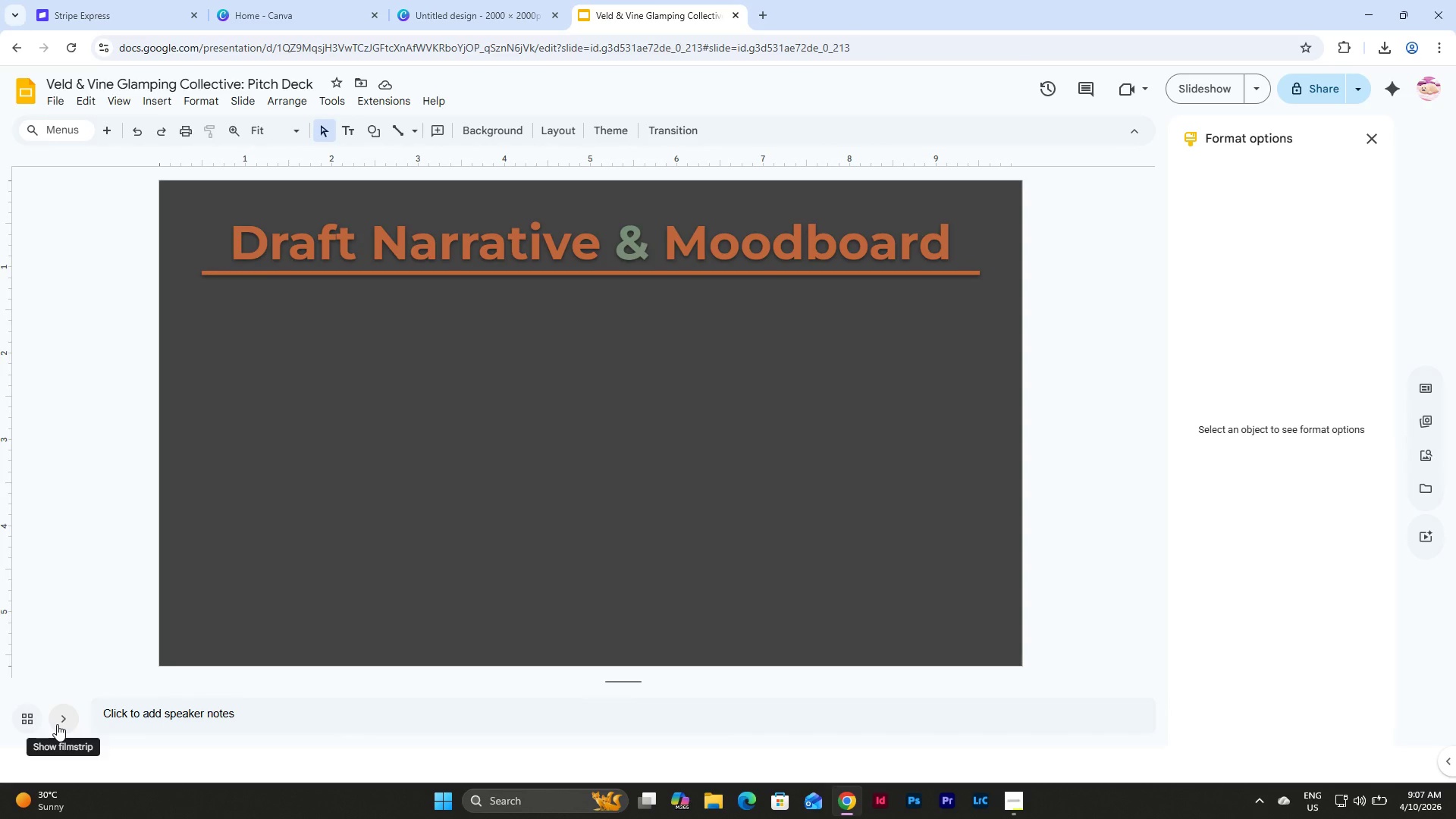 
left_click([57, 724])
 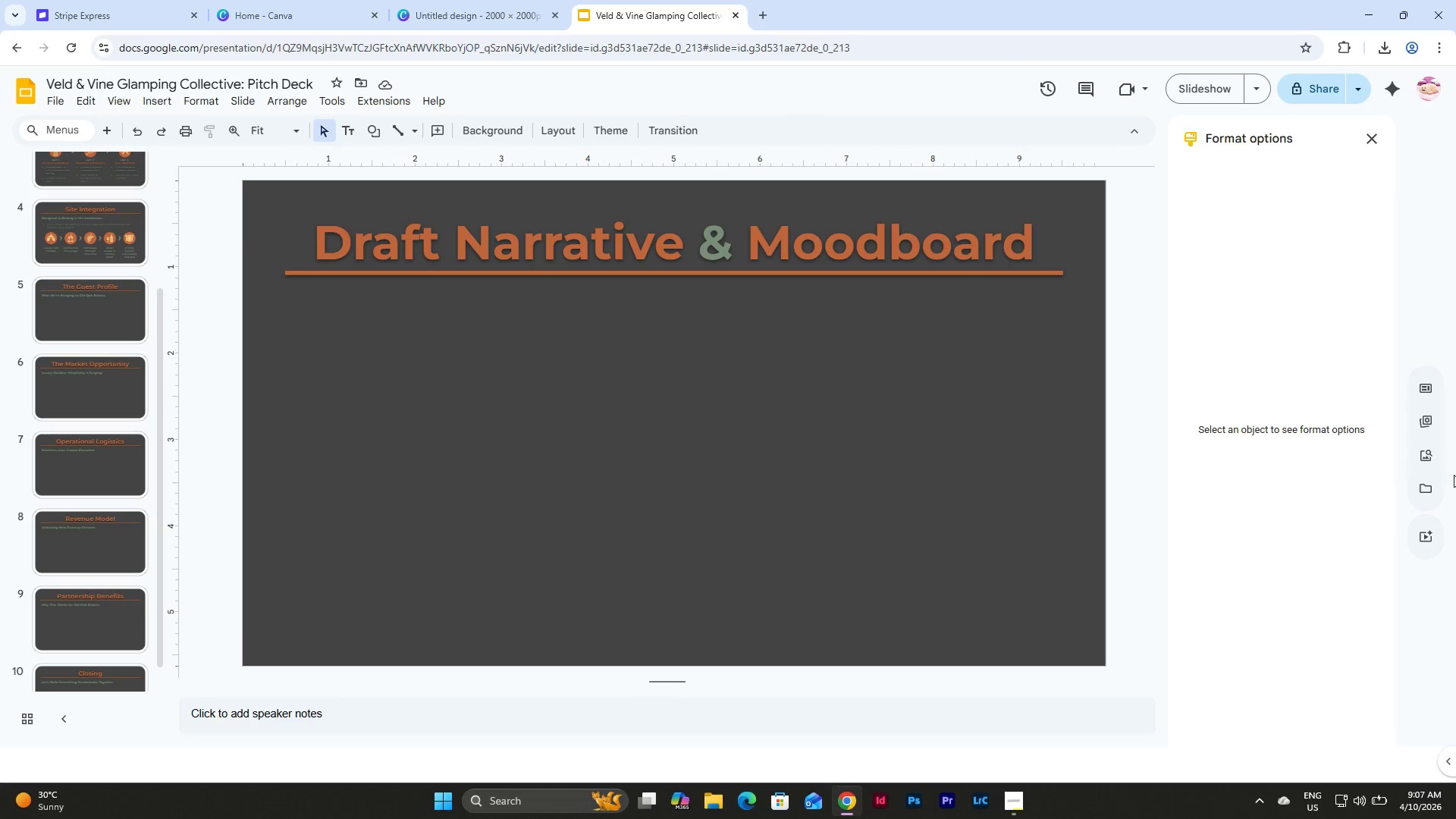 
left_click([1431, 446])
 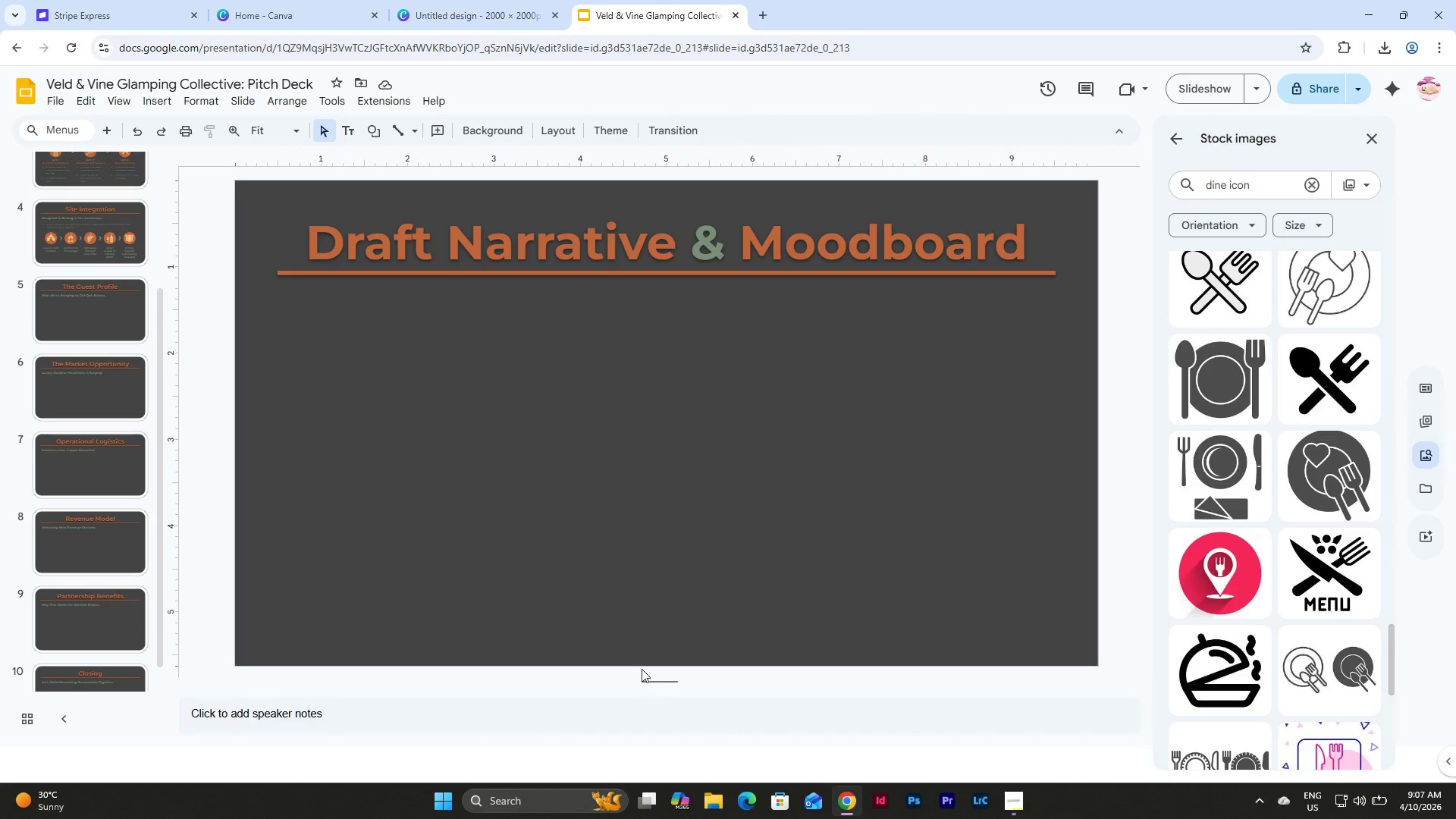 
left_click_drag(start_coordinate=[660, 681], to_coordinate=[661, 726])
 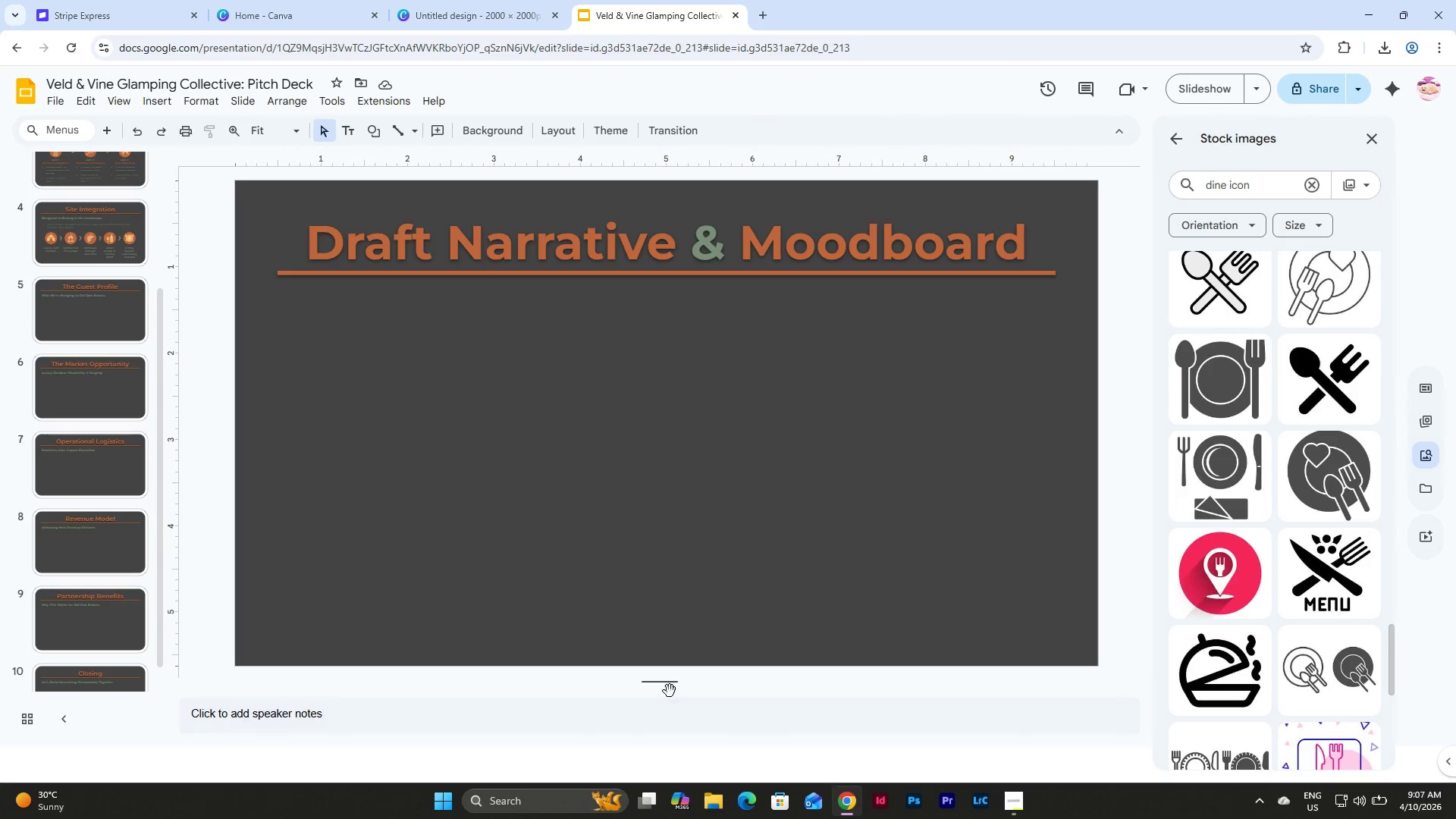 
left_click_drag(start_coordinate=[670, 682], to_coordinate=[669, 723])
 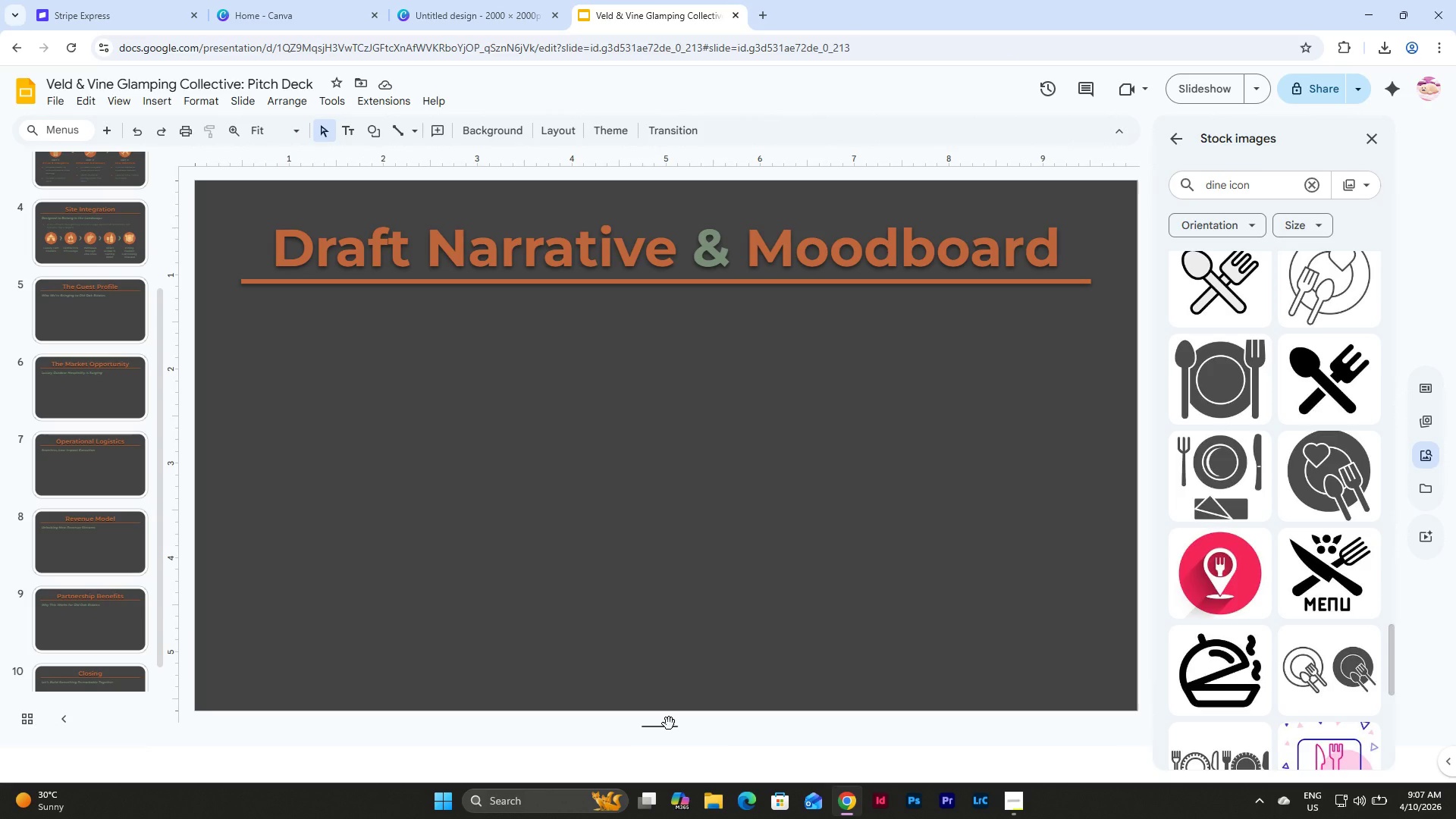 
left_click_drag(start_coordinate=[669, 723], to_coordinate=[670, 720])
 